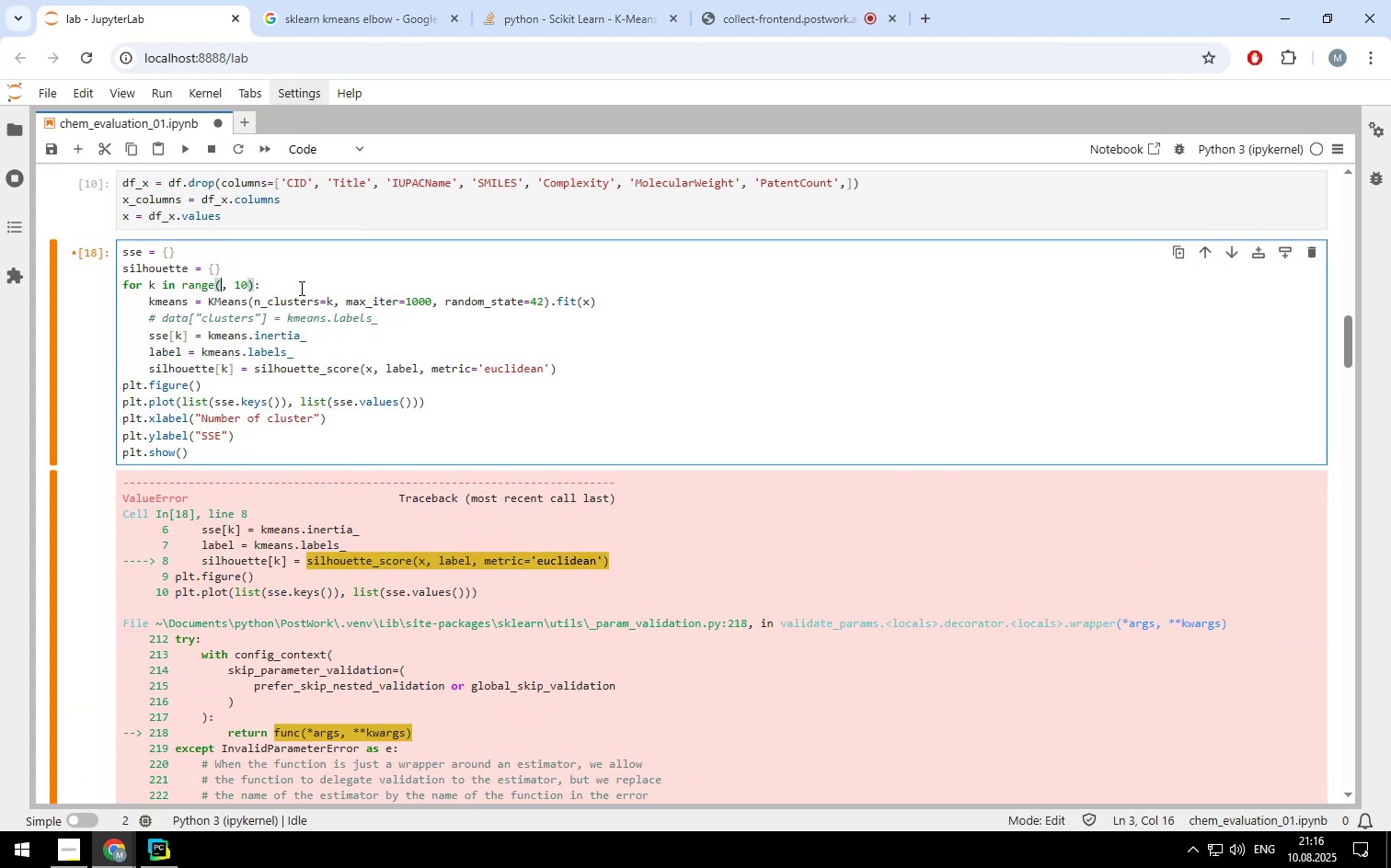 
key(2)
 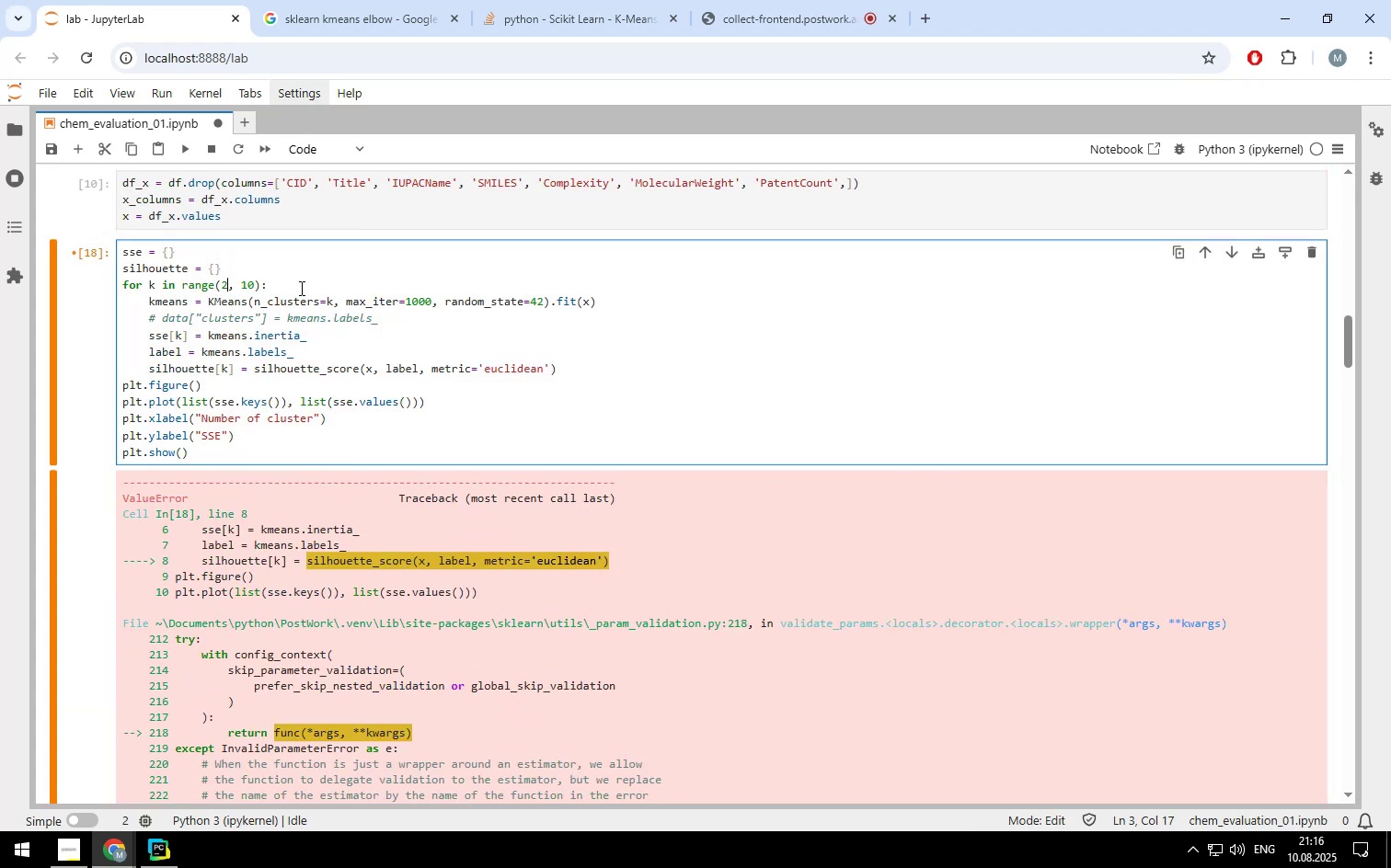 
key(Control+ControlLeft)
 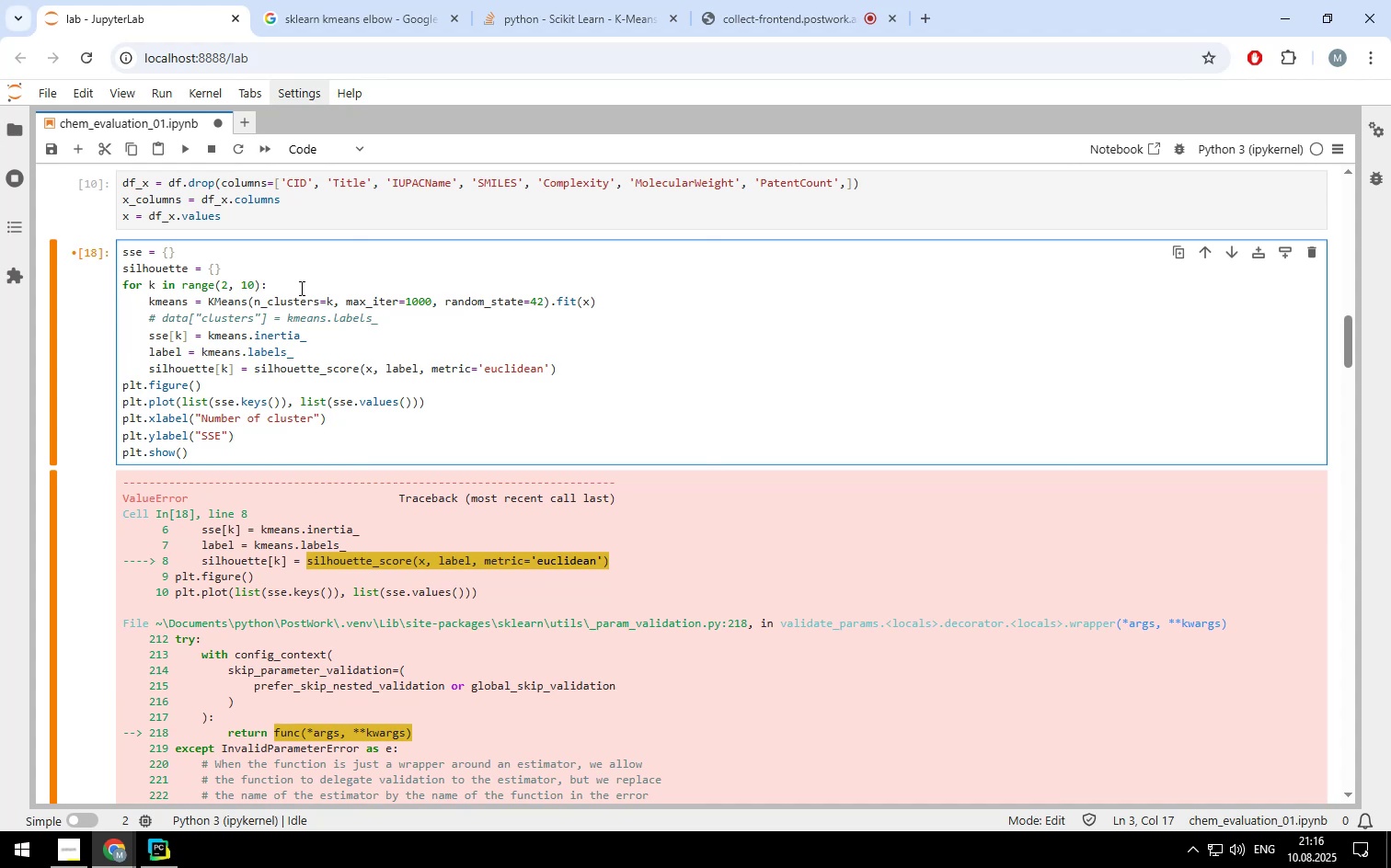 
key(Control+Enter)
 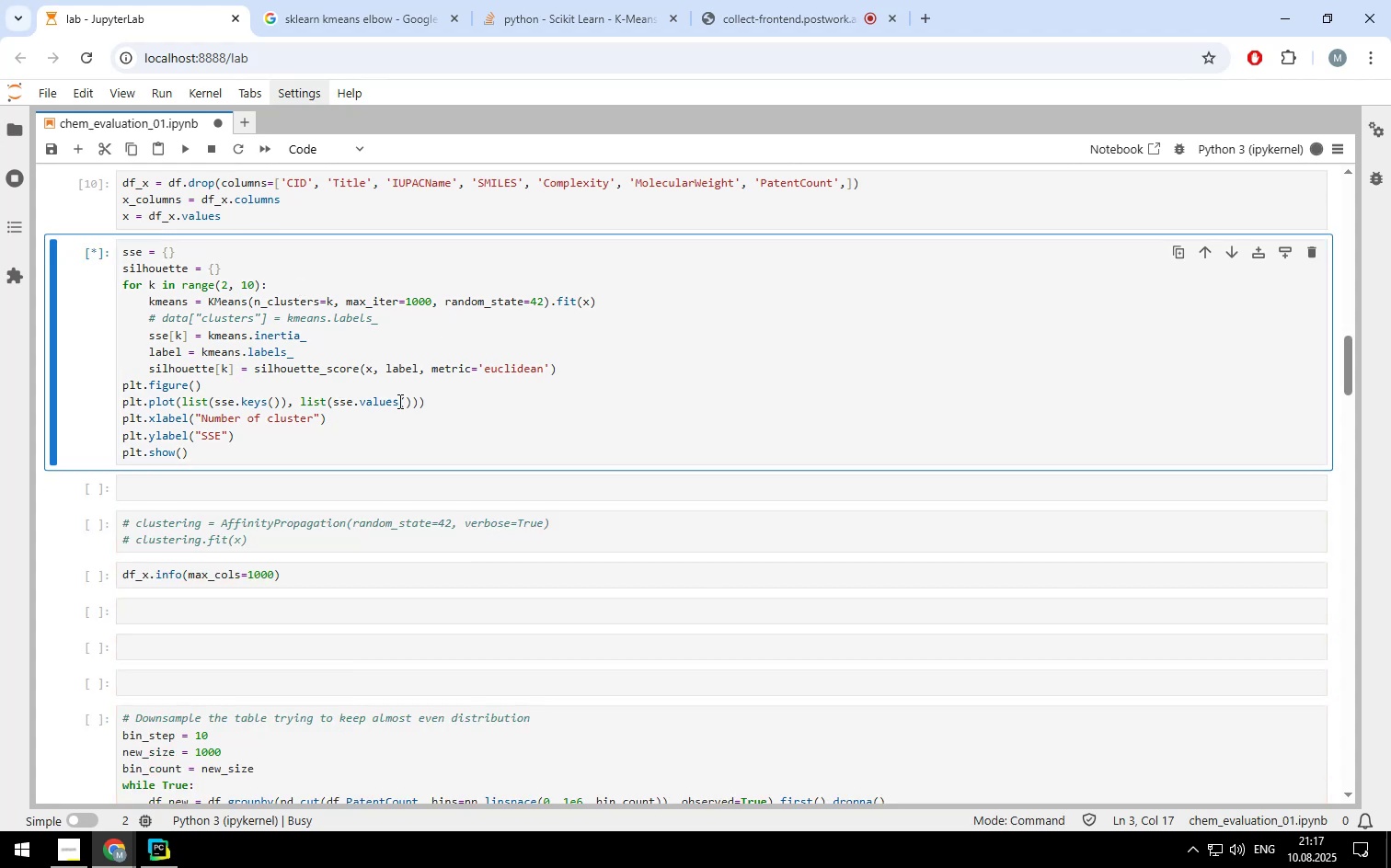 
wait(11.32)
 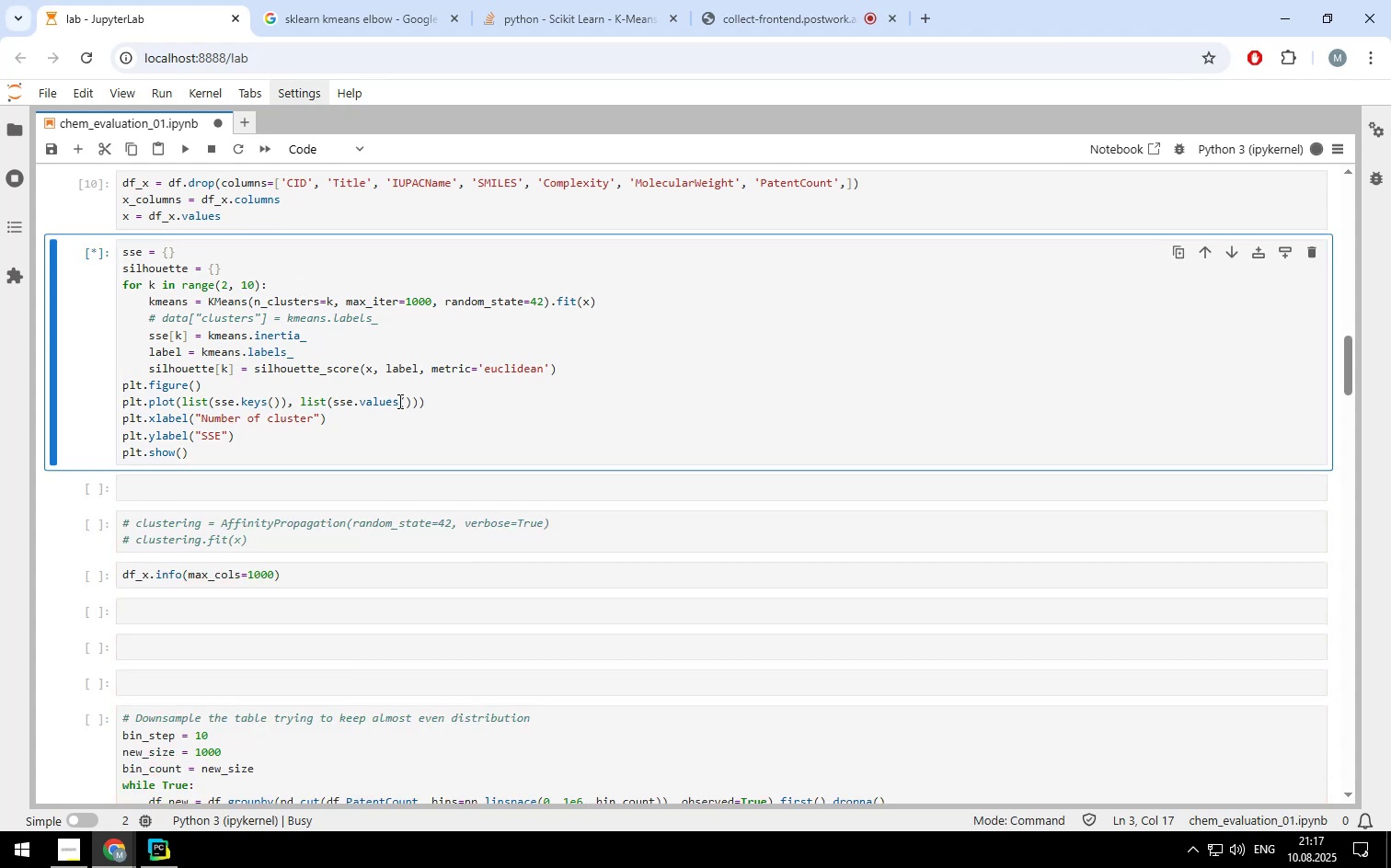 
left_click([430, 401])
 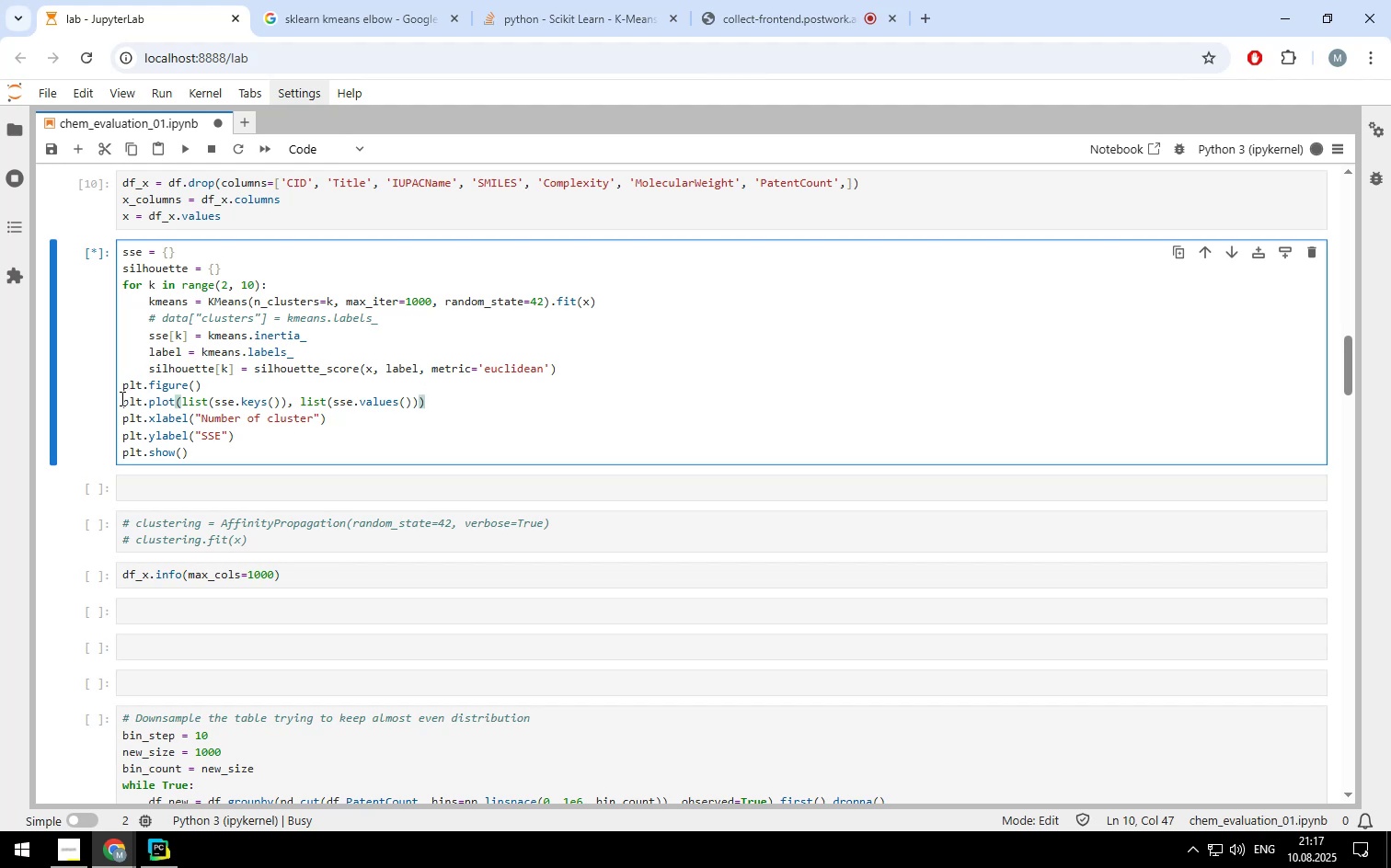 
wait(16.52)
 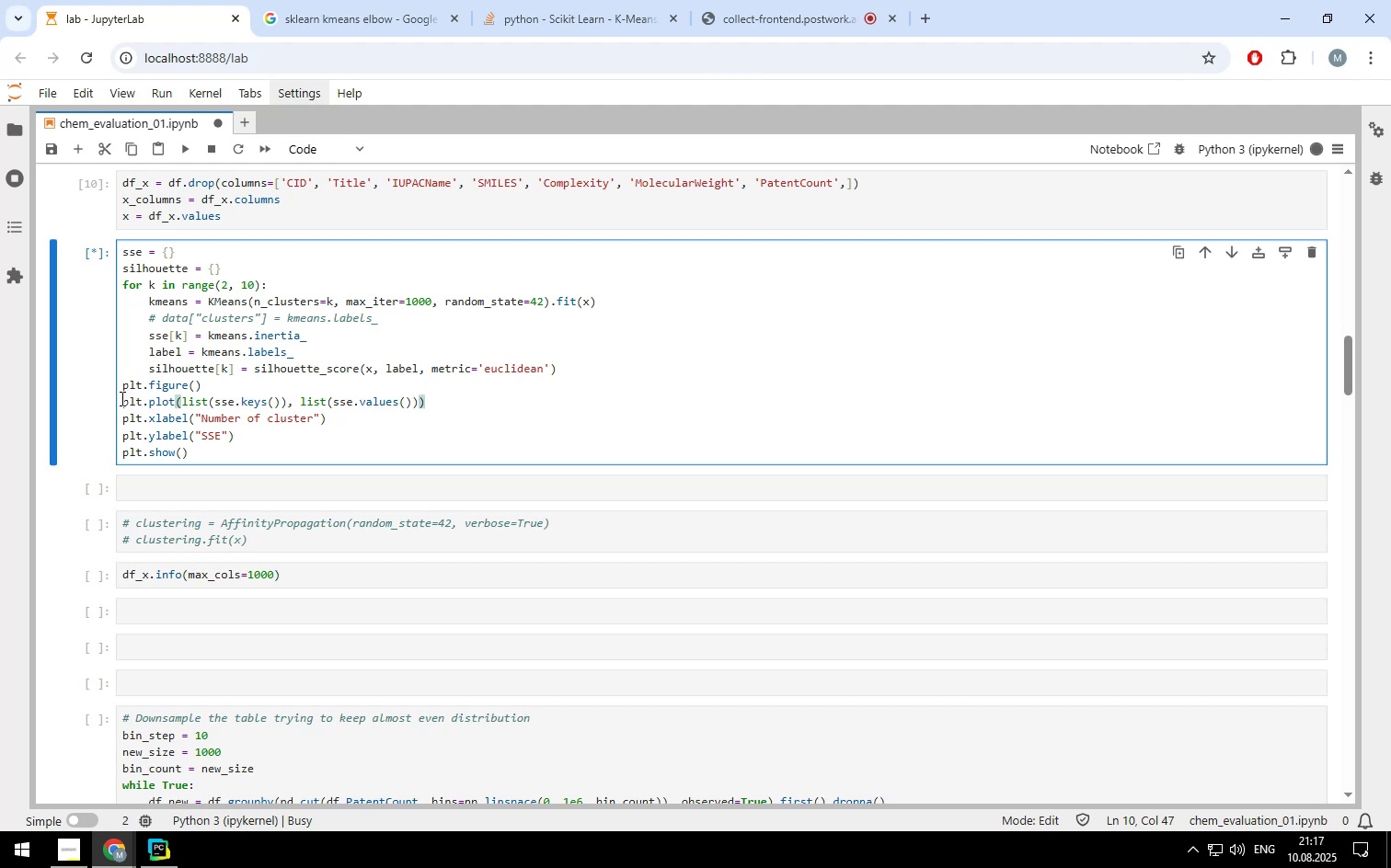 
scroll: coordinate [705, 382], scroll_direction: down, amount: 1.0
 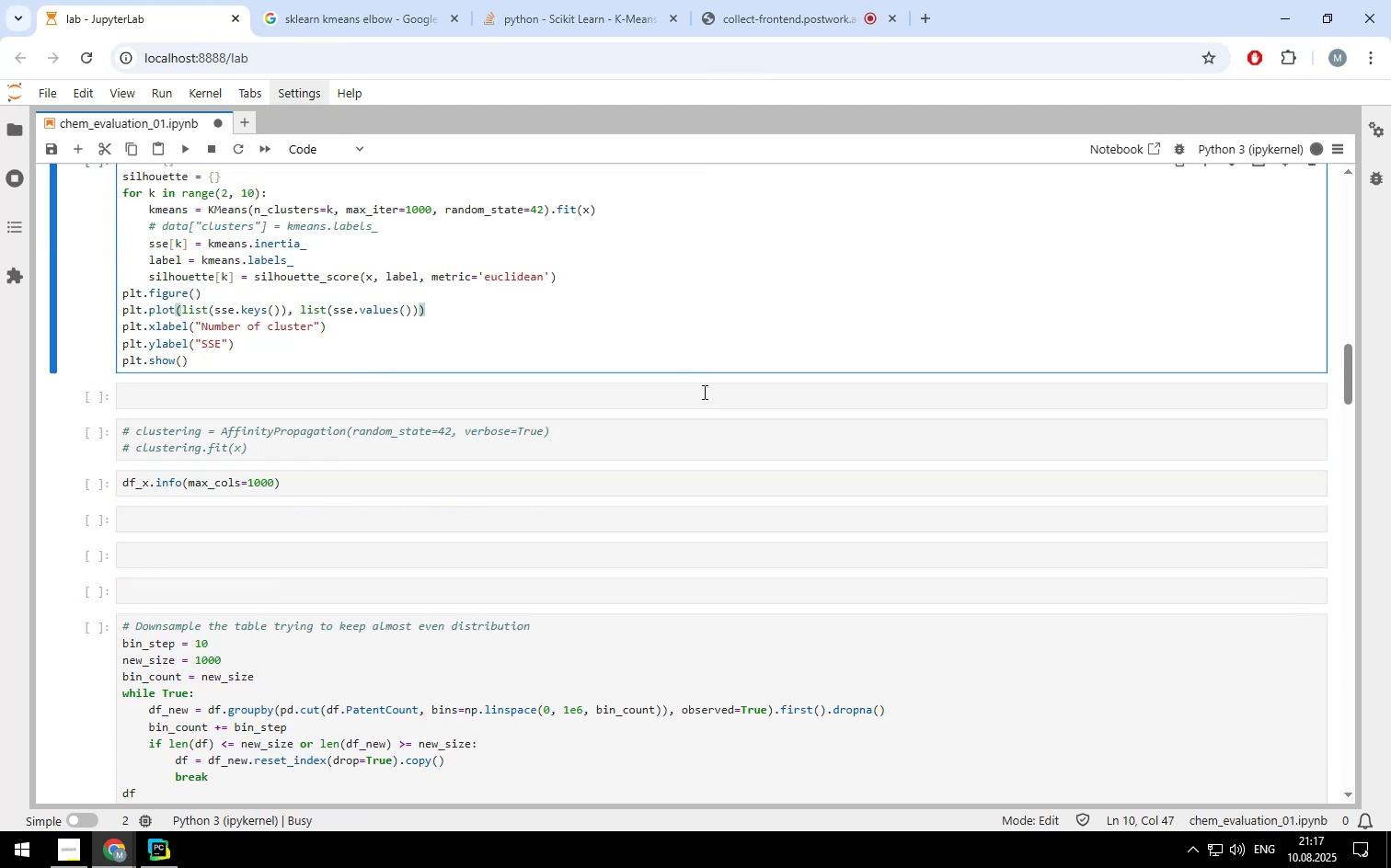 
left_click([703, 392])
 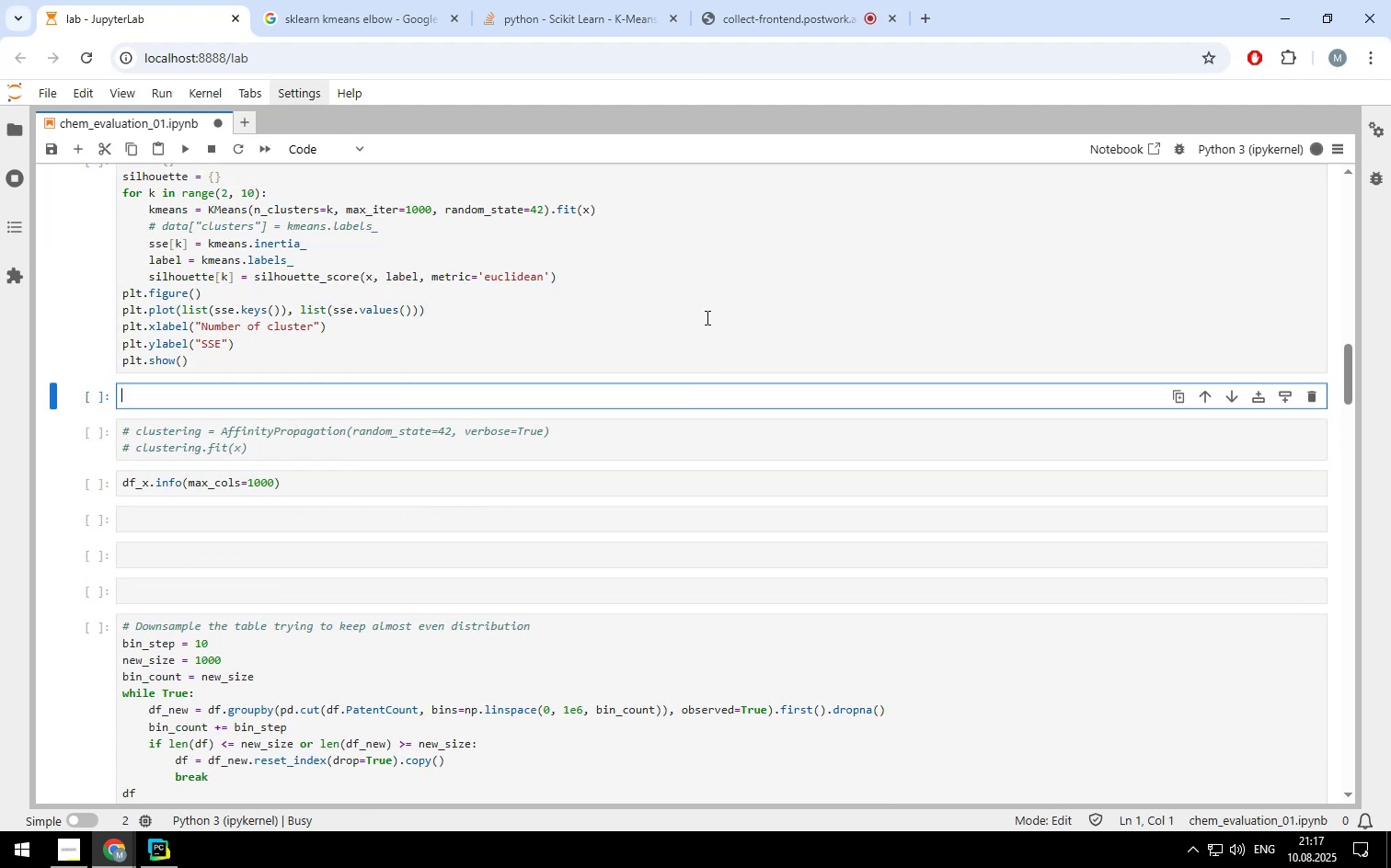 
scroll: coordinate [706, 317], scroll_direction: up, amount: 1.0
 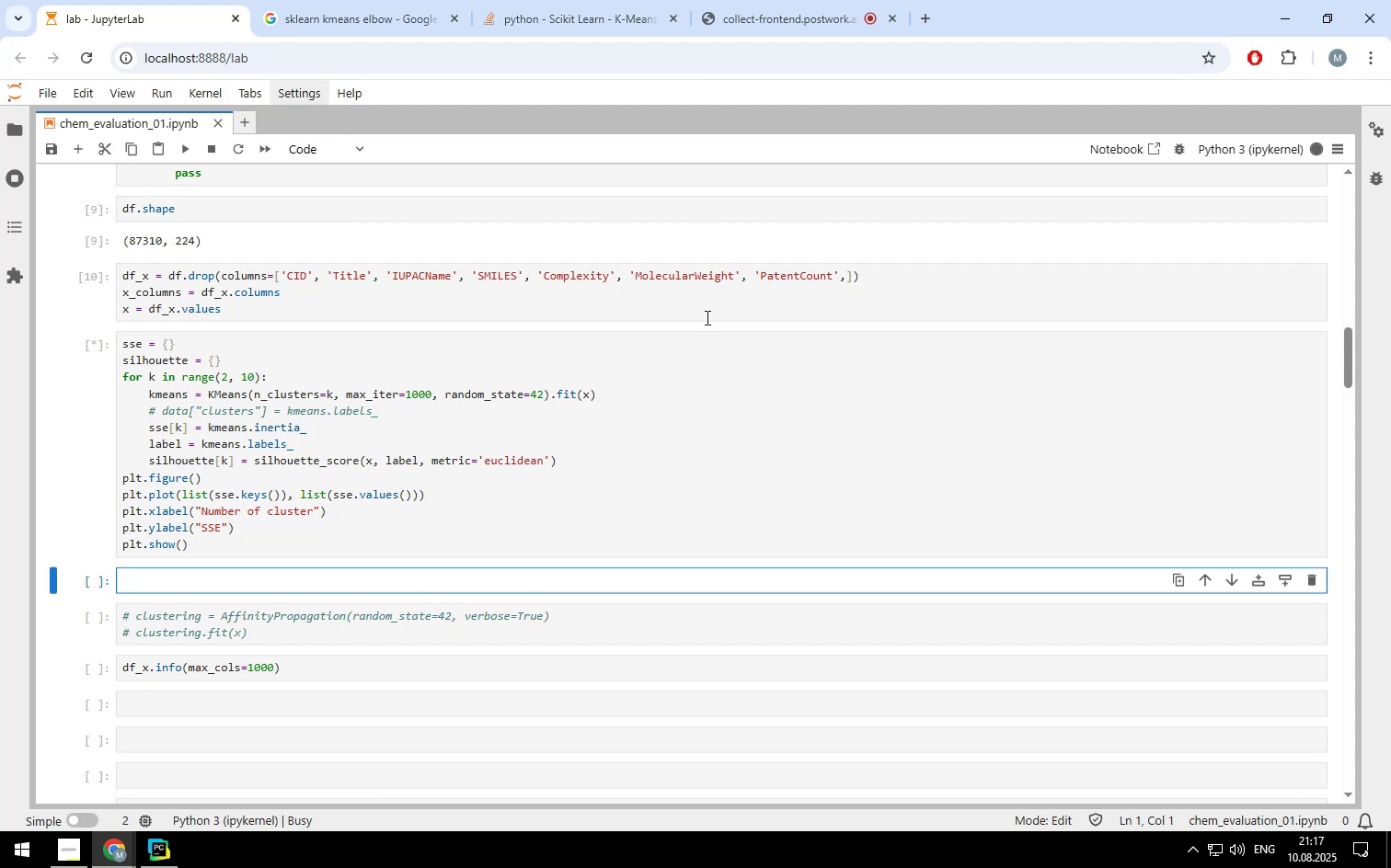 
wait(20.28)
 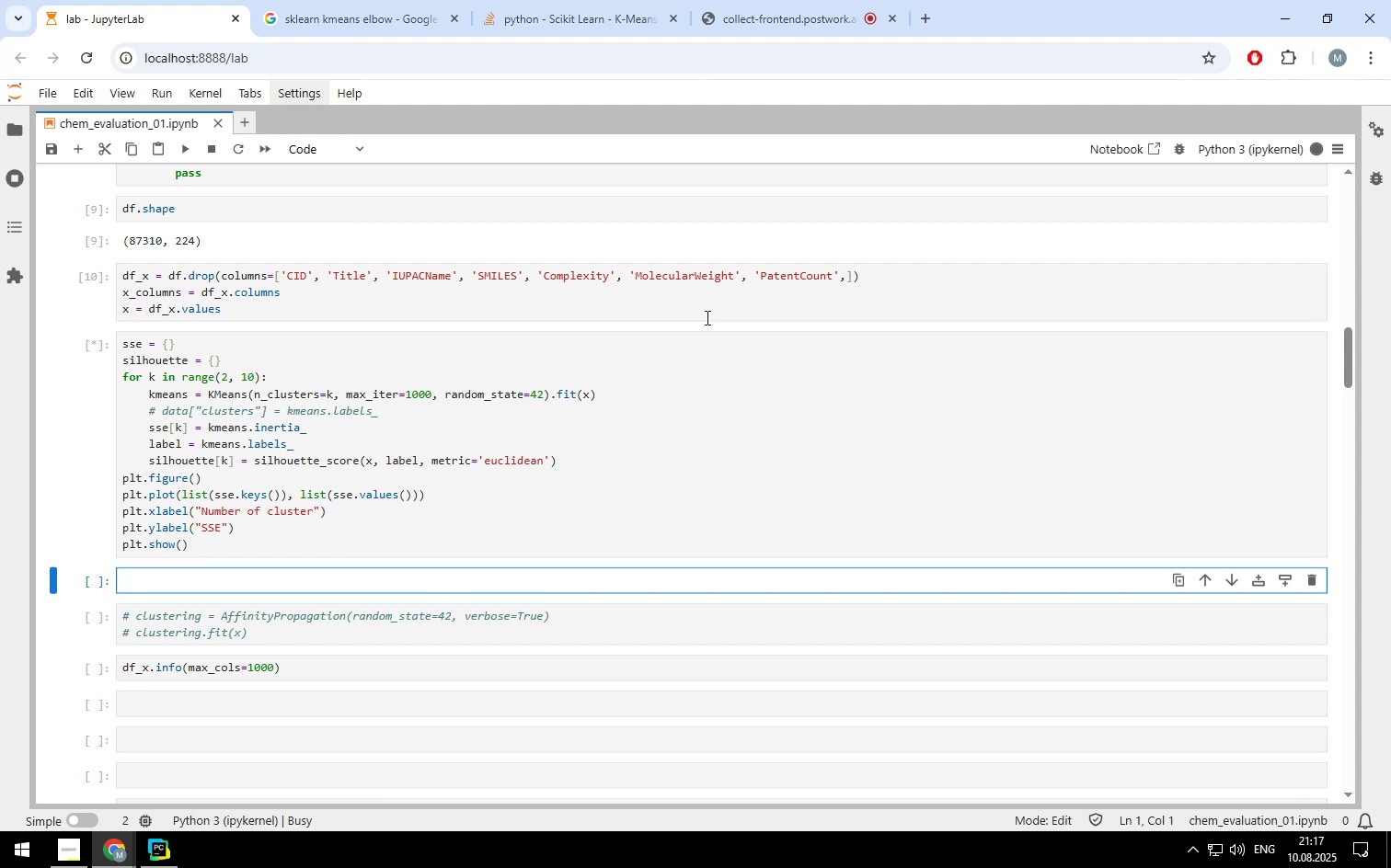 
scroll: coordinate [433, 417], scroll_direction: up, amount: 1.0
 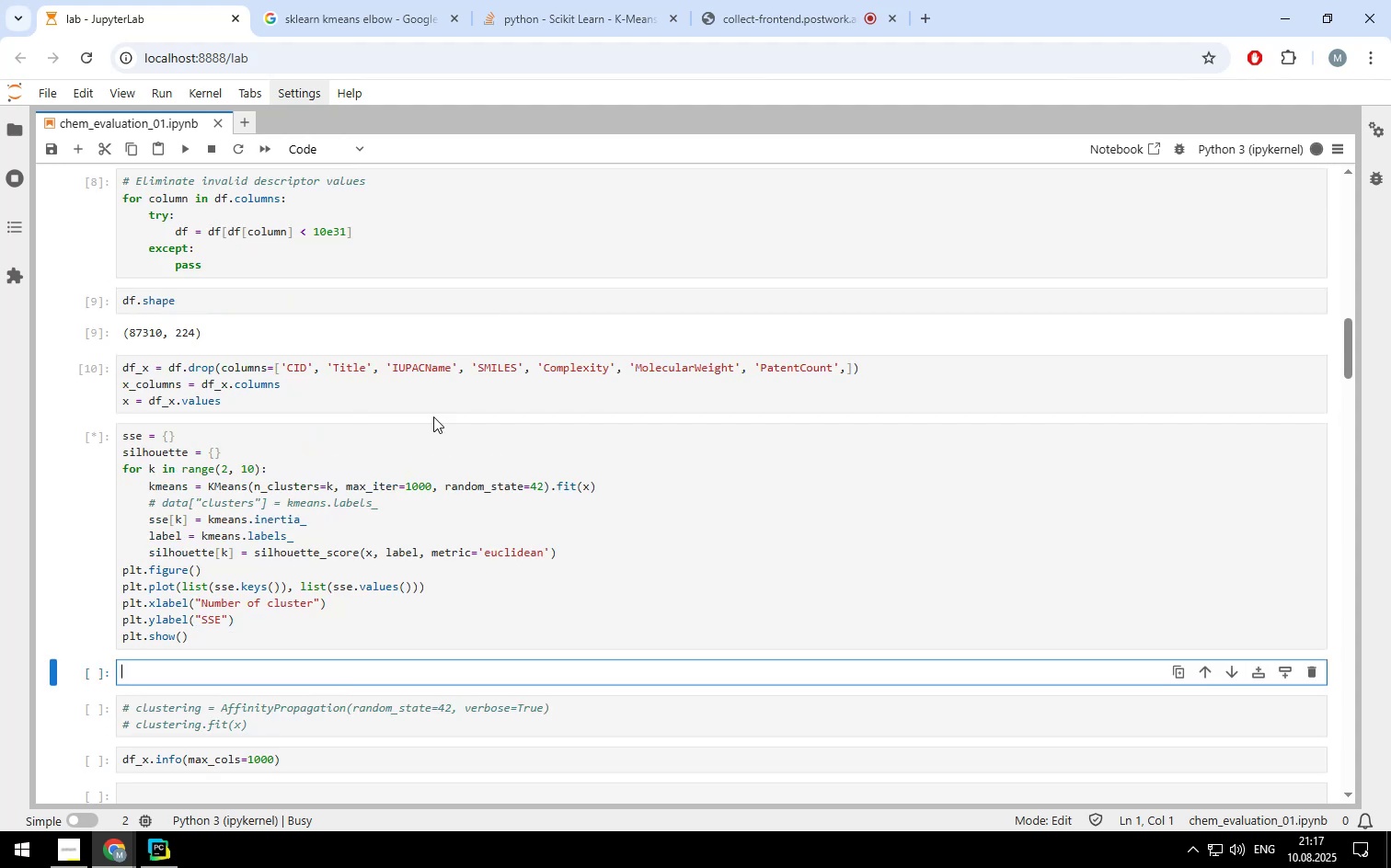 
scroll: coordinate [433, 417], scroll_direction: down, amount: 1.0
 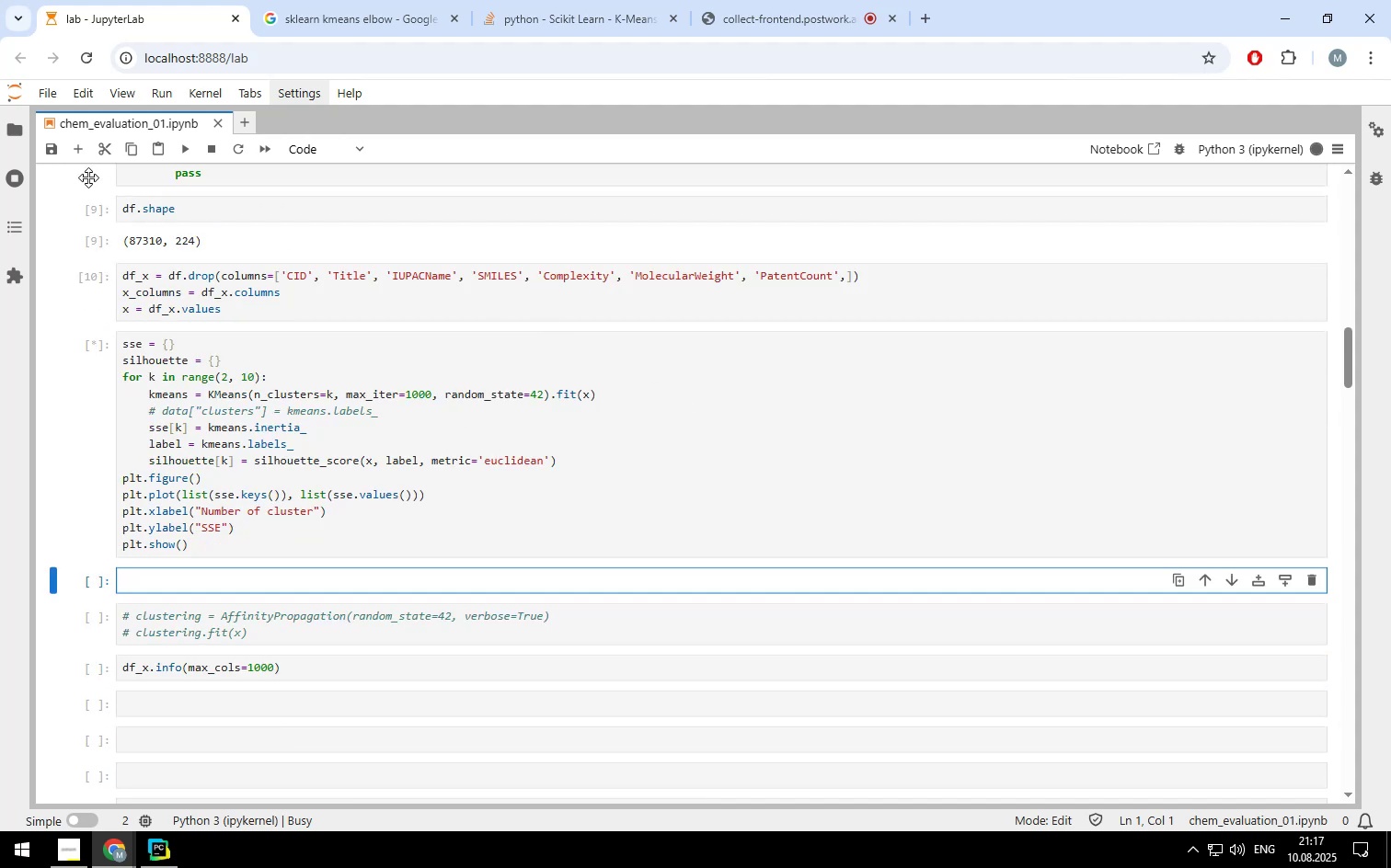 
left_click([53, 153])
 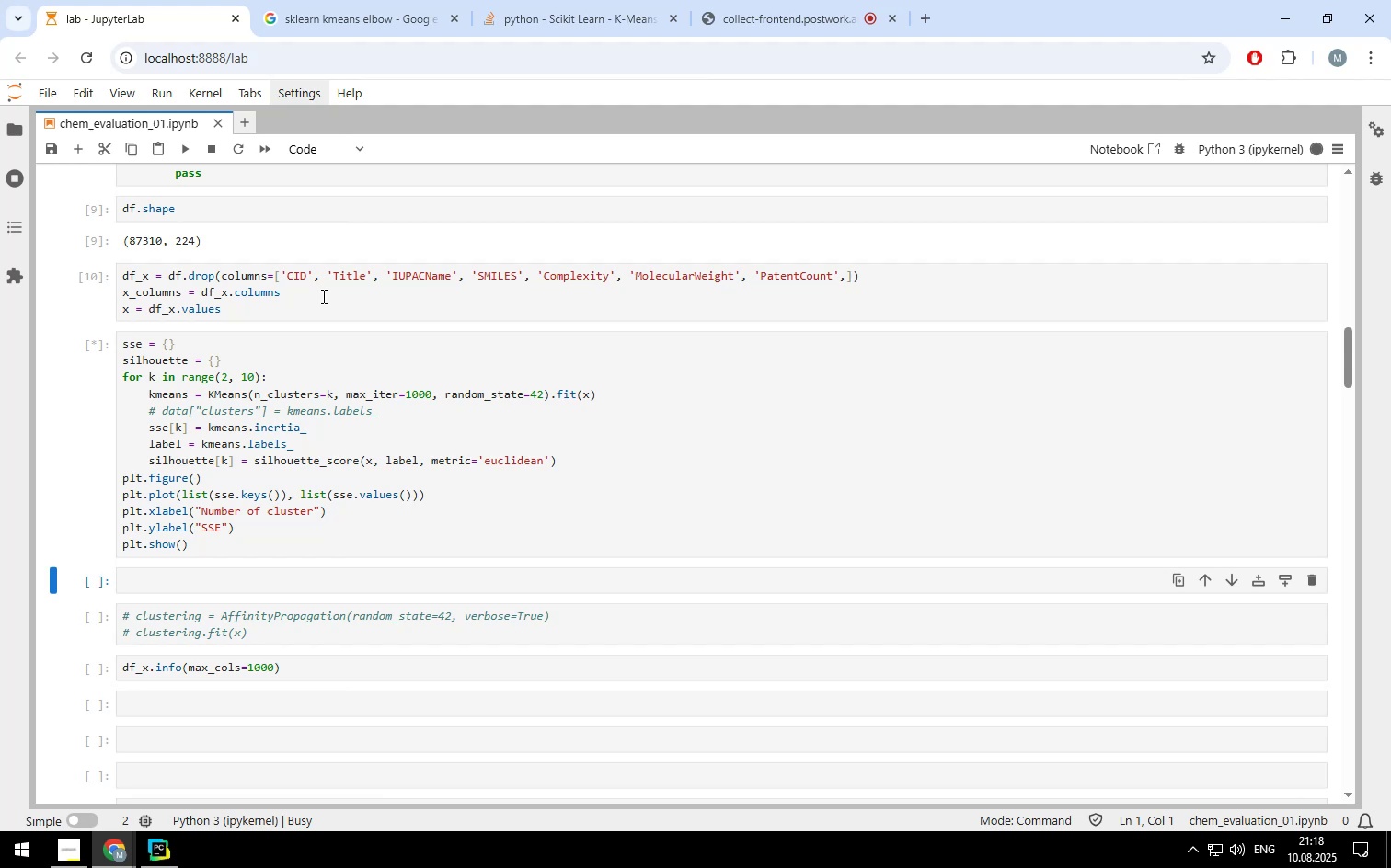 
wait(72.85)
 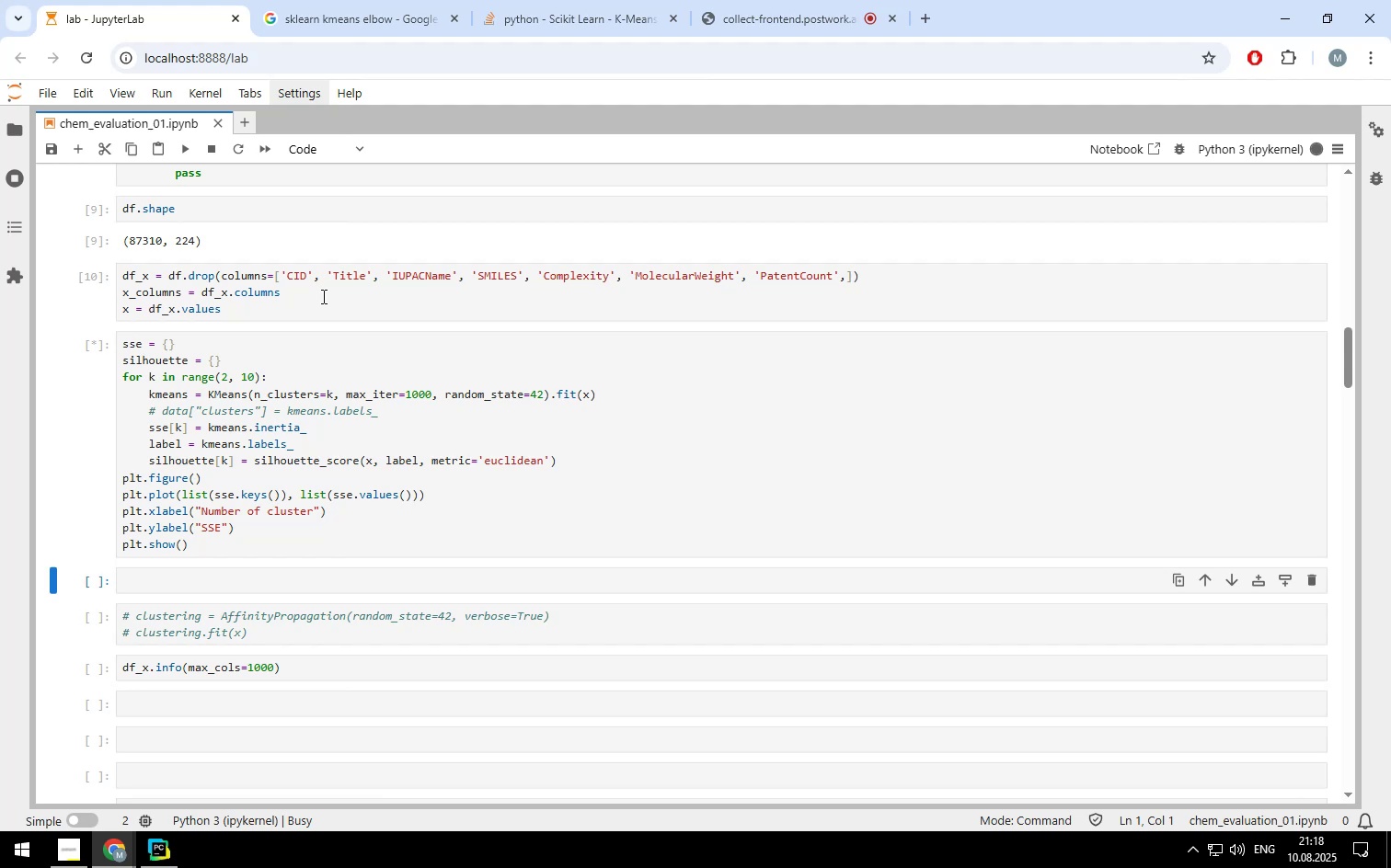 
scroll: coordinate [623, 390], scroll_direction: up, amount: 2.0
 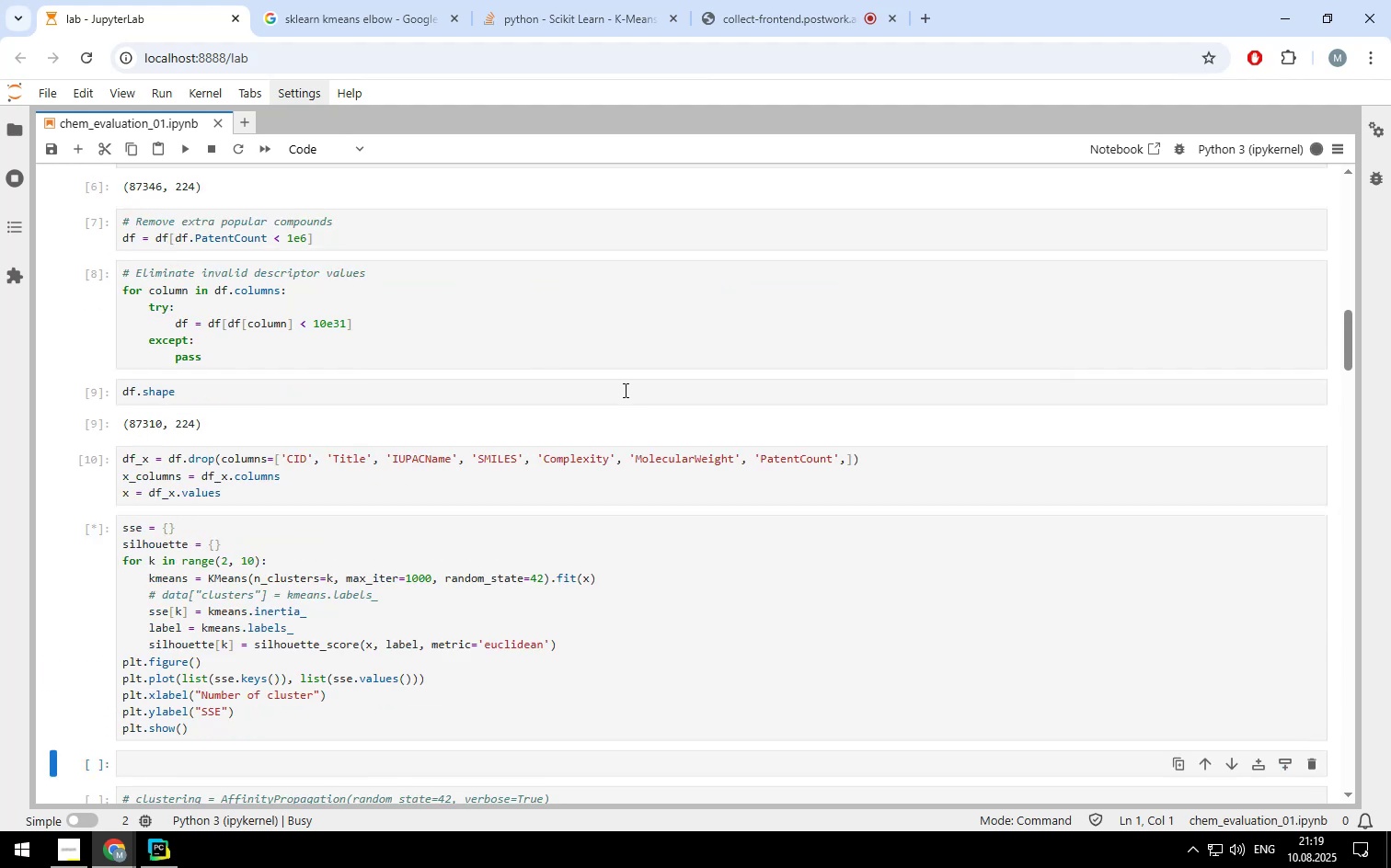 
scroll: coordinate [624, 390], scroll_direction: down, amount: 2.0
 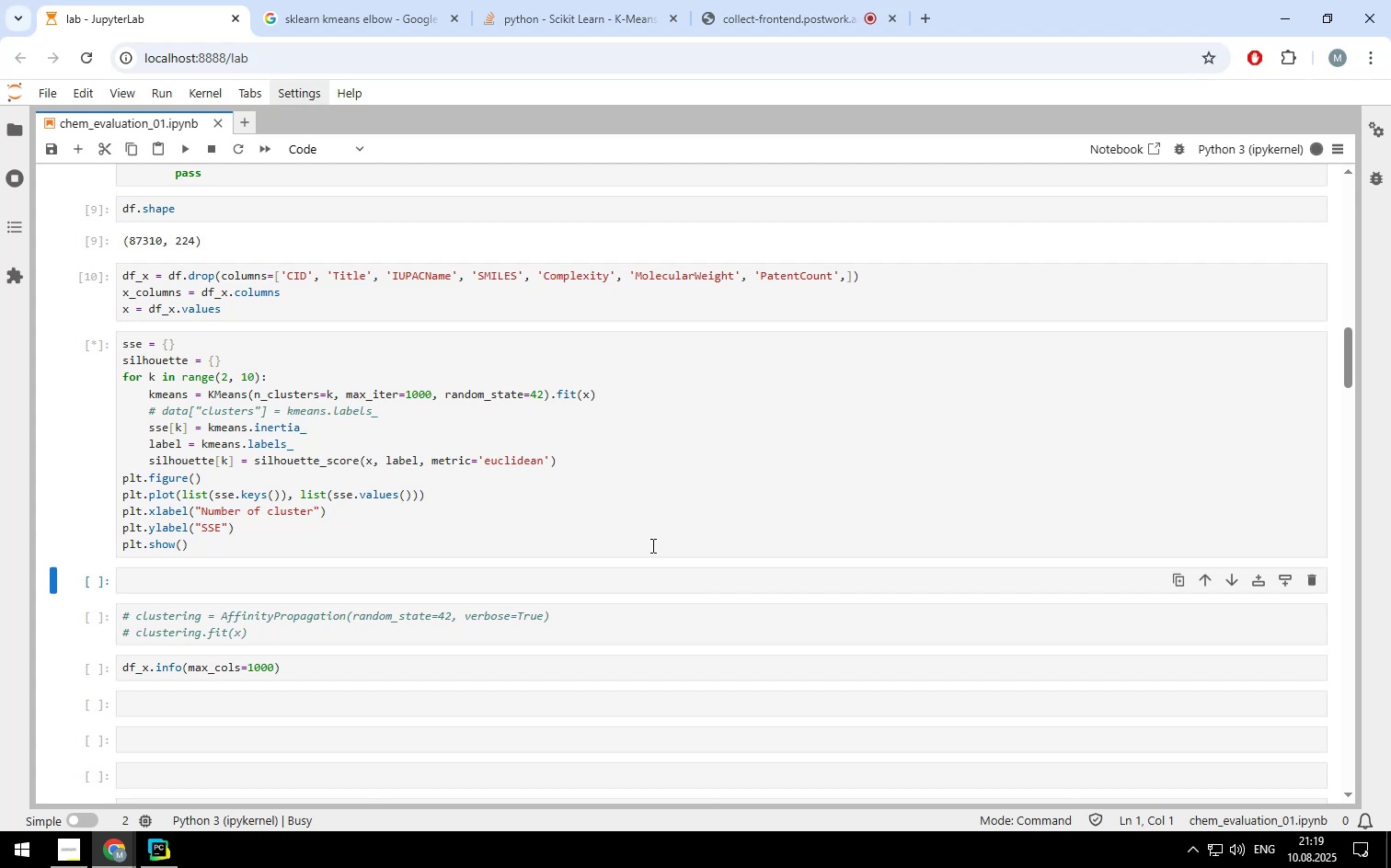 
scroll: coordinate [651, 545], scroll_direction: up, amount: 1.0
 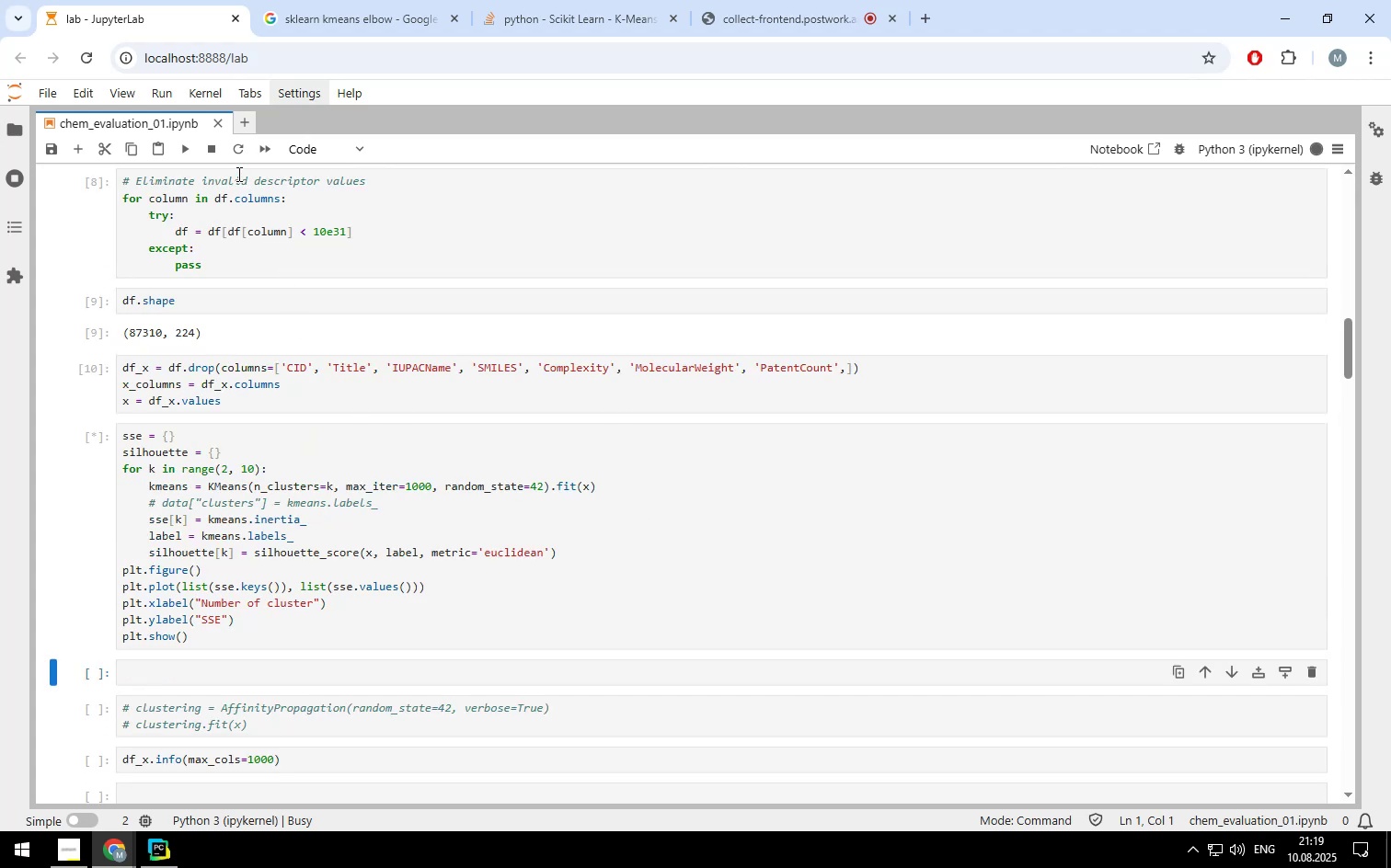 
left_click([208, 147])
 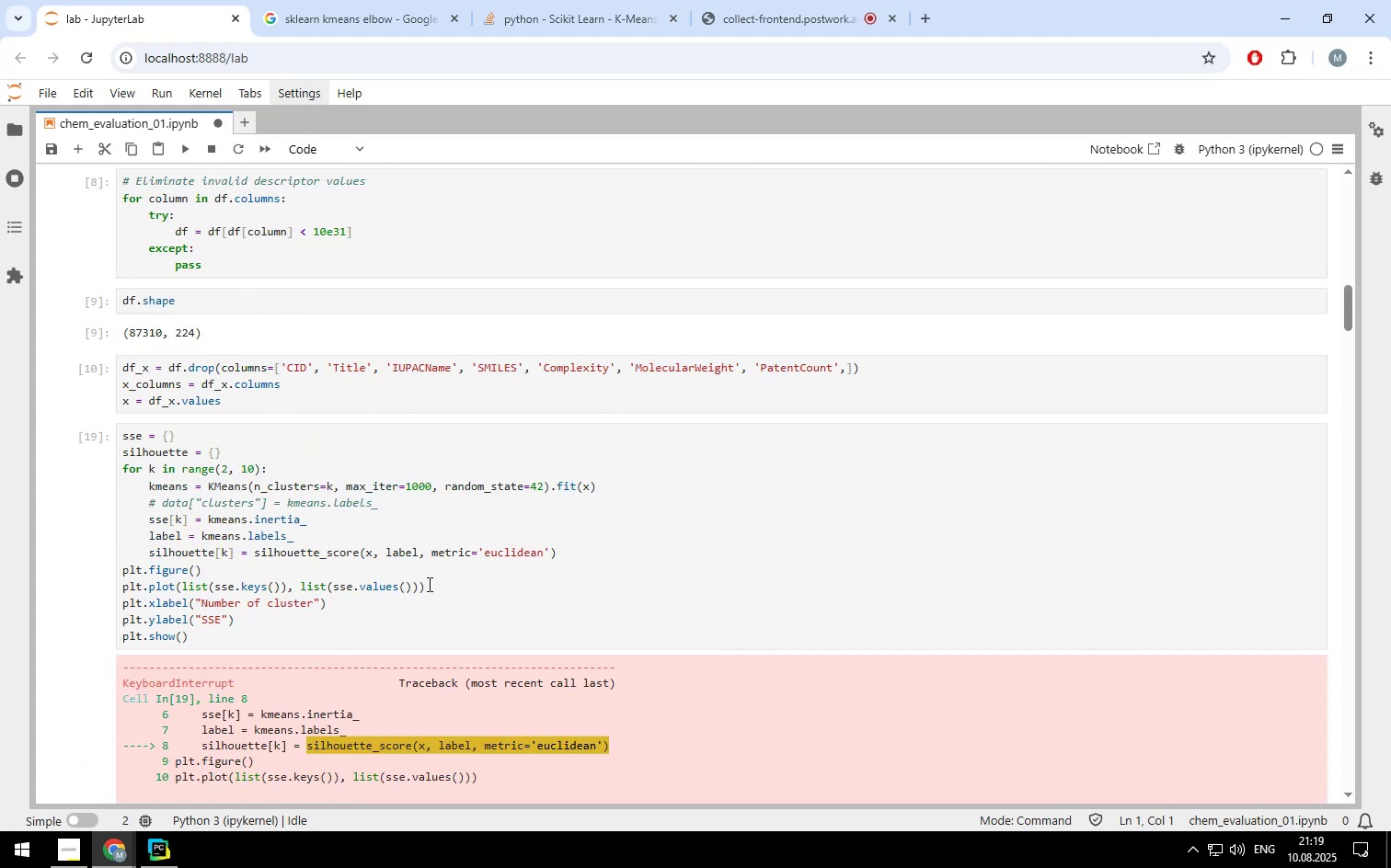 
left_click_drag(start_coordinate=[434, 586], to_coordinate=[121, 581])
 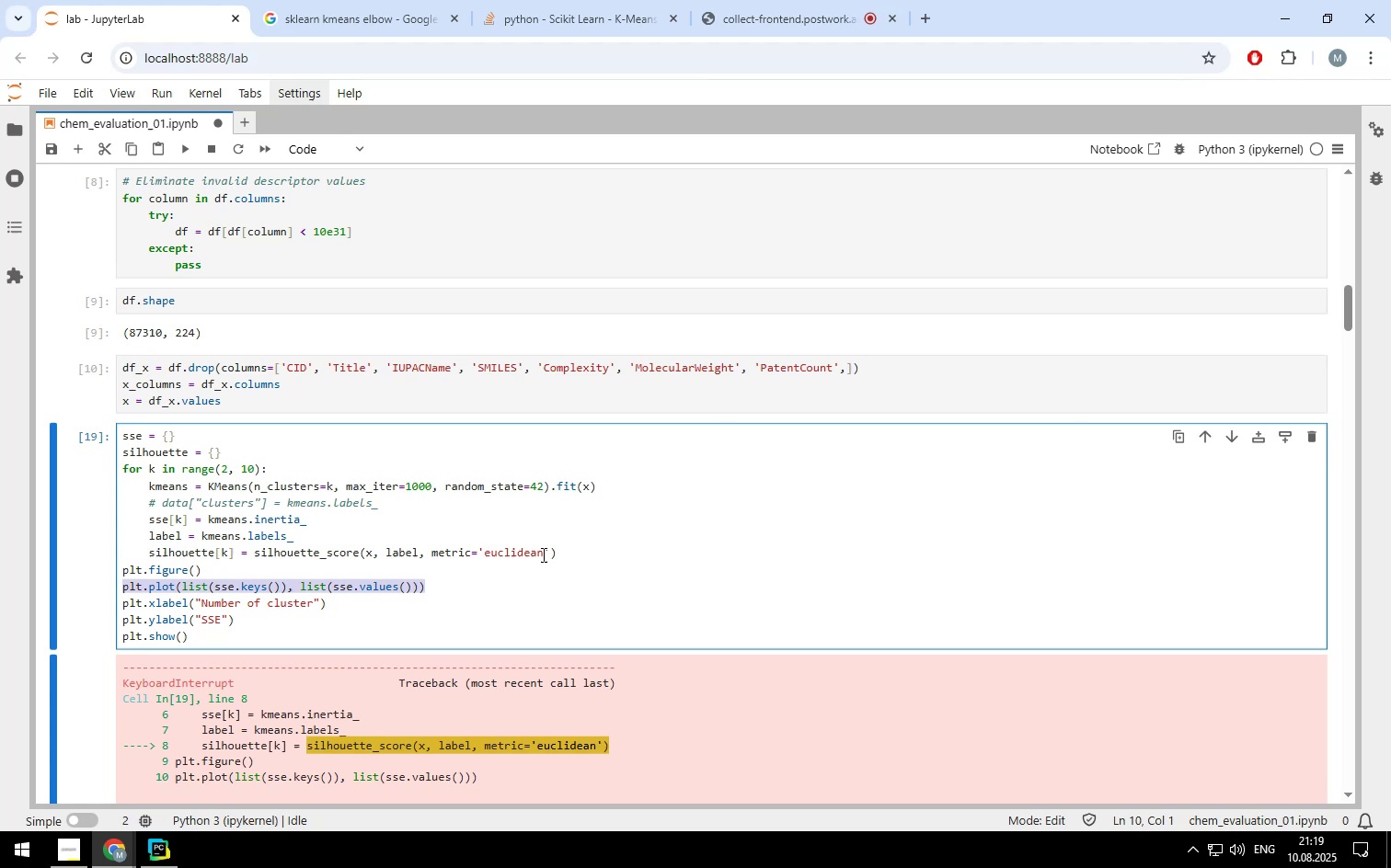 
key(Control+ControlLeft)
 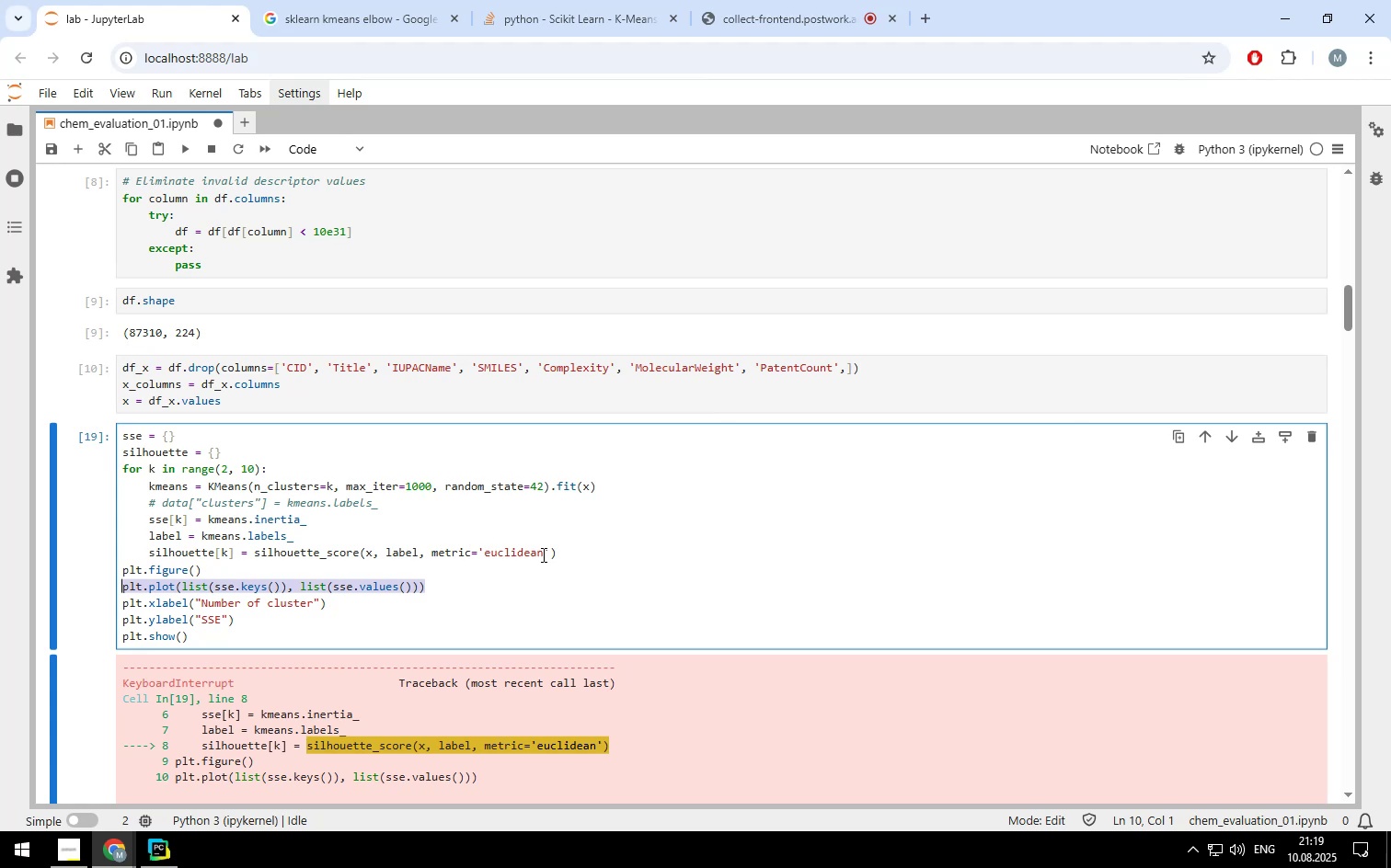 
key(Control+C)
 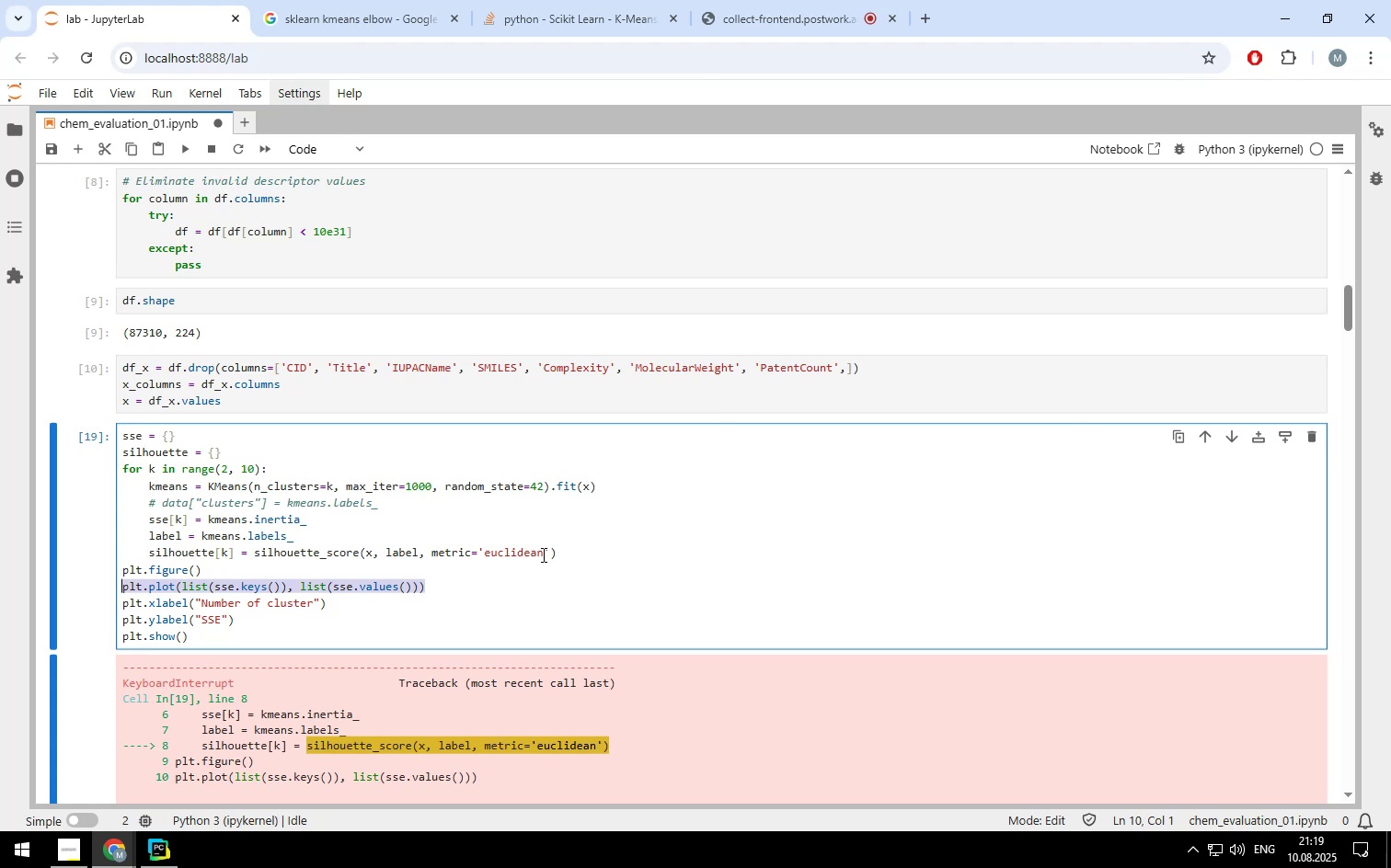 
key(ArrowRight)
 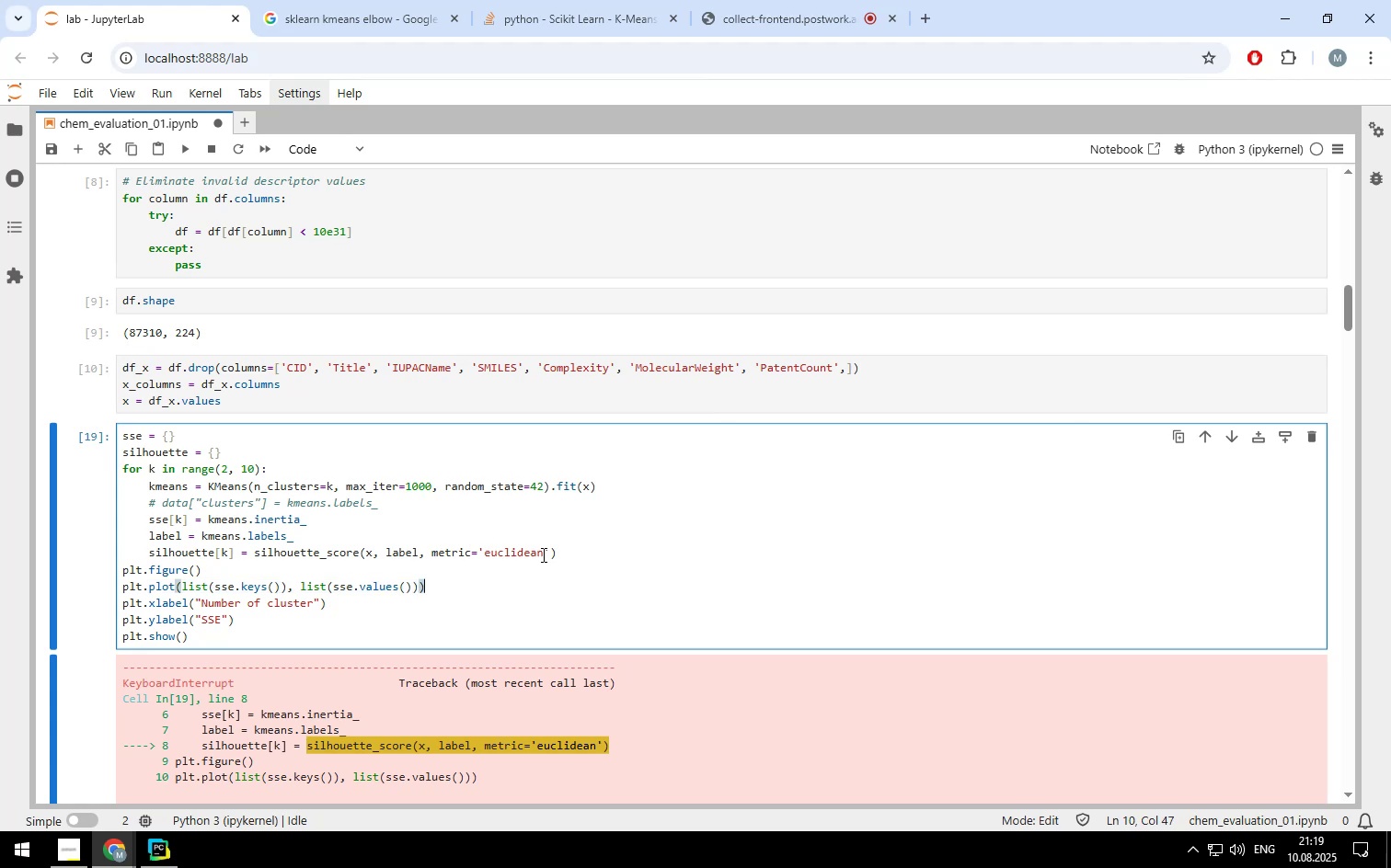 
key(Enter)
 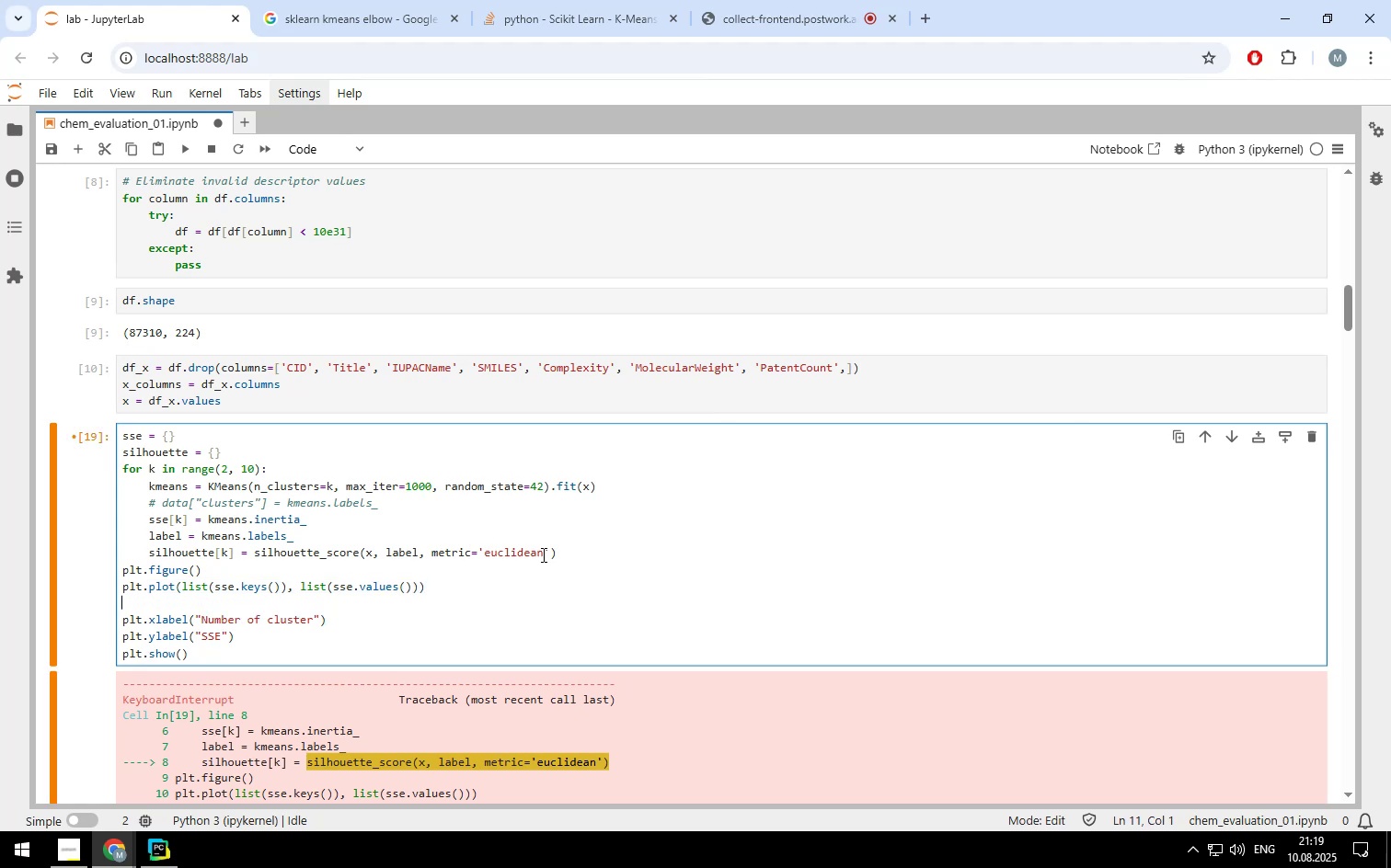 
key(Control+V)
 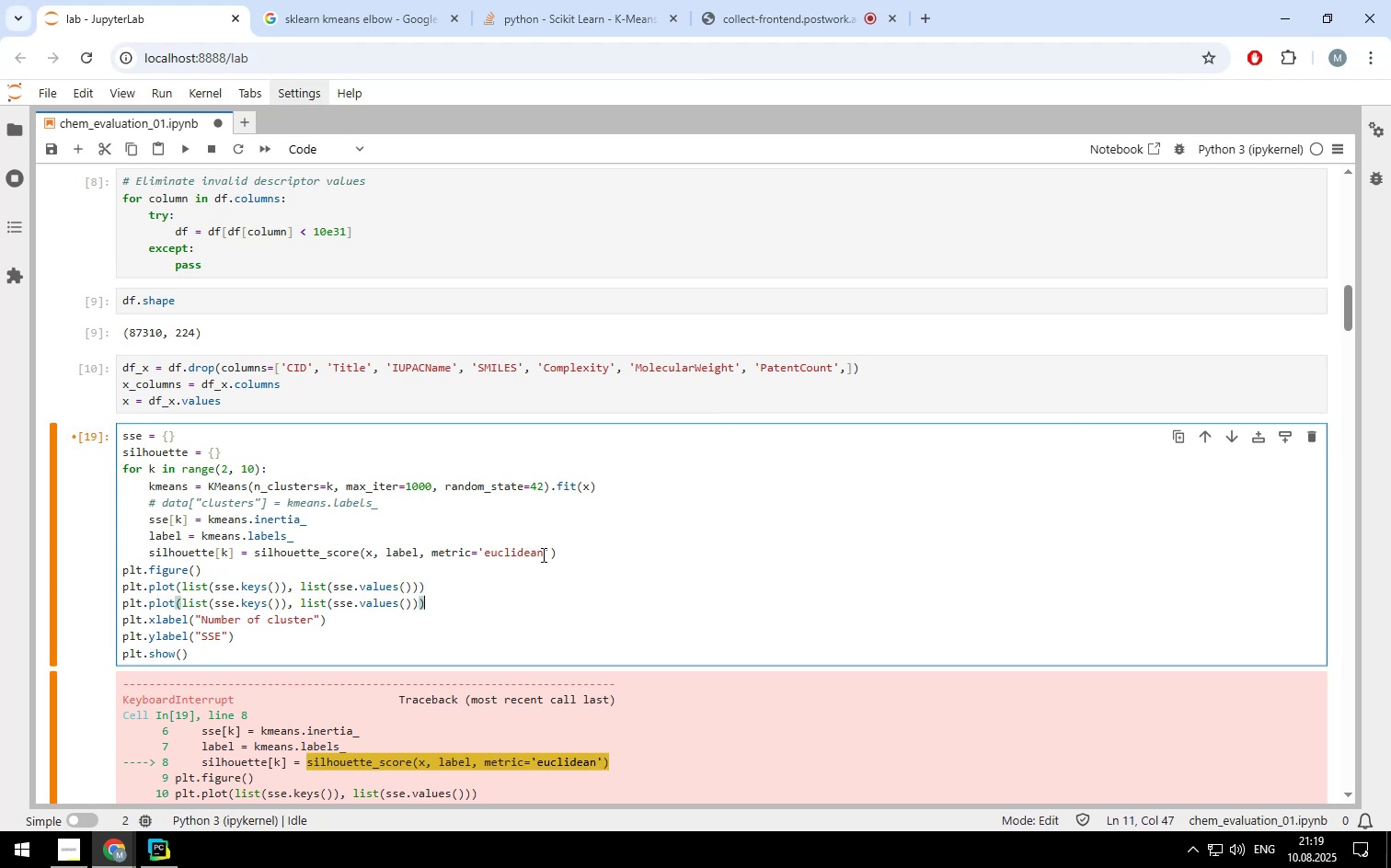 
key(ArrowLeft)
 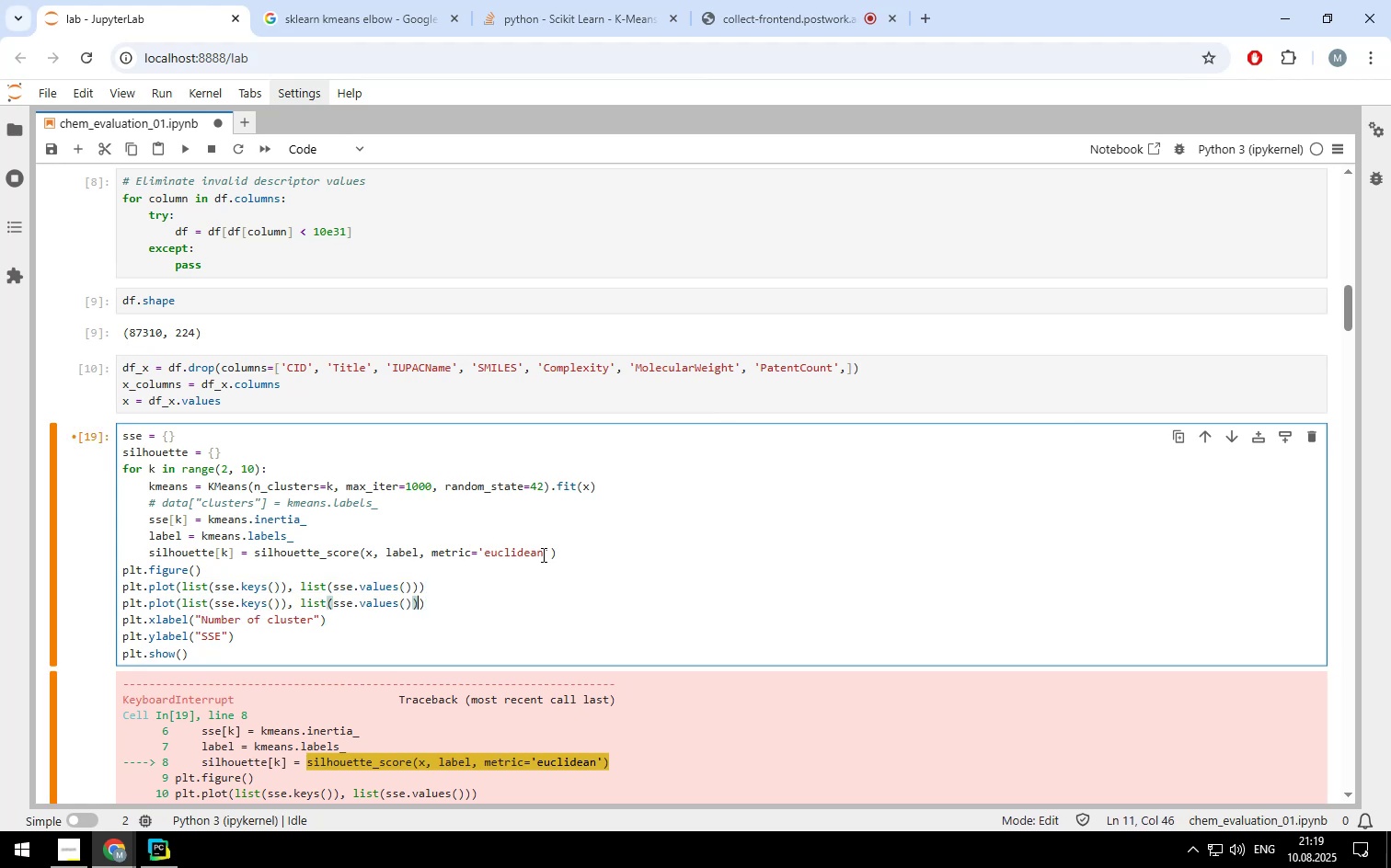 
key(ArrowLeft)
 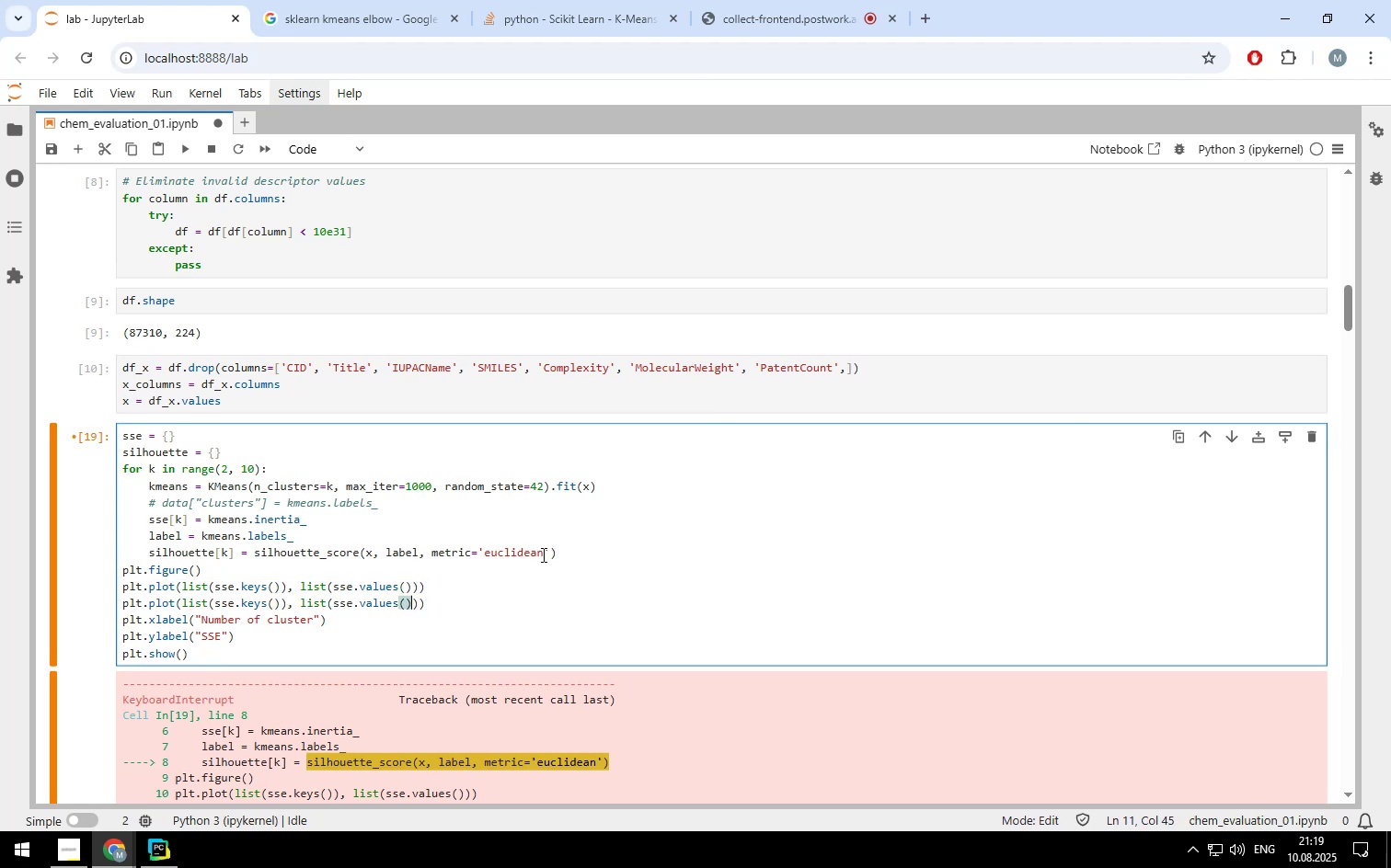 
key(ArrowLeft)
 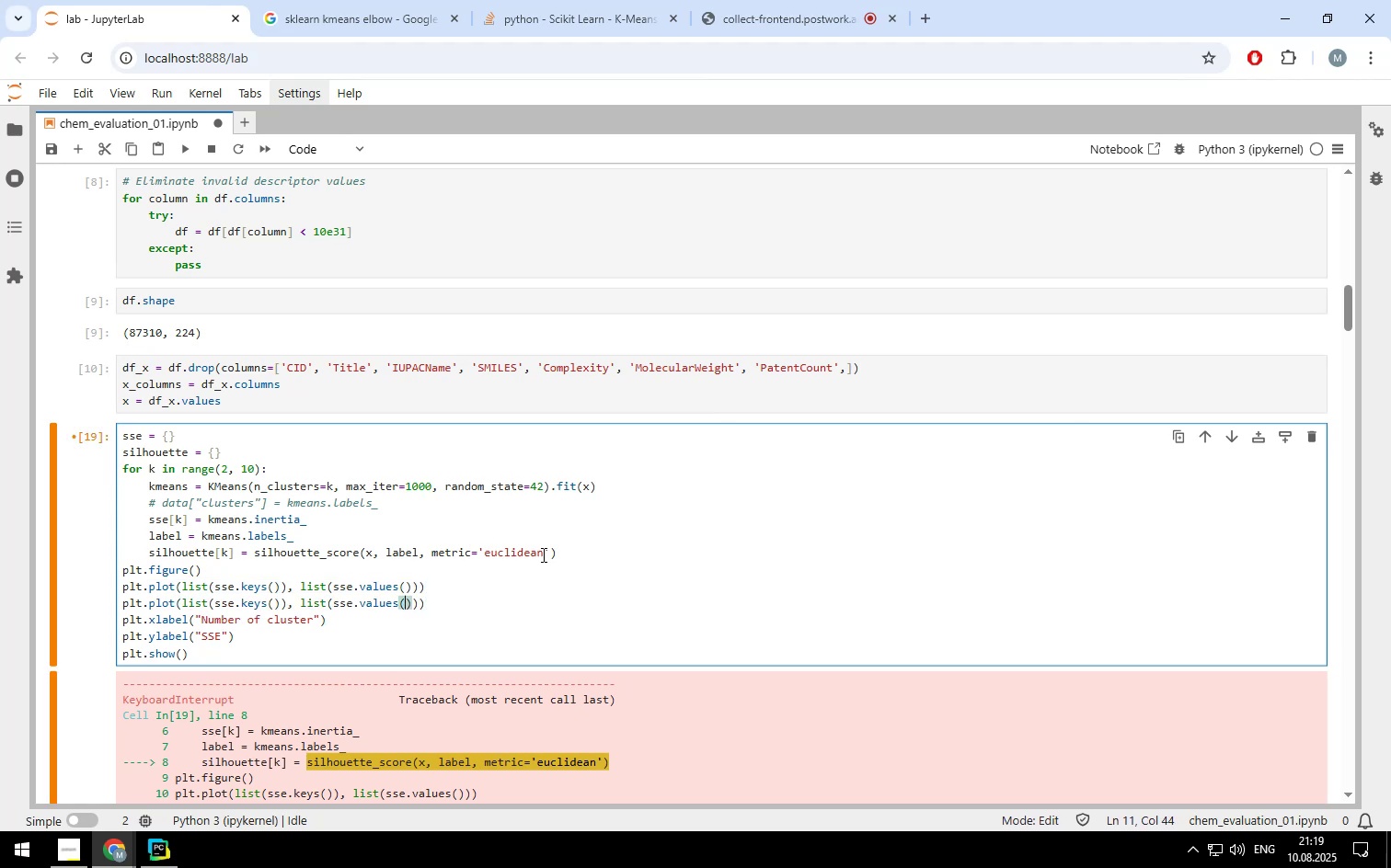 
key(ArrowLeft)
 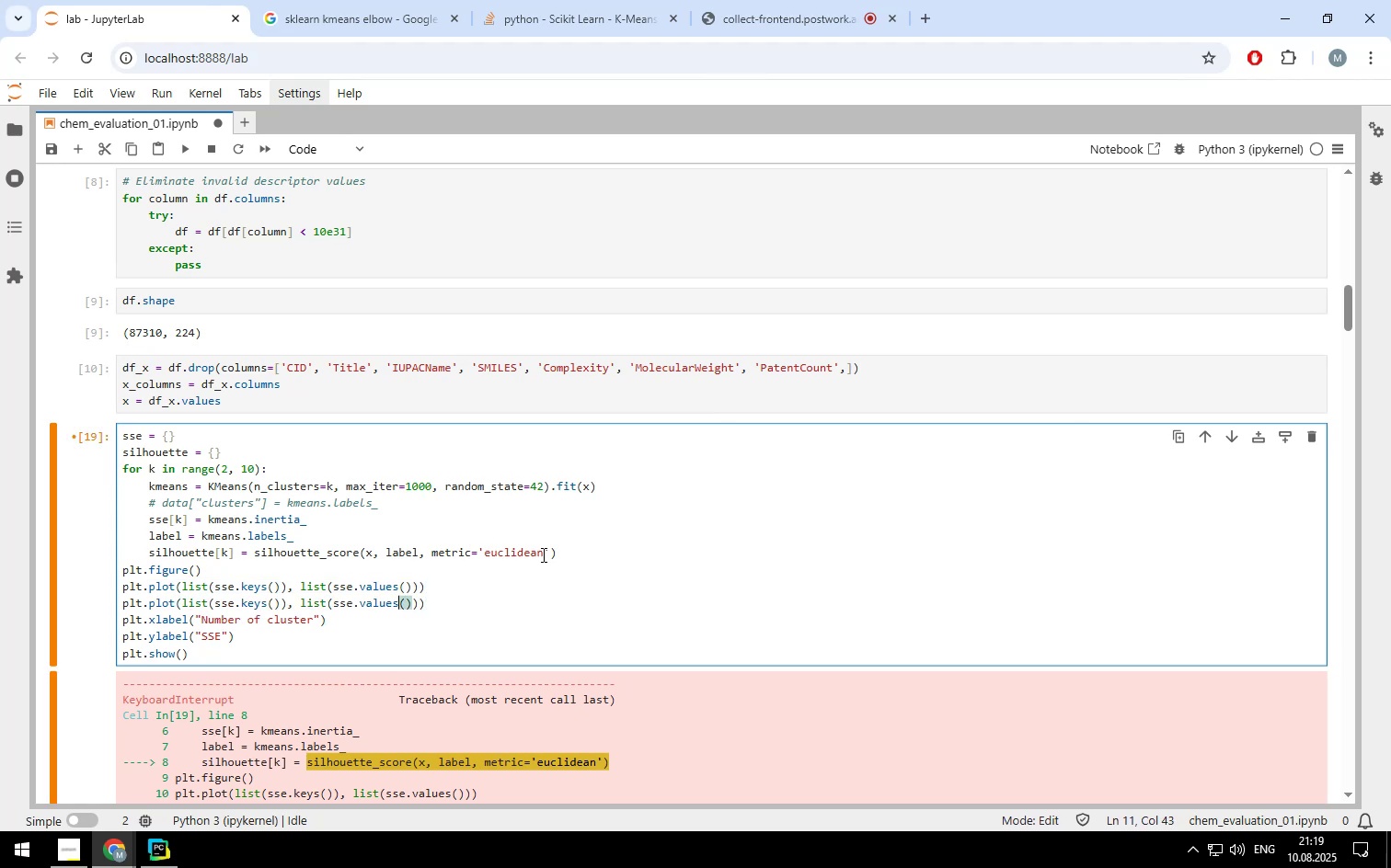 
key(ArrowLeft)
 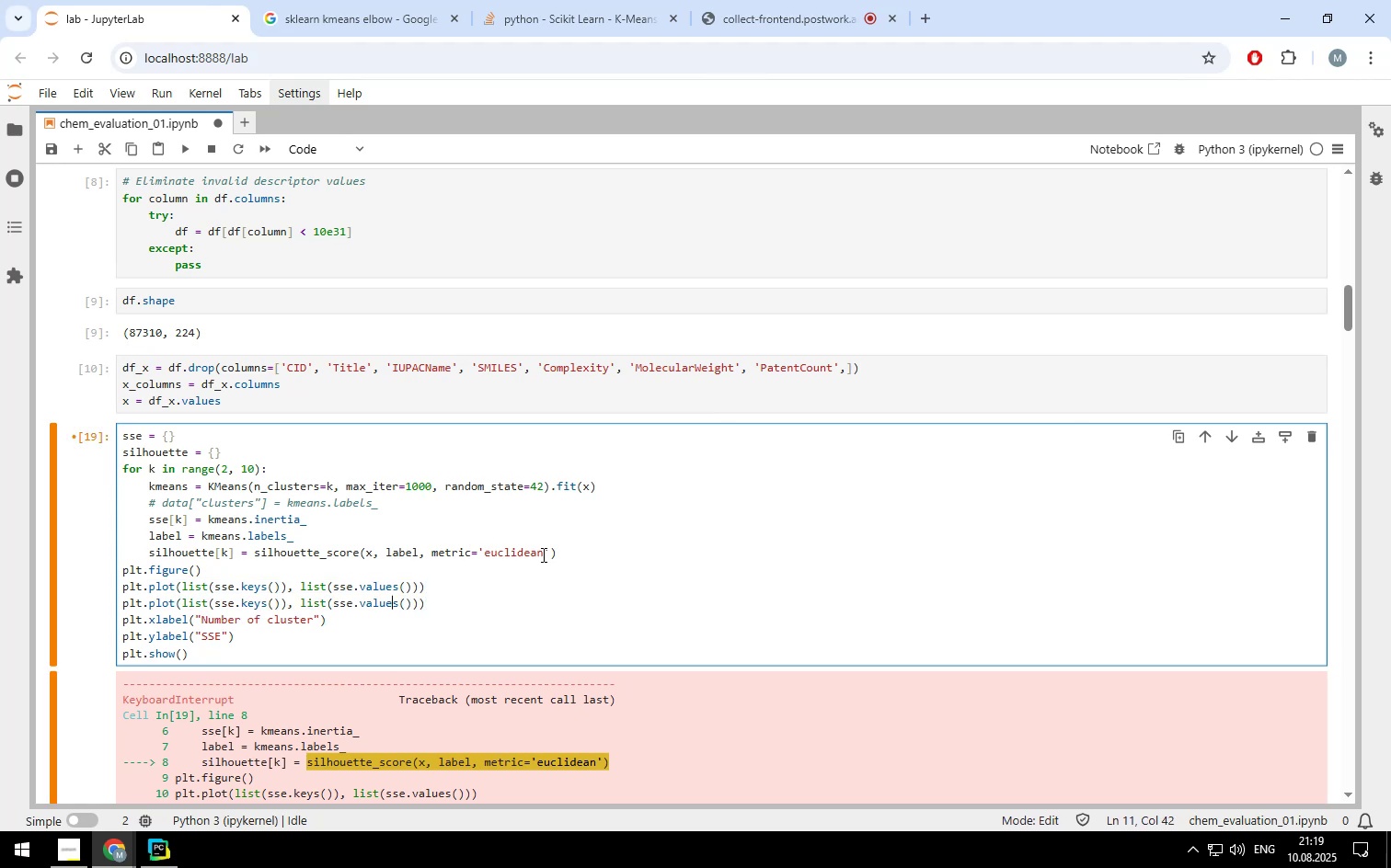 
key(ArrowLeft)
 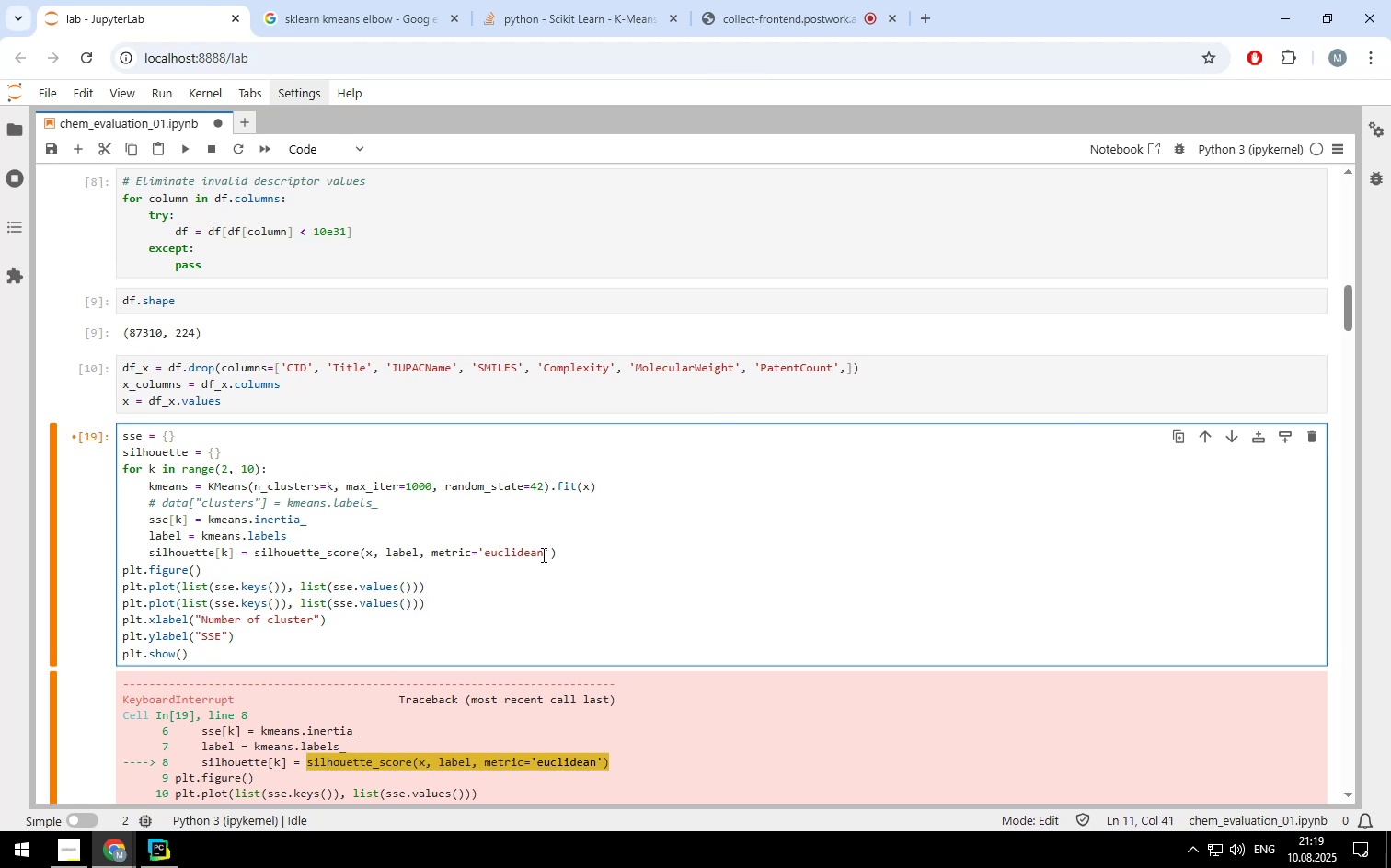 
key(ArrowLeft)
 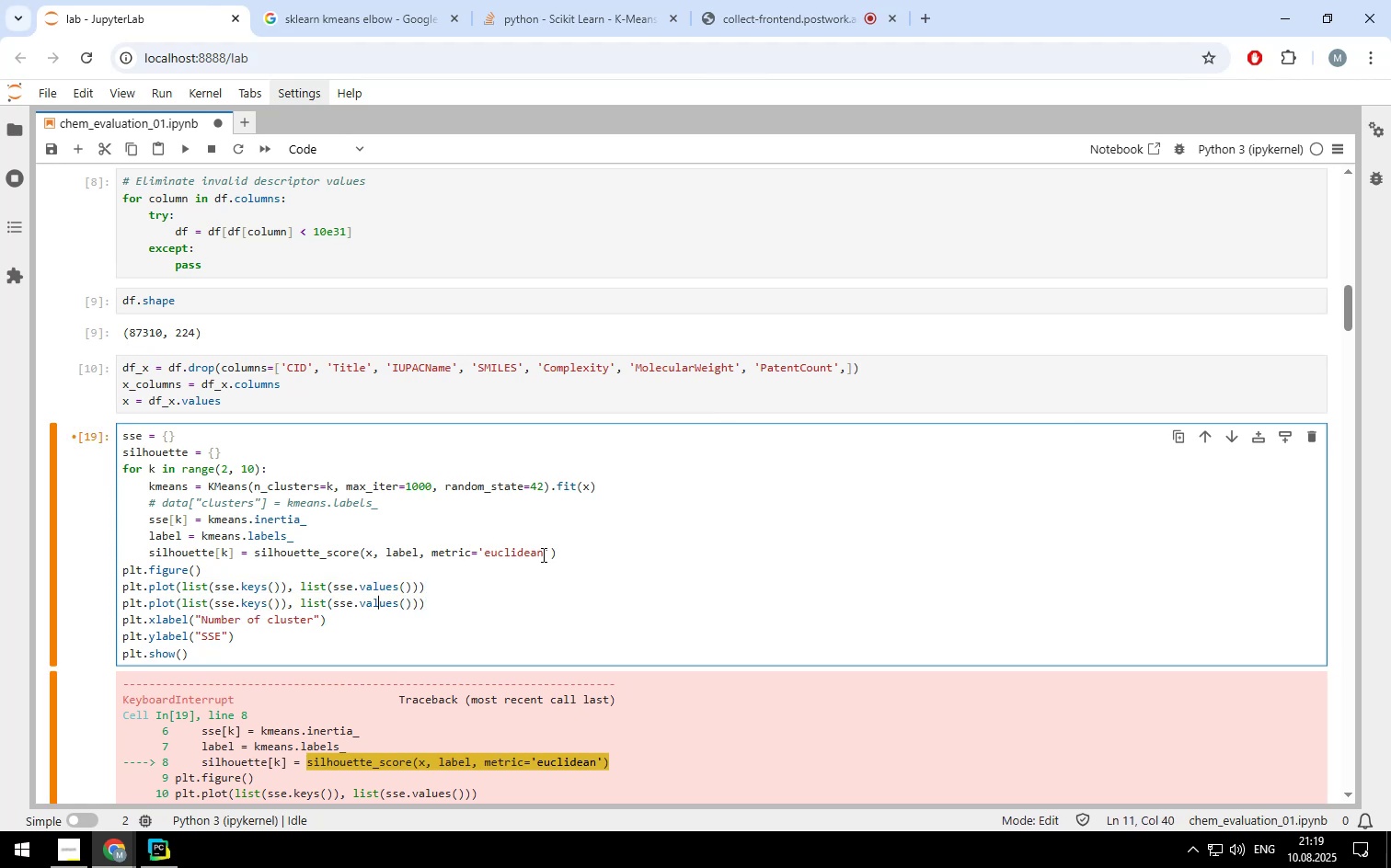 
key(ArrowLeft)
 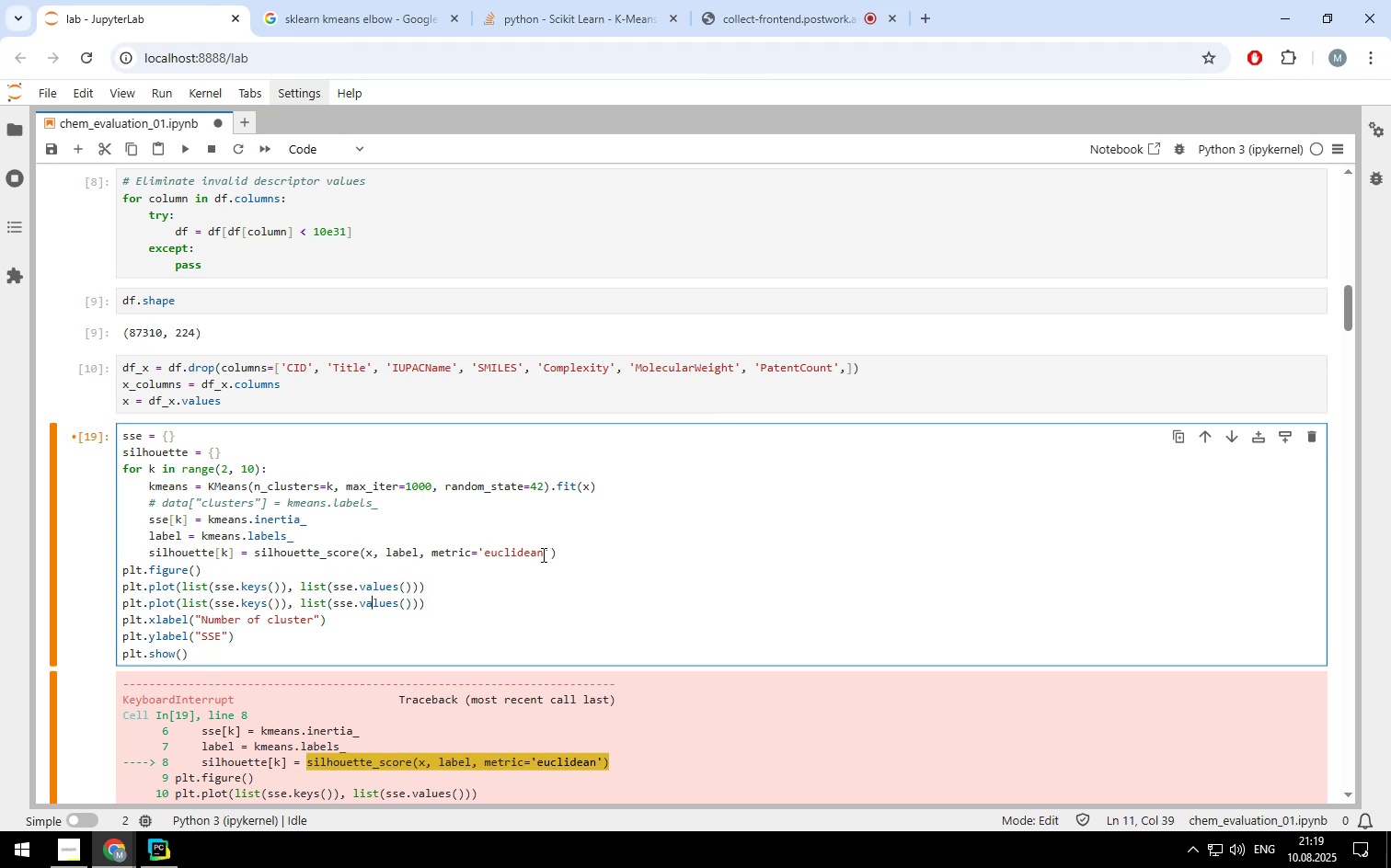 
key(ArrowLeft)
 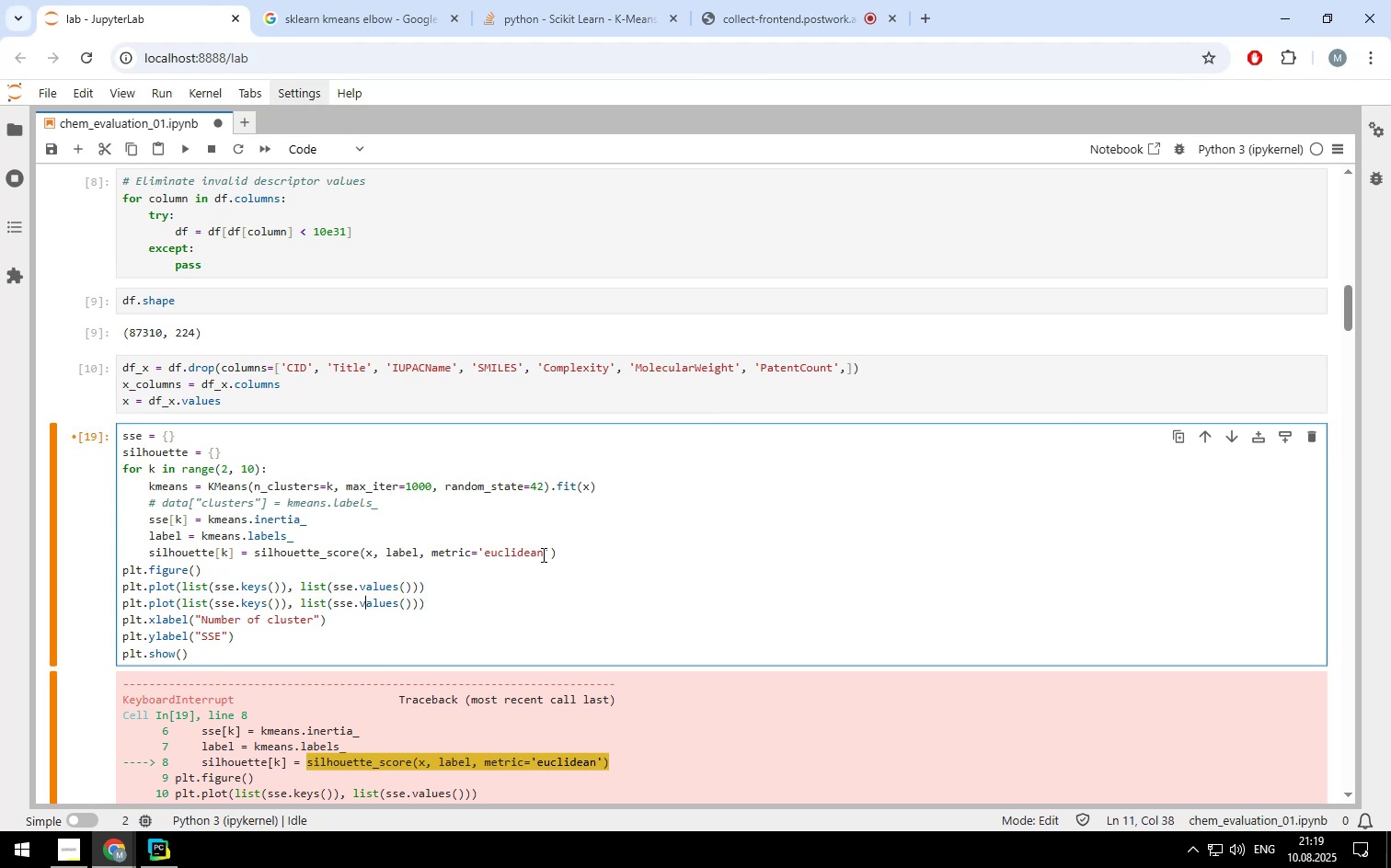 
key(ArrowLeft)
 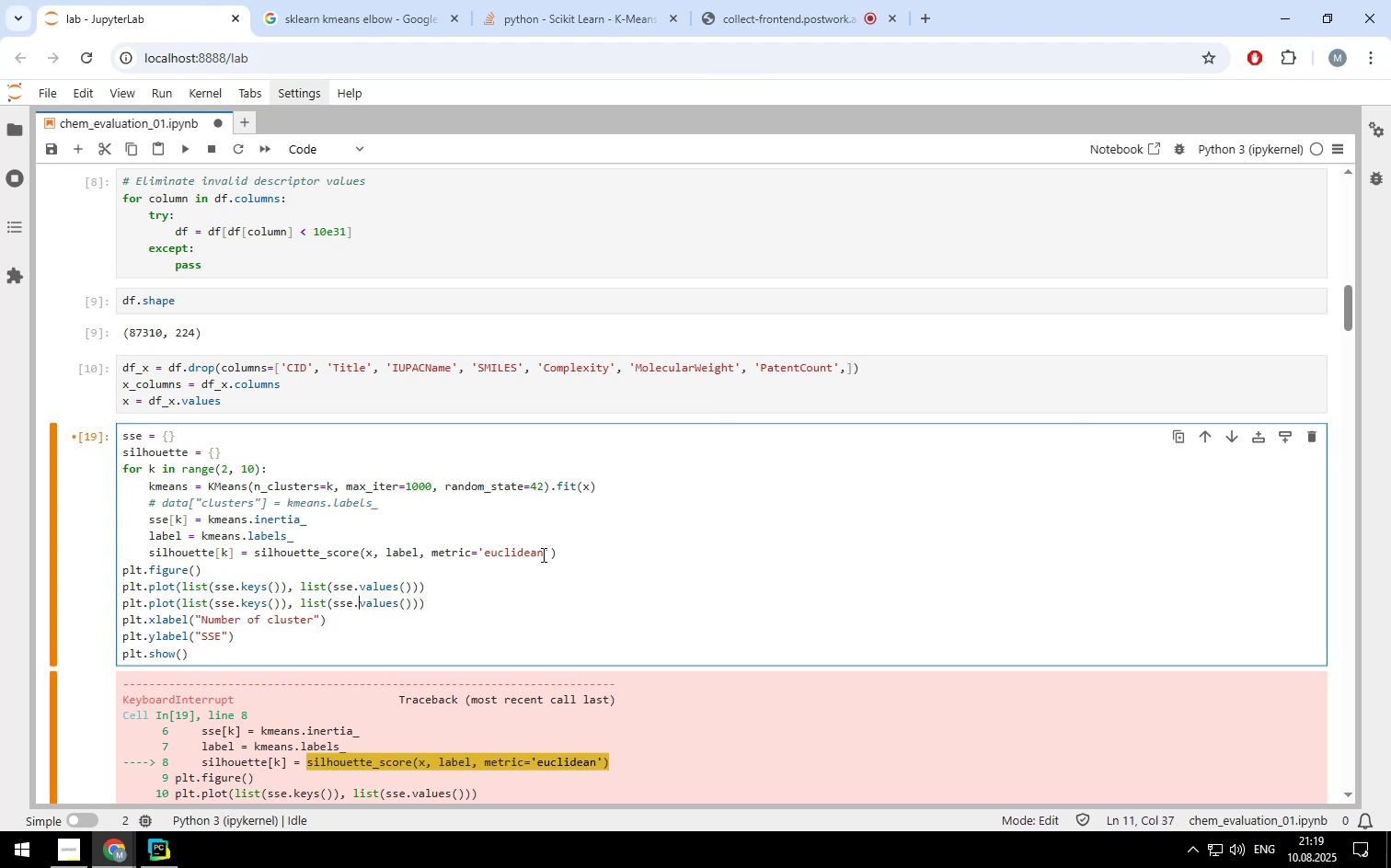 
key(ArrowLeft)
 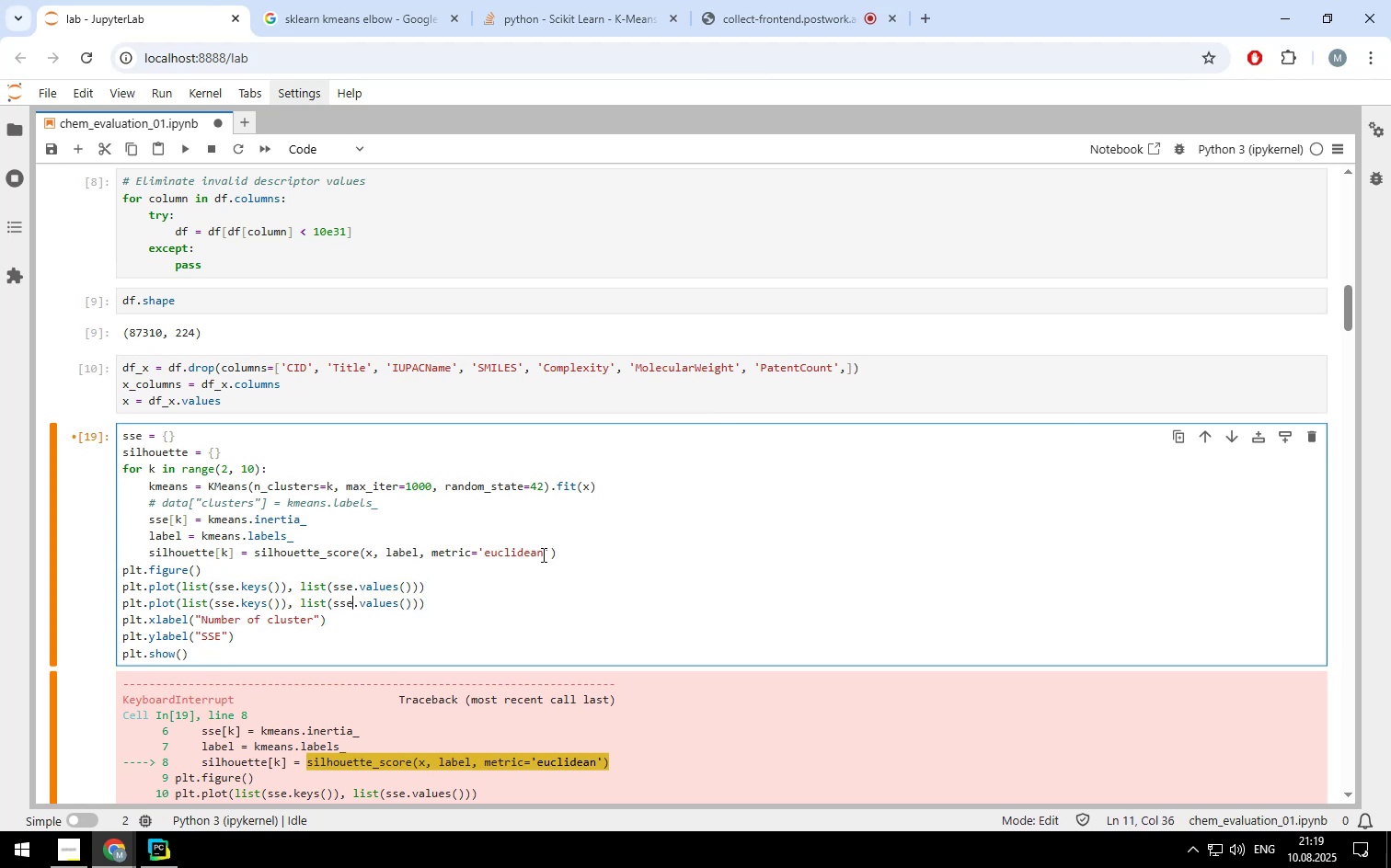 
key(Backspace)
key(Backspace)
key(Backspace)
type(silhouette)
 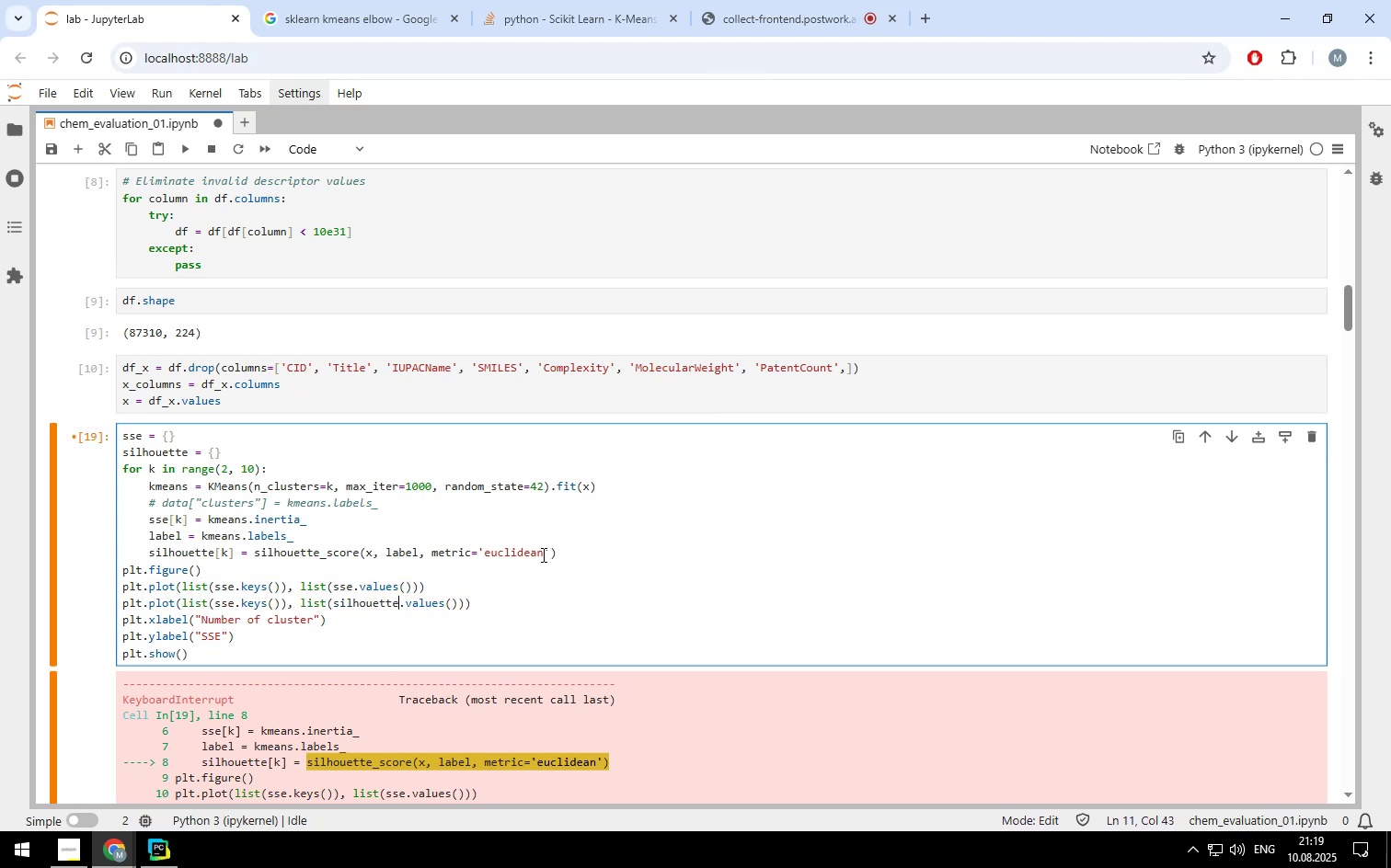 
hold_key(key=ArrowLeft, duration=1.5)
 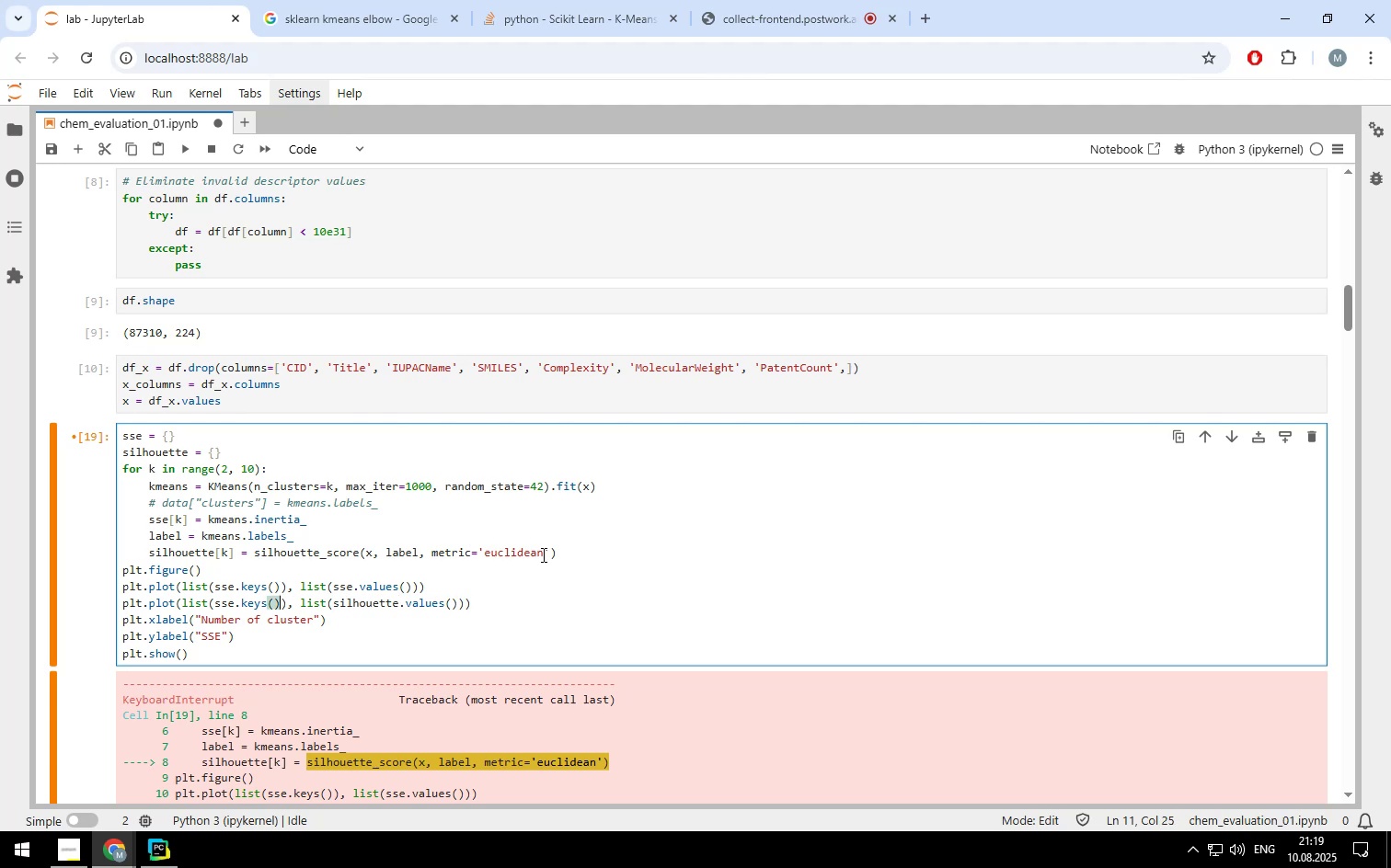 
hold_key(key=ArrowLeft, duration=0.78)
 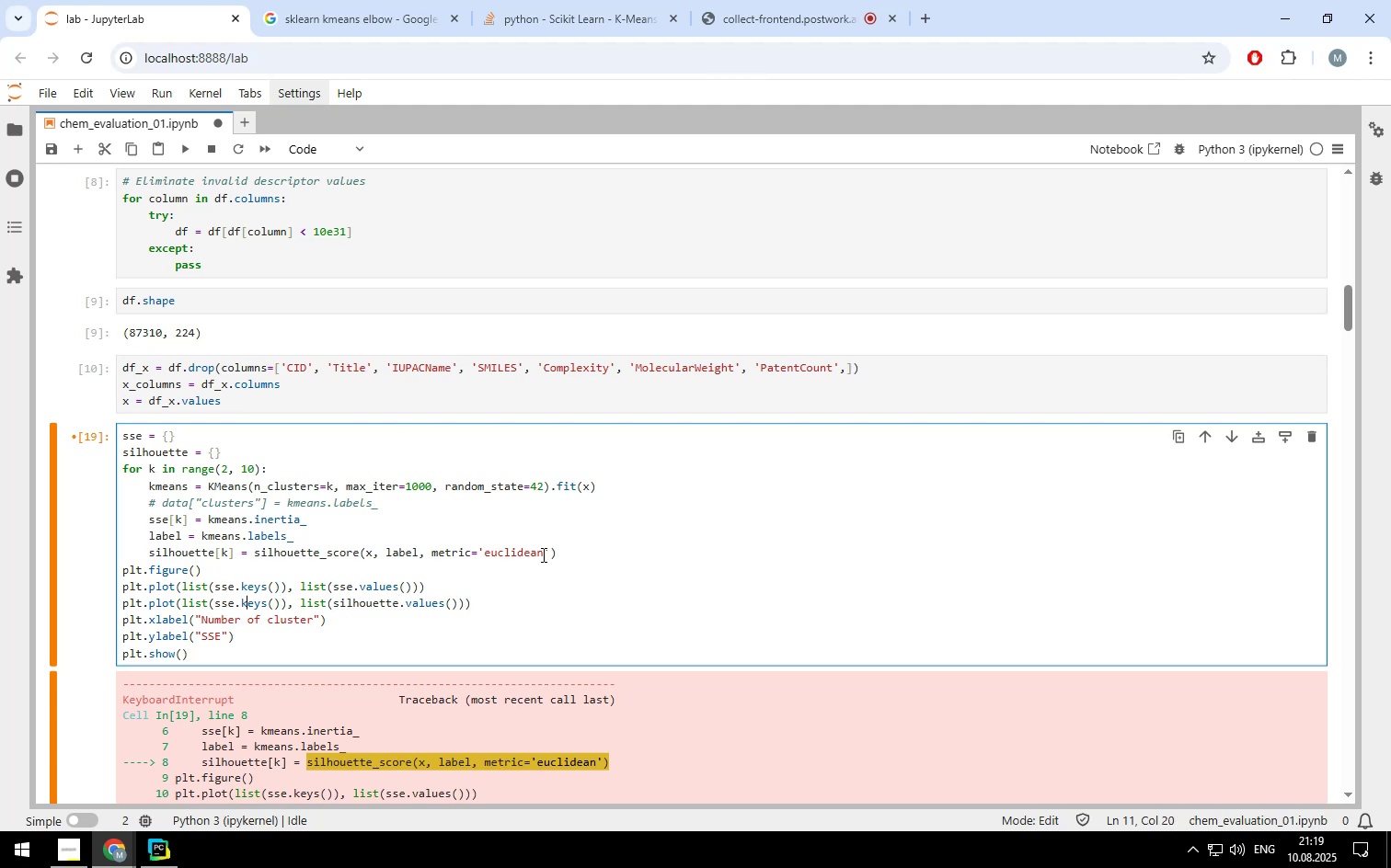 
key(ArrowLeft)
 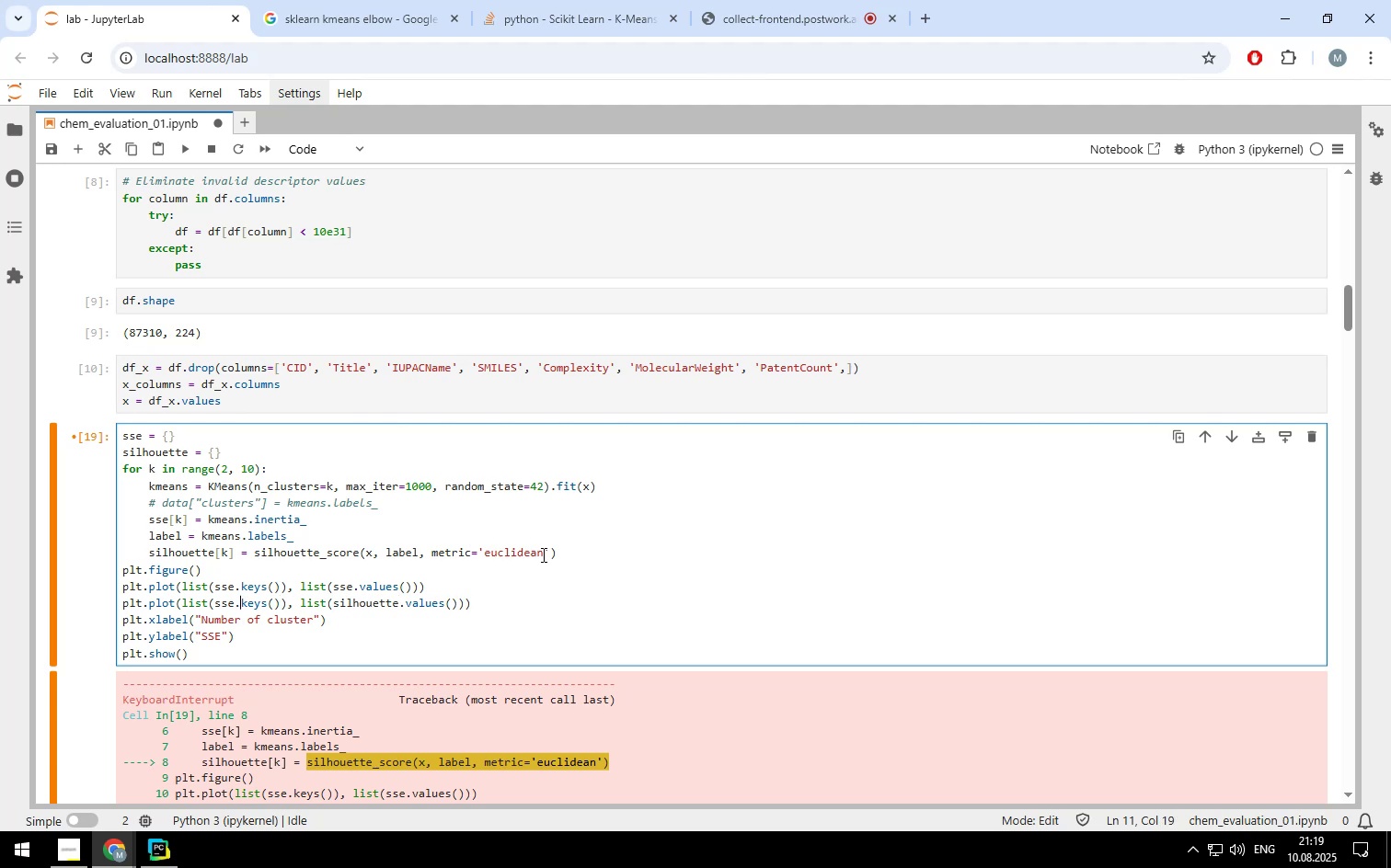 
key(ArrowLeft)
 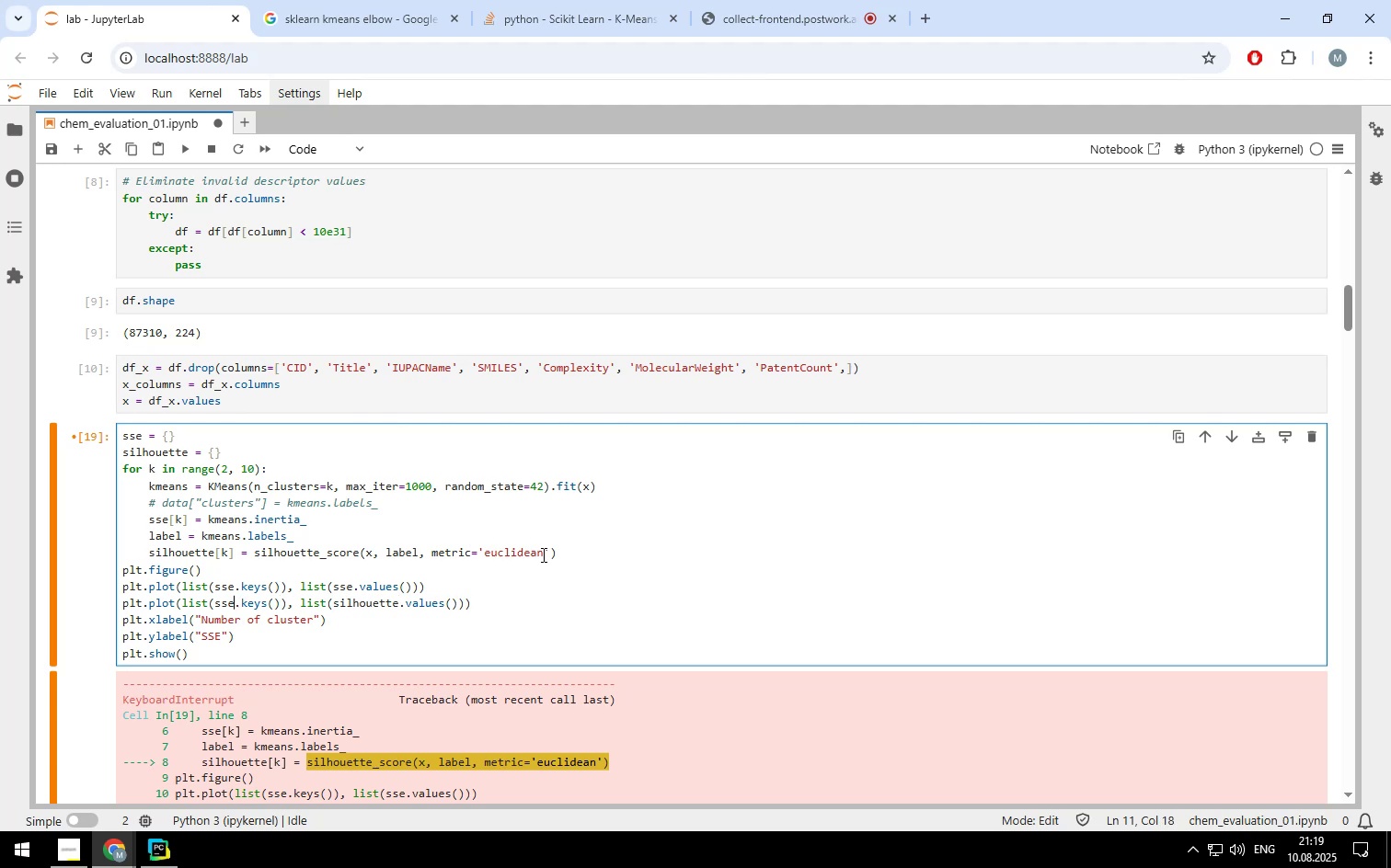 
key(Backspace)
key(Backspace)
type(ilhouette)
 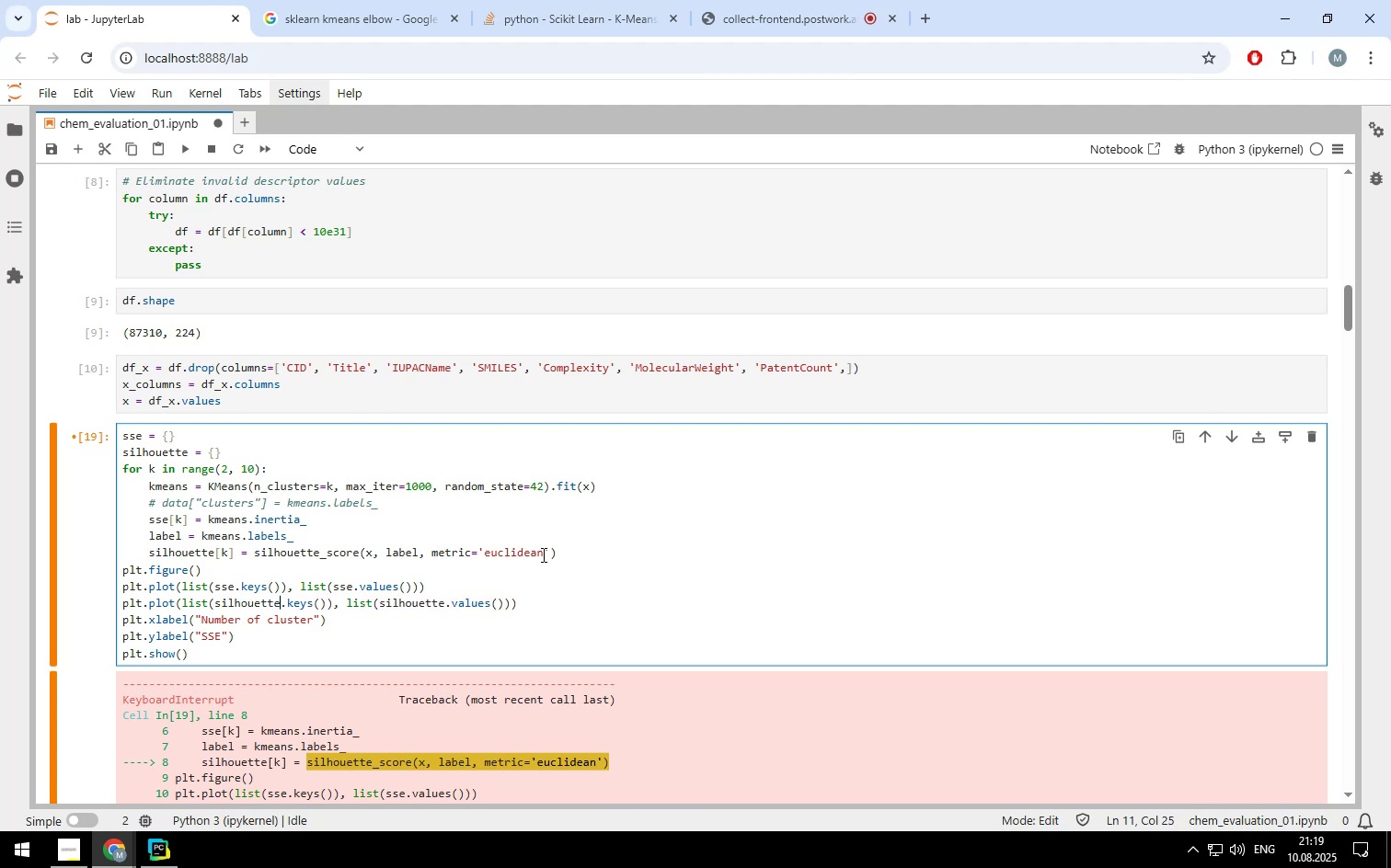 
key(Control+ControlLeft)
 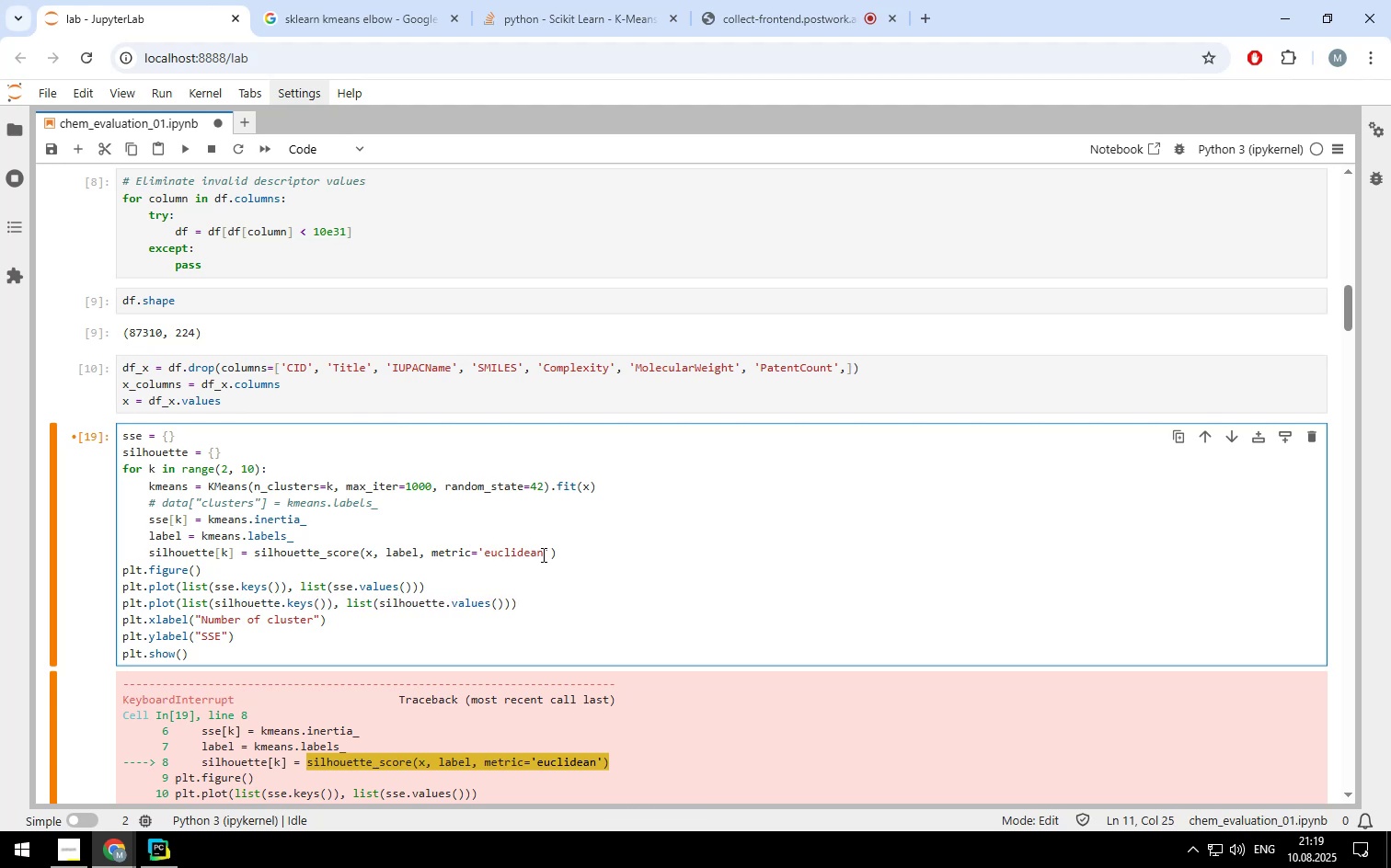 
key(Control+Enter)
 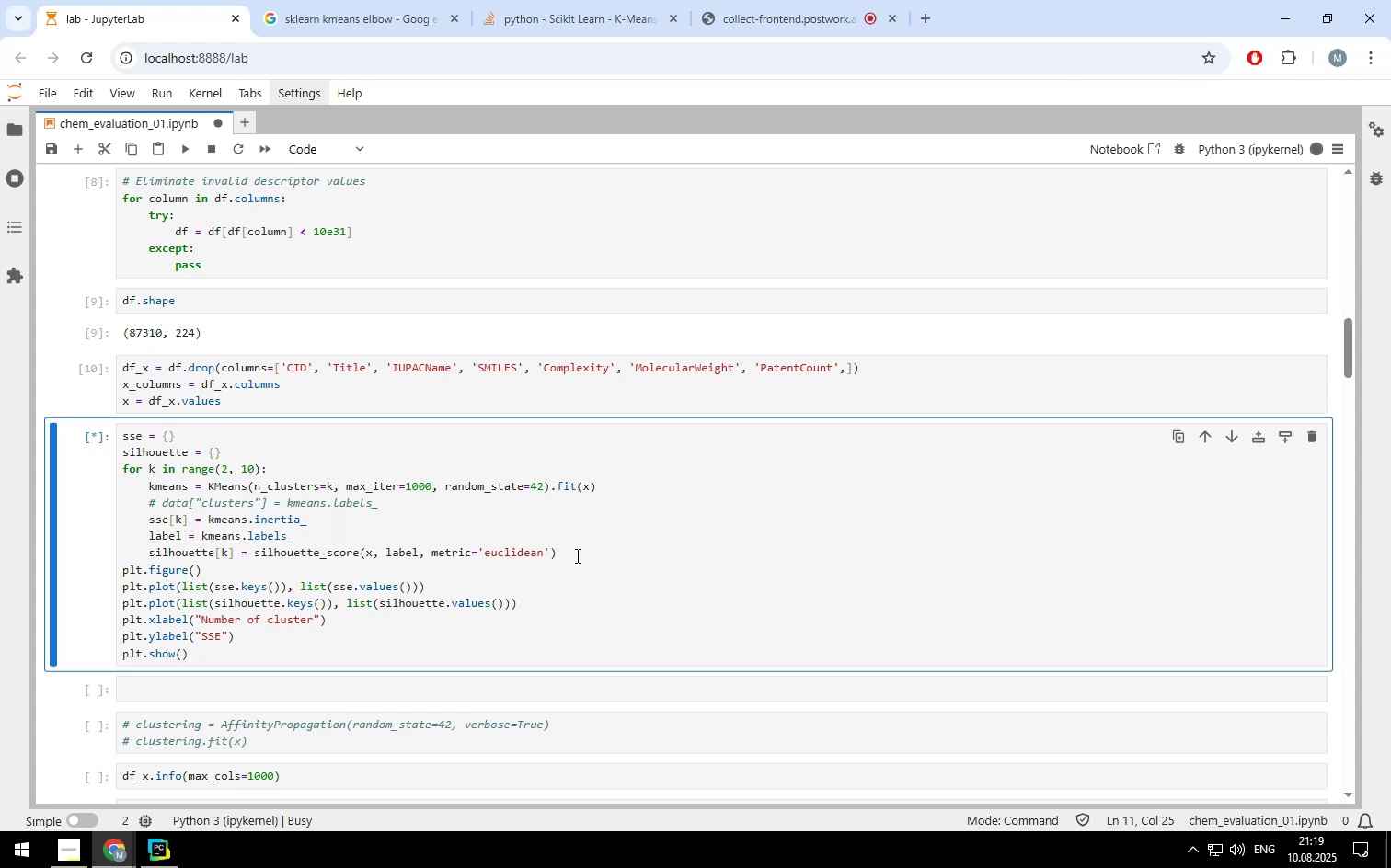 
scroll: coordinate [828, 497], scroll_direction: down, amount: 1.0
 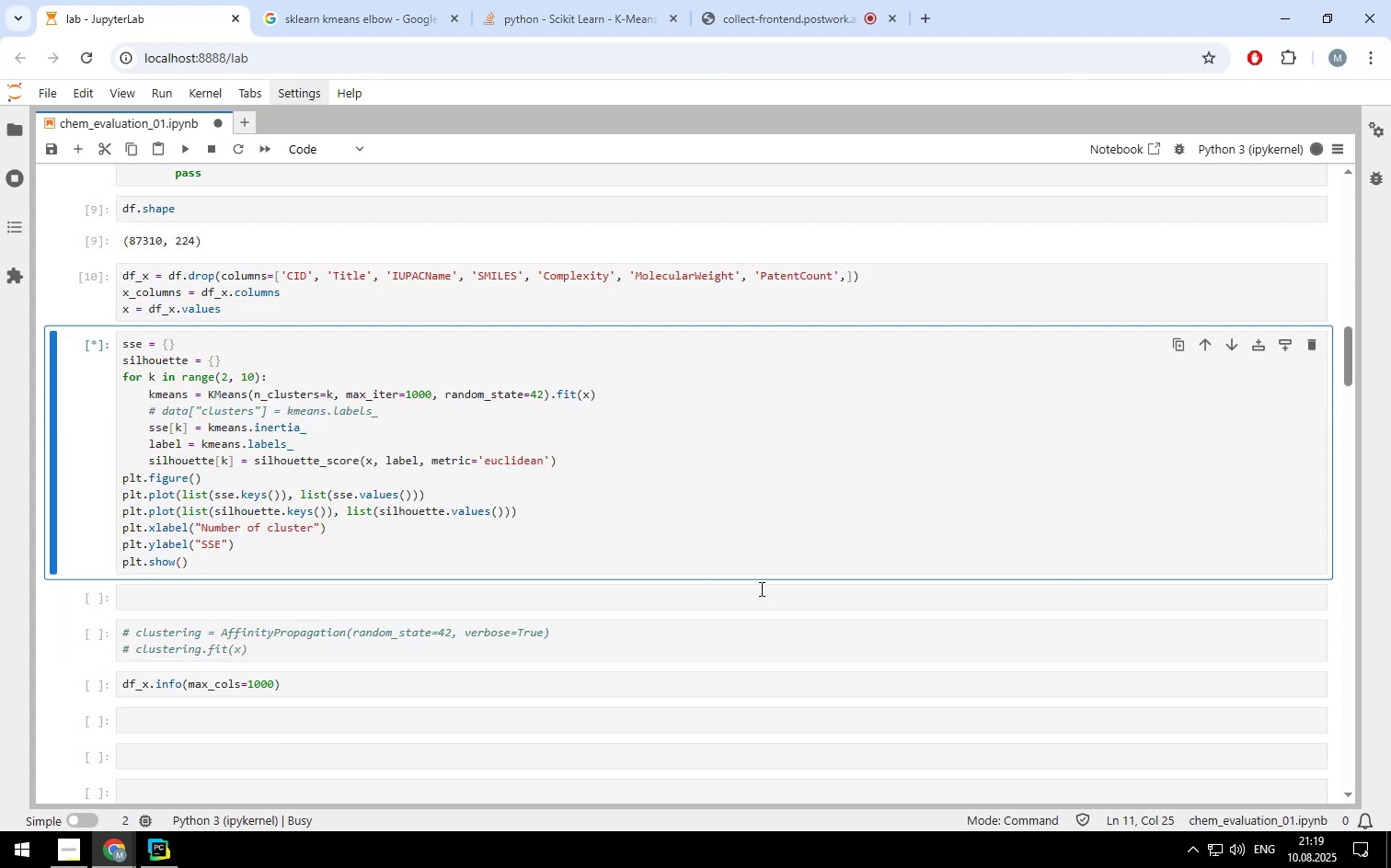 
left_click([761, 593])
 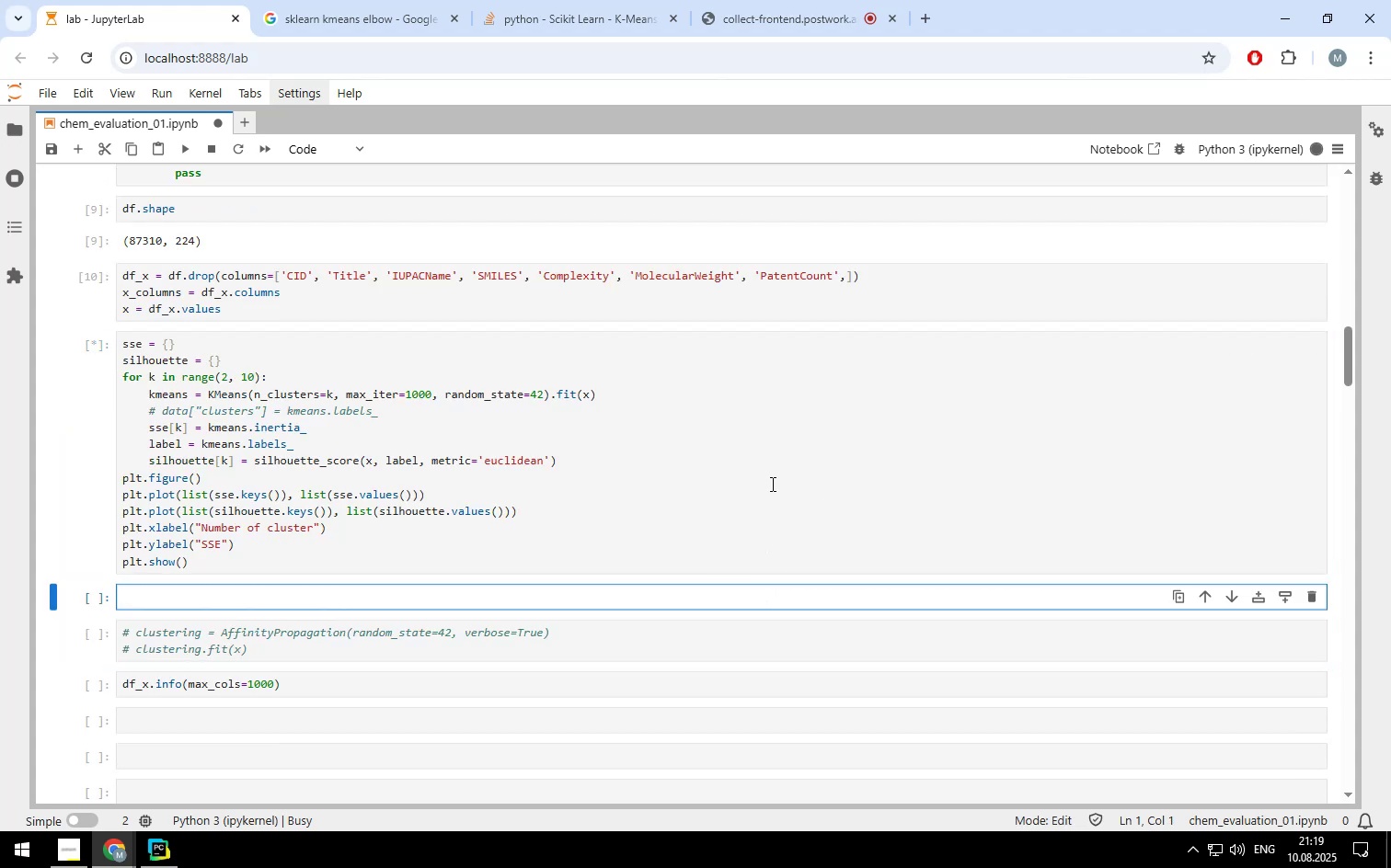 
scroll: coordinate [771, 484], scroll_direction: down, amount: 1.0
 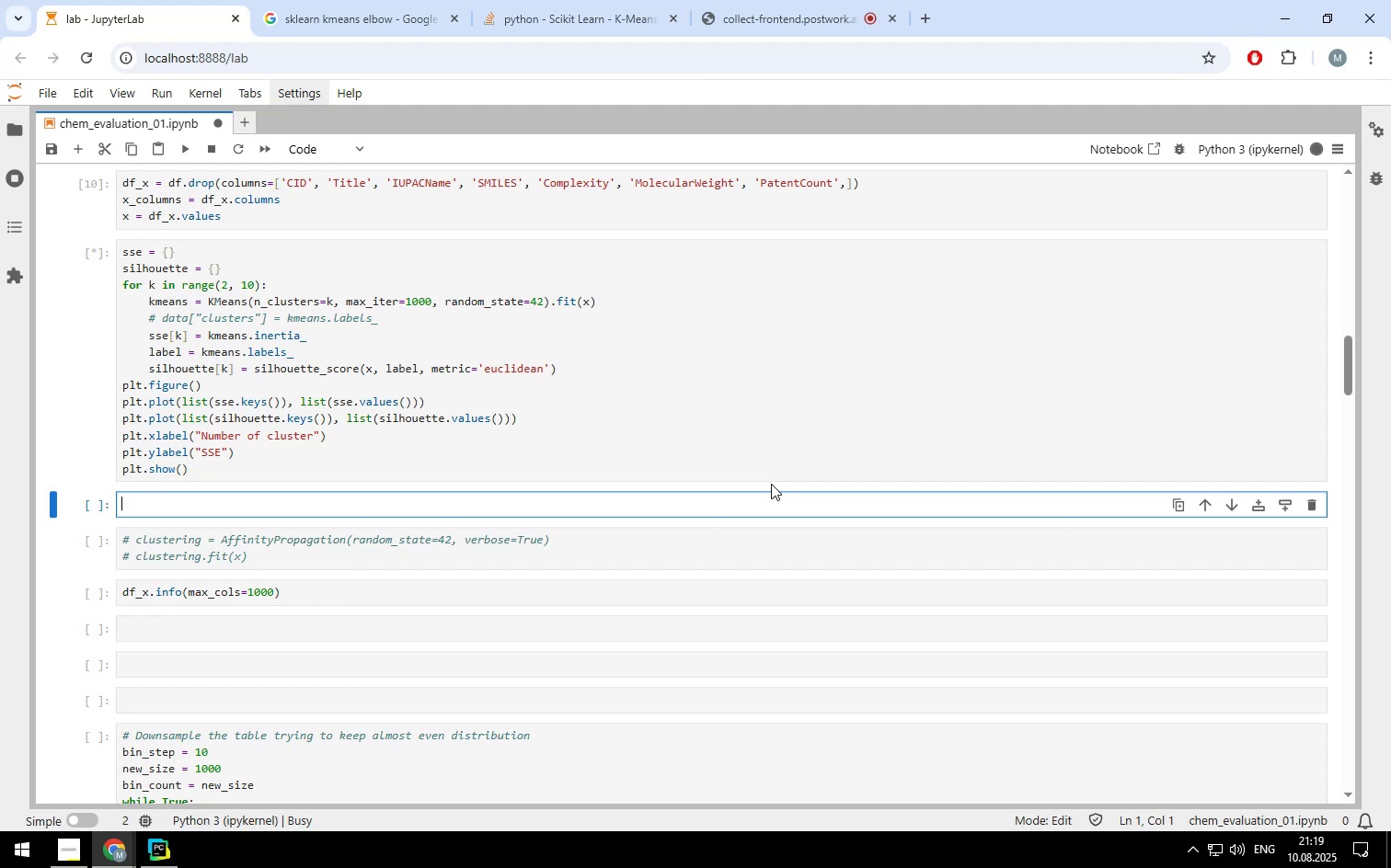 
wait(13.5)
 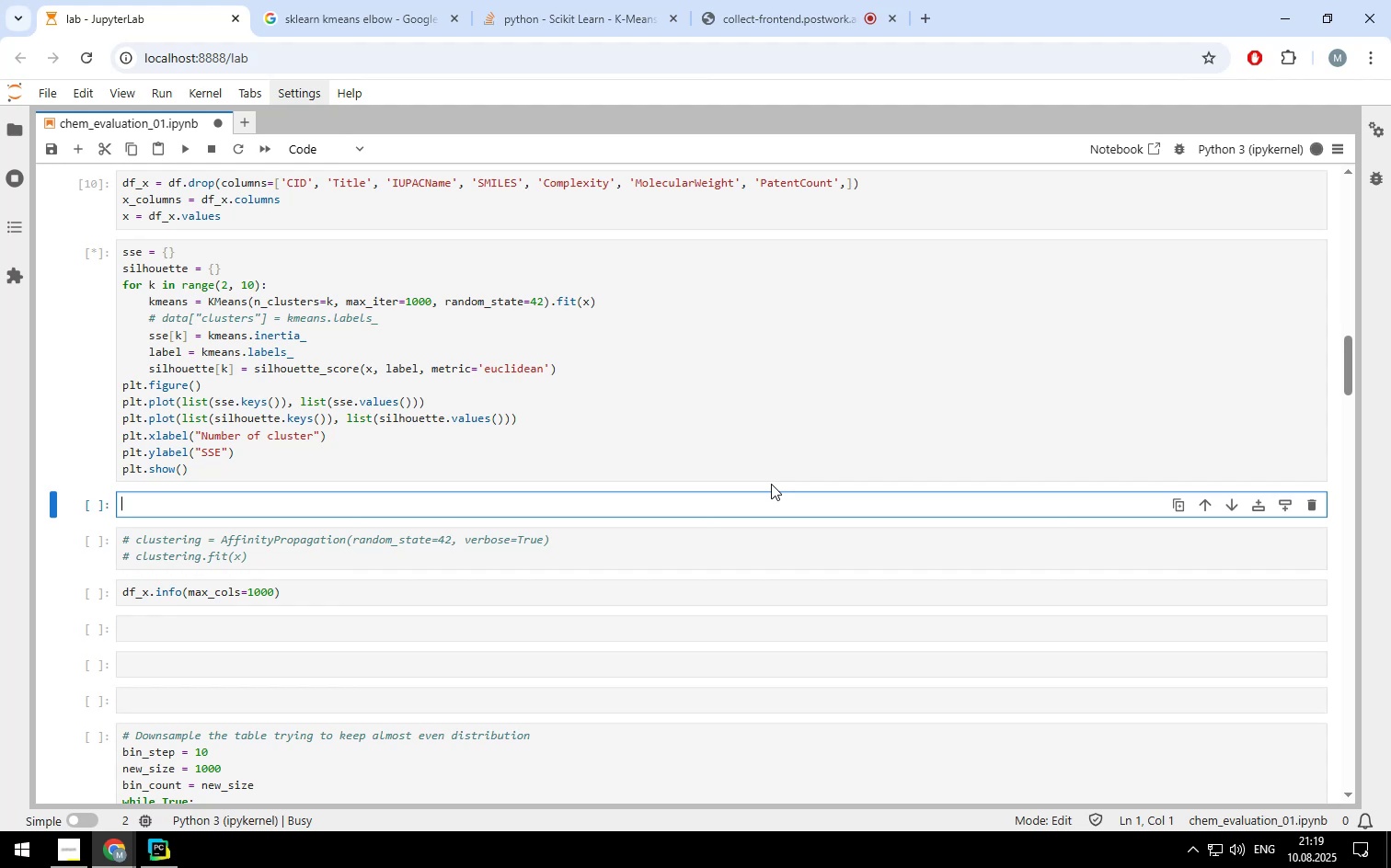 
left_click([763, 543])
 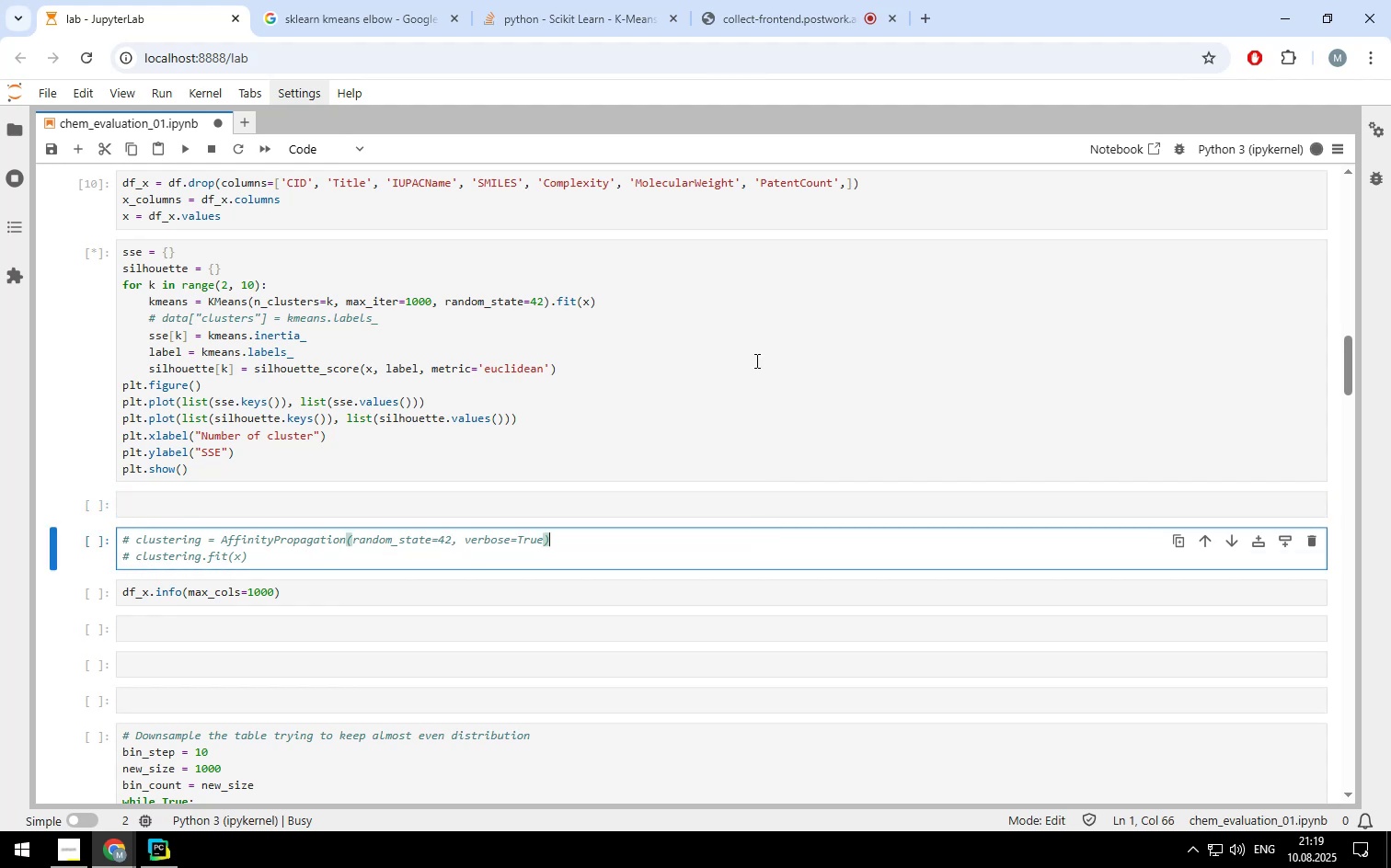 
left_click([755, 360])
 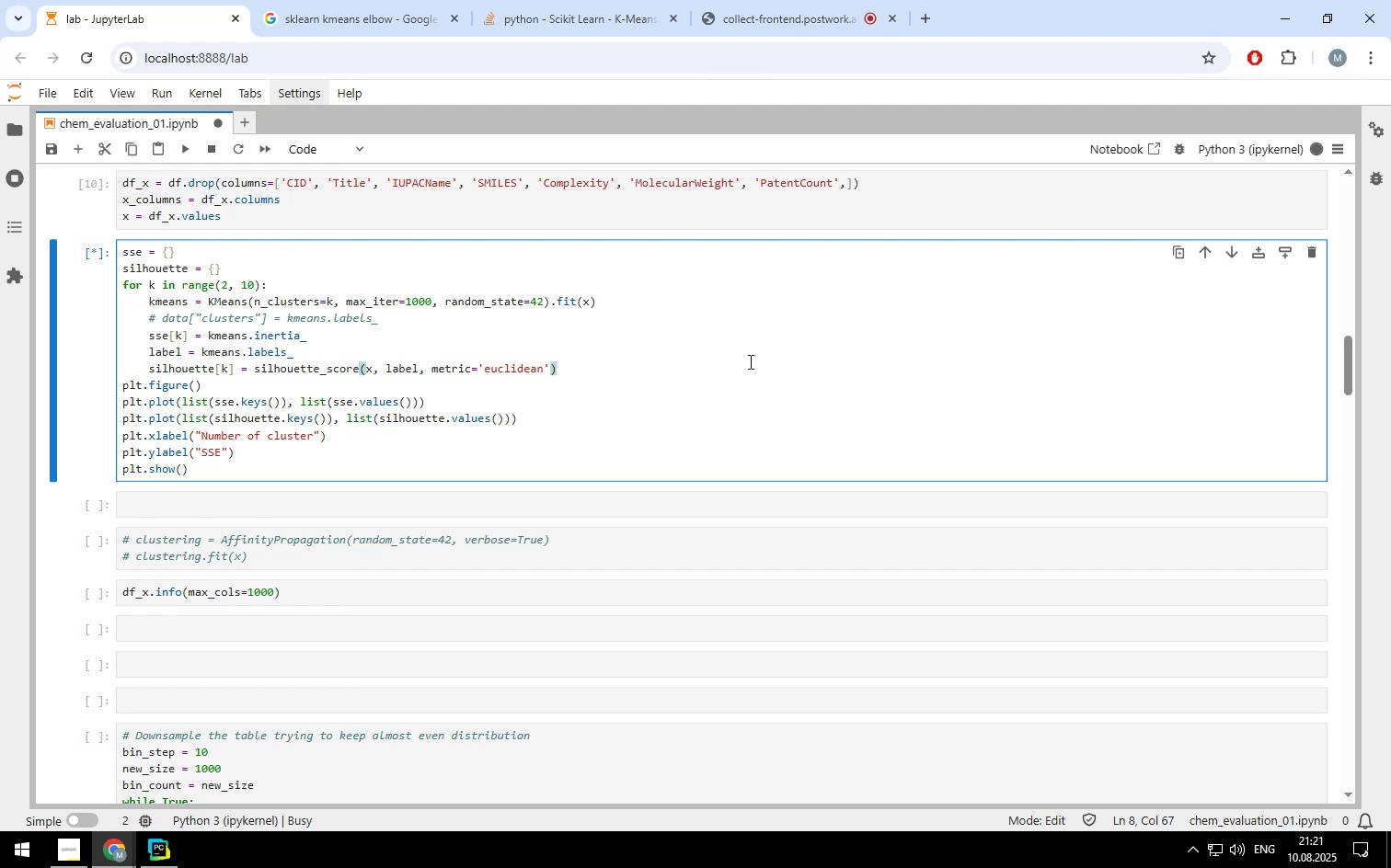 
wait(95.79)
 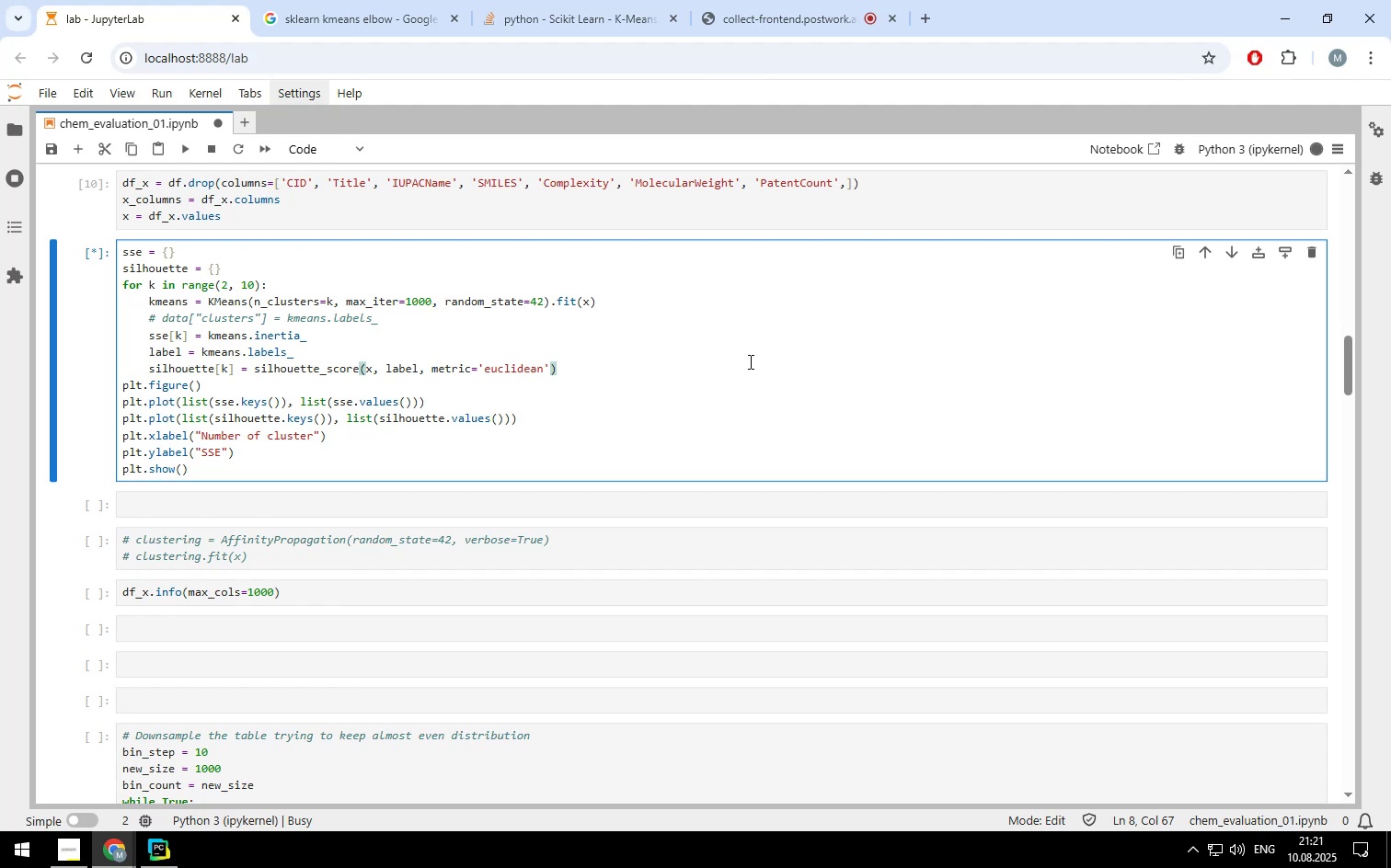 
scroll: coordinate [707, 354], scroll_direction: down, amount: 2.0
 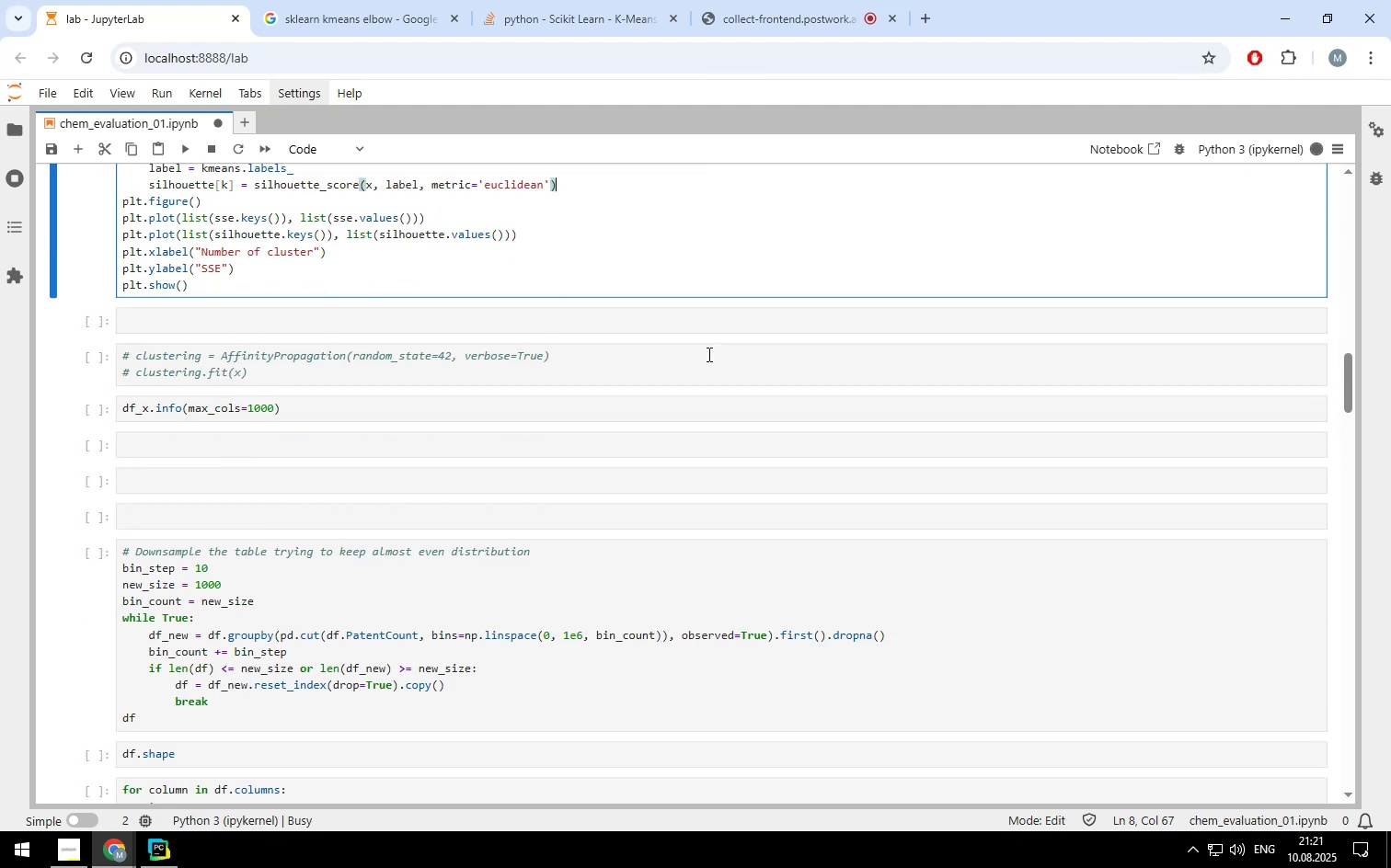 
scroll: coordinate [707, 354], scroll_direction: up, amount: 2.0
 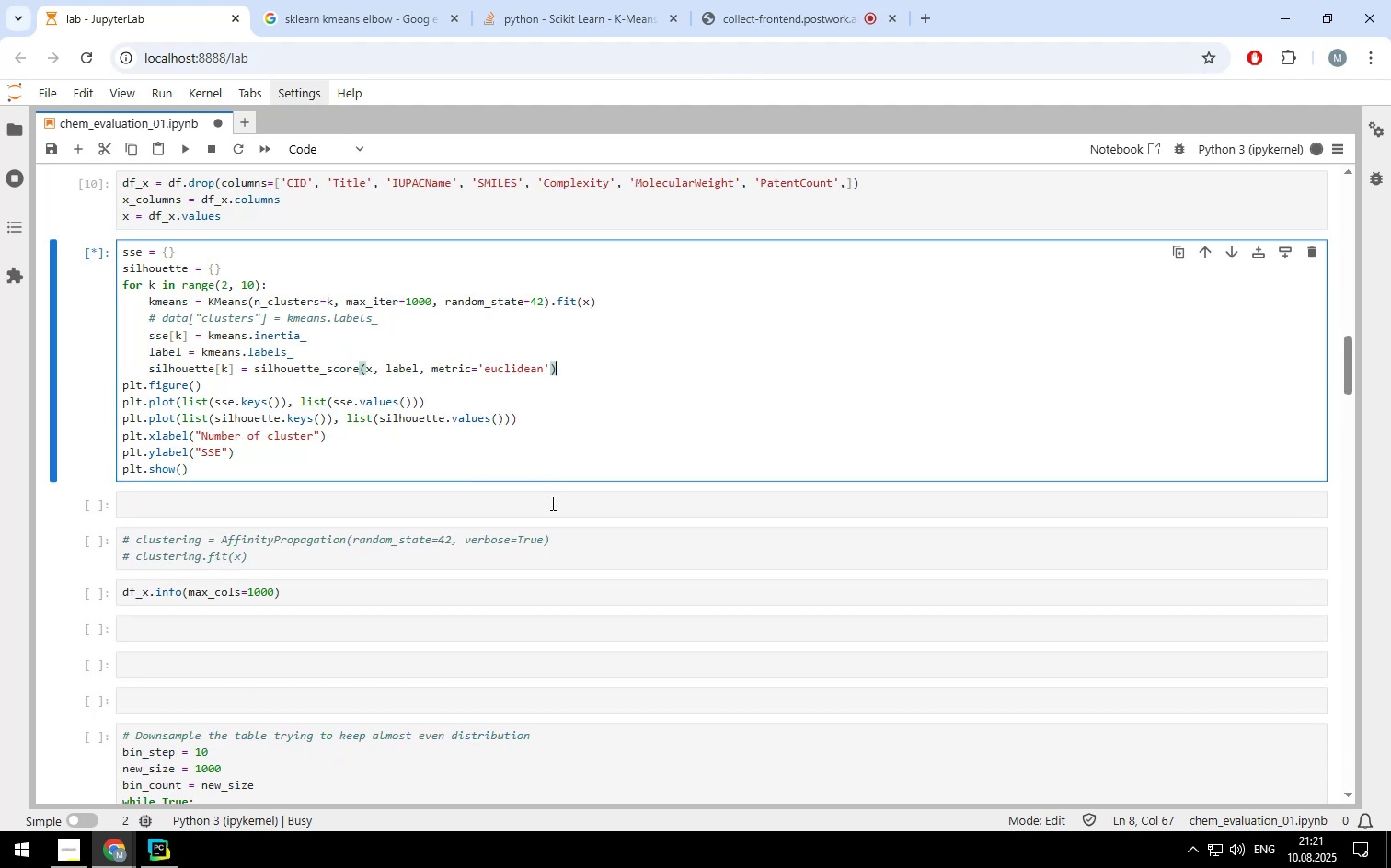 
left_click([551, 503])
 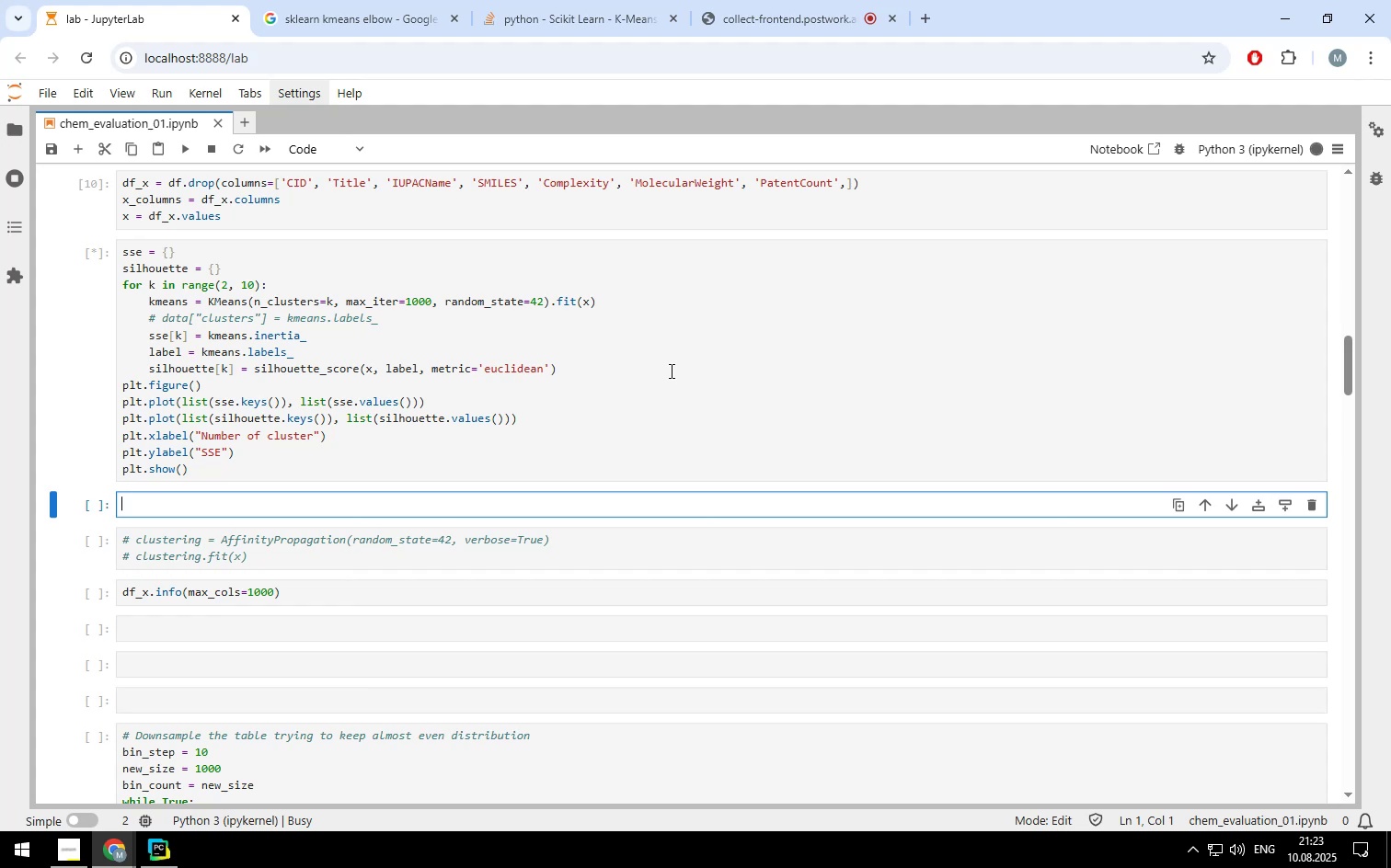 
wait(150.41)
 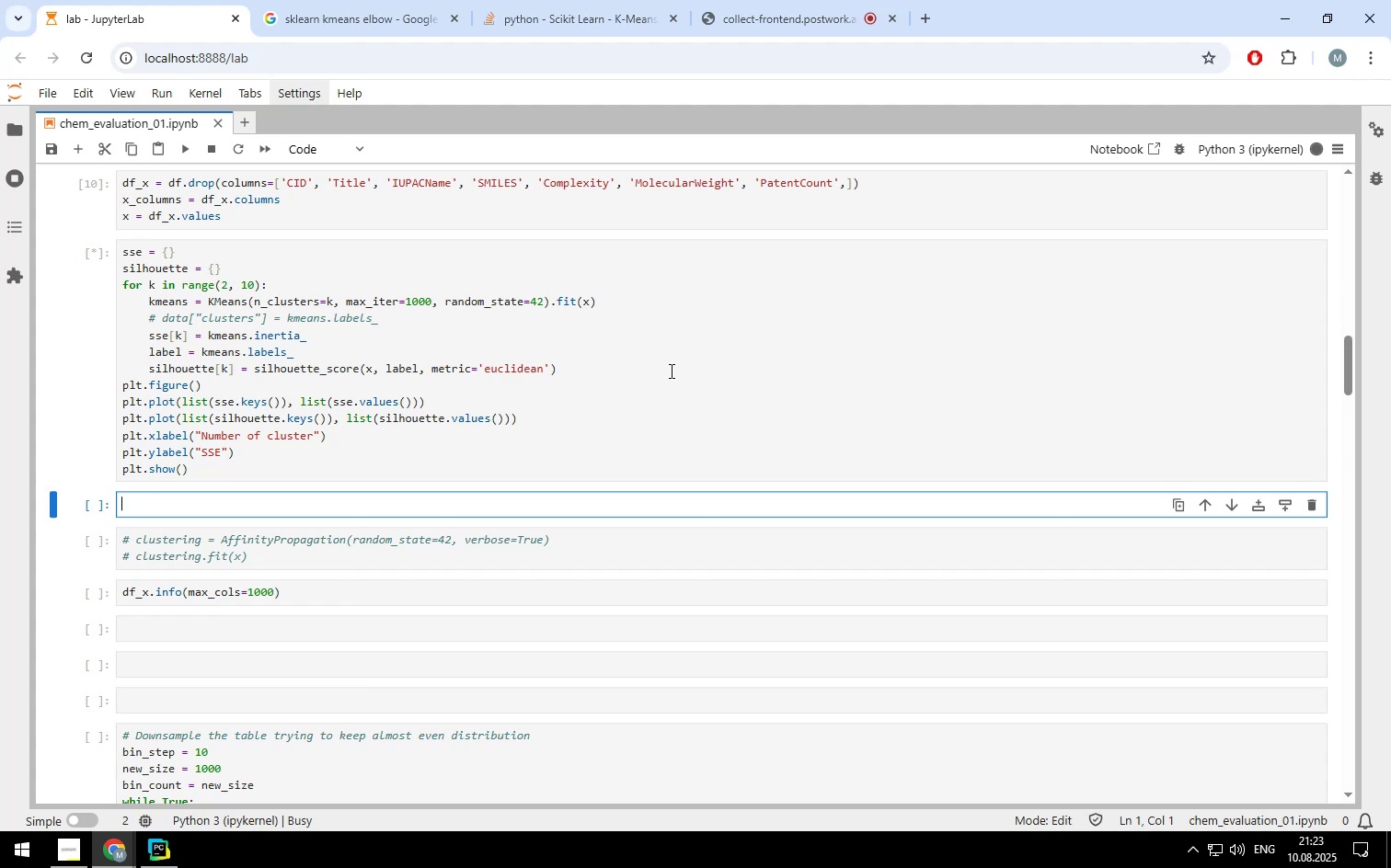 
scroll: coordinate [638, 371], scroll_direction: none, amount: 0.0
 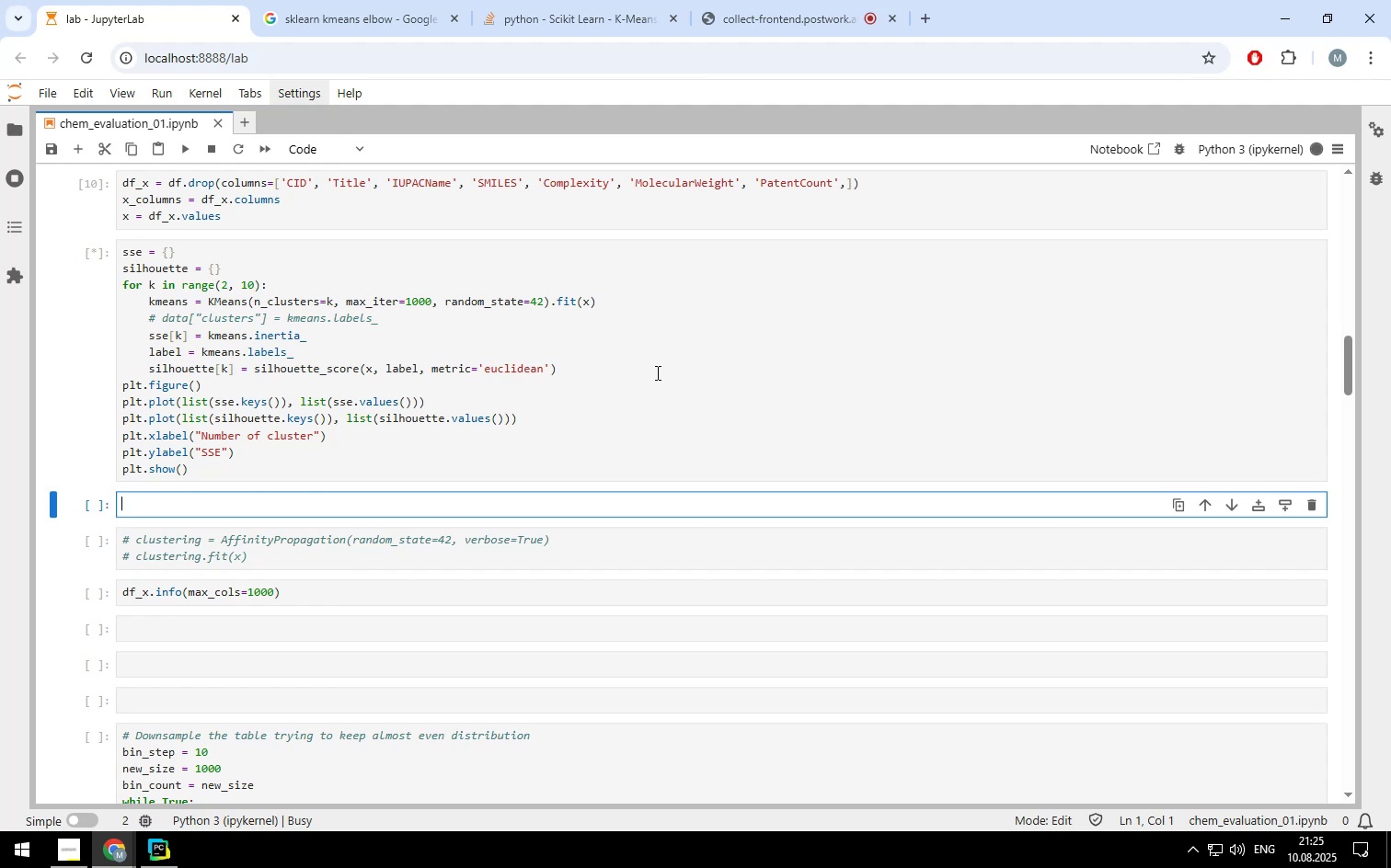 
wait(100.42)
 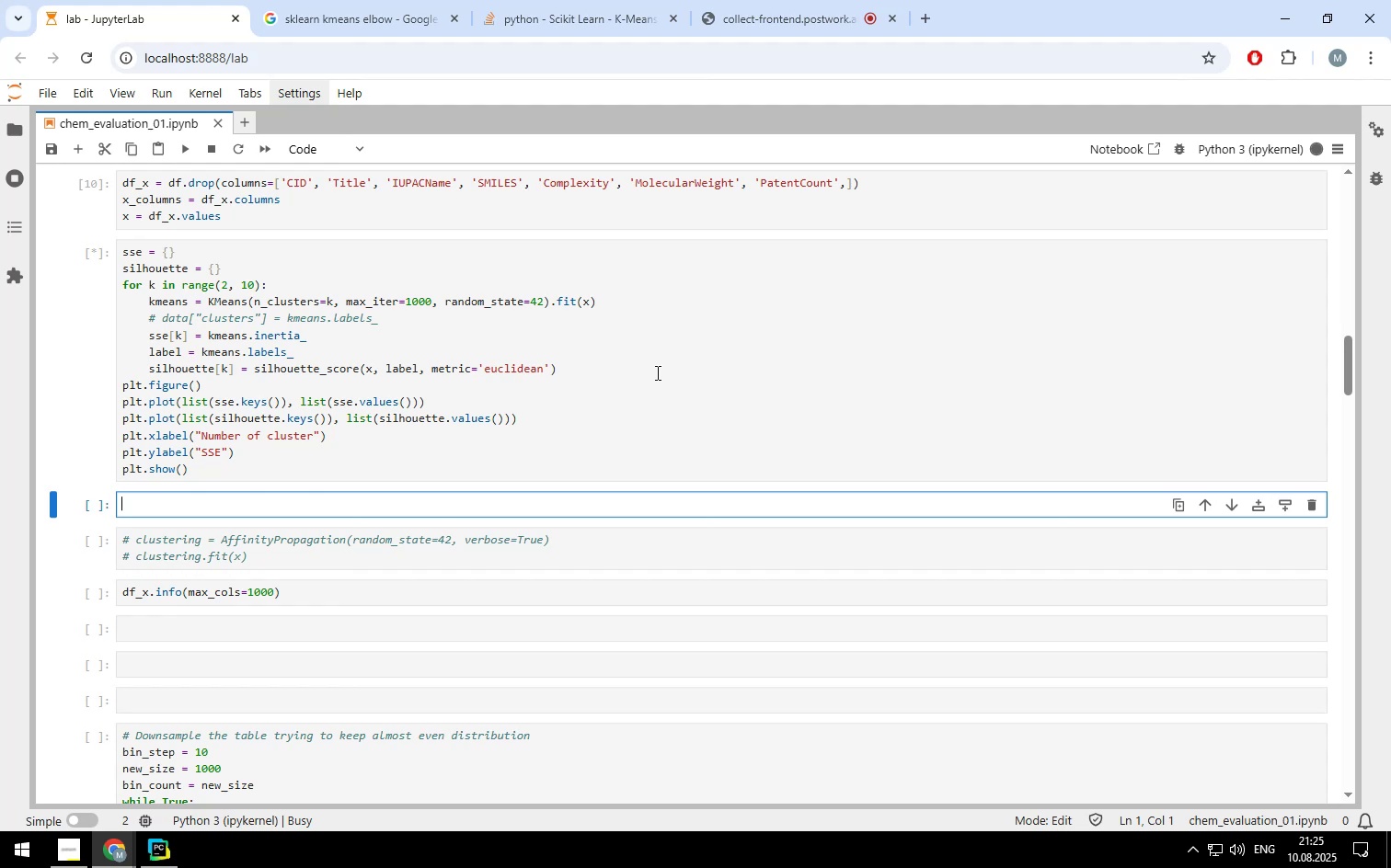 
scroll: coordinate [604, 411], scroll_direction: down, amount: 2.0
 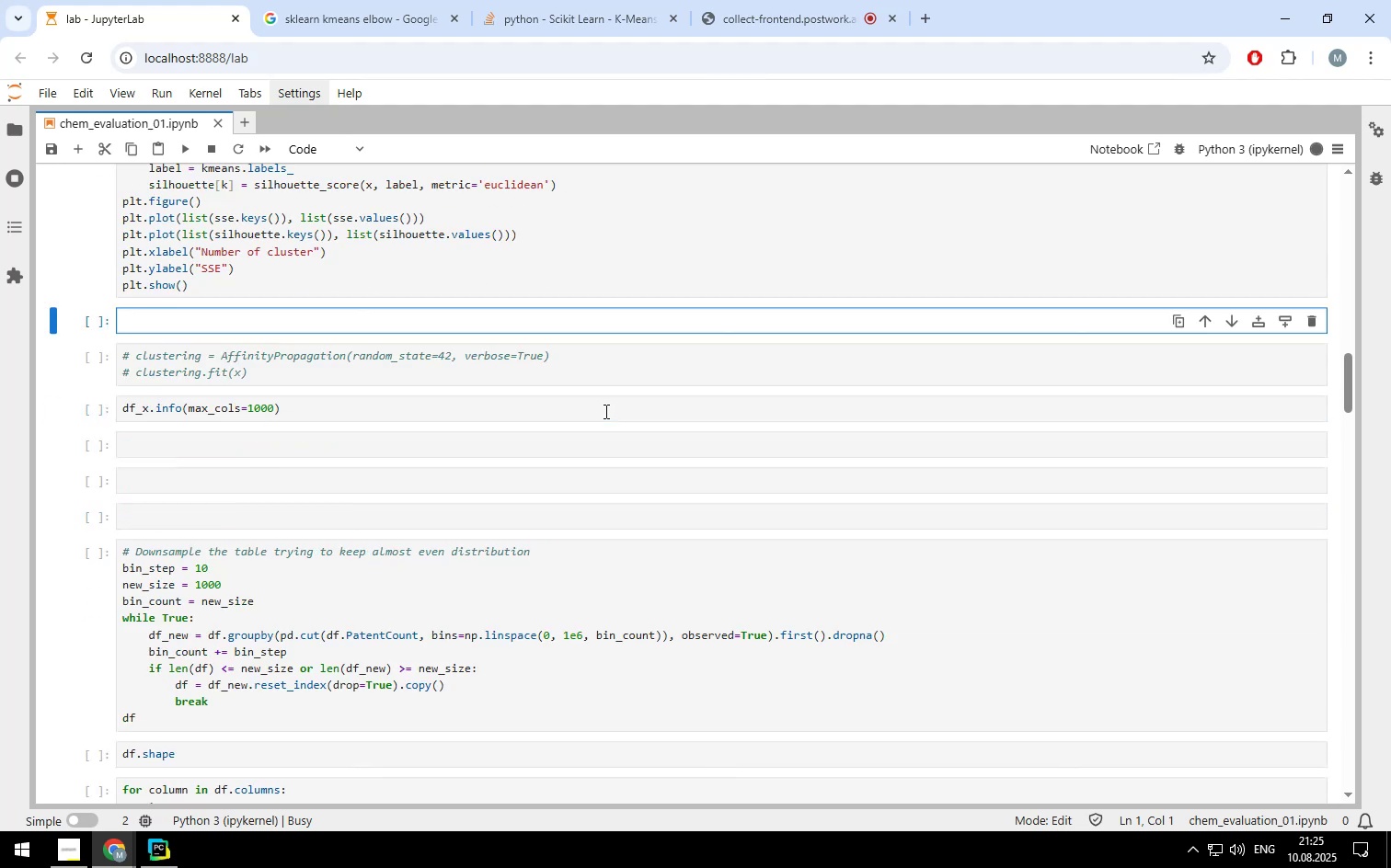 
scroll: coordinate [604, 411], scroll_direction: up, amount: 2.0
 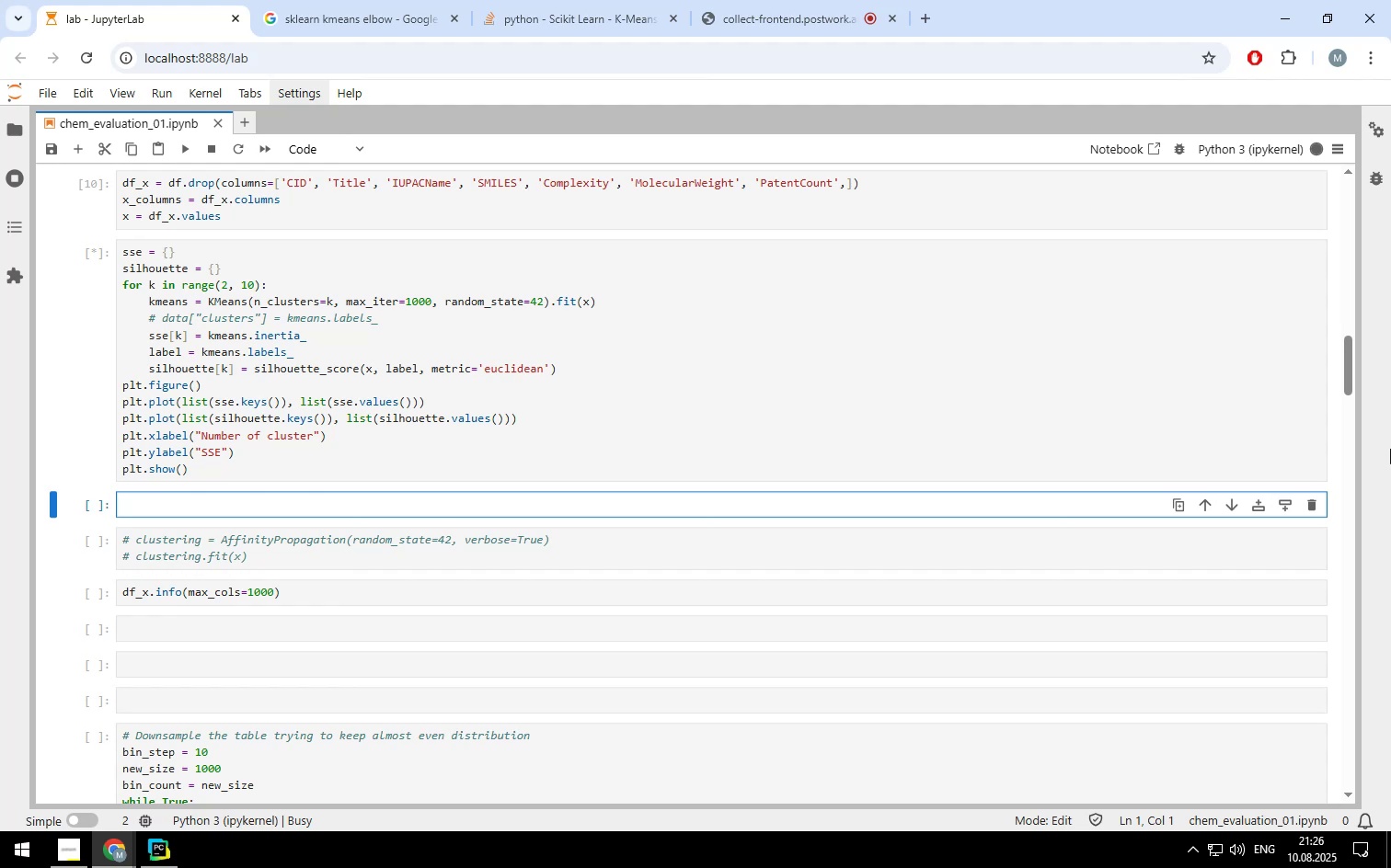 
wait(30.77)
 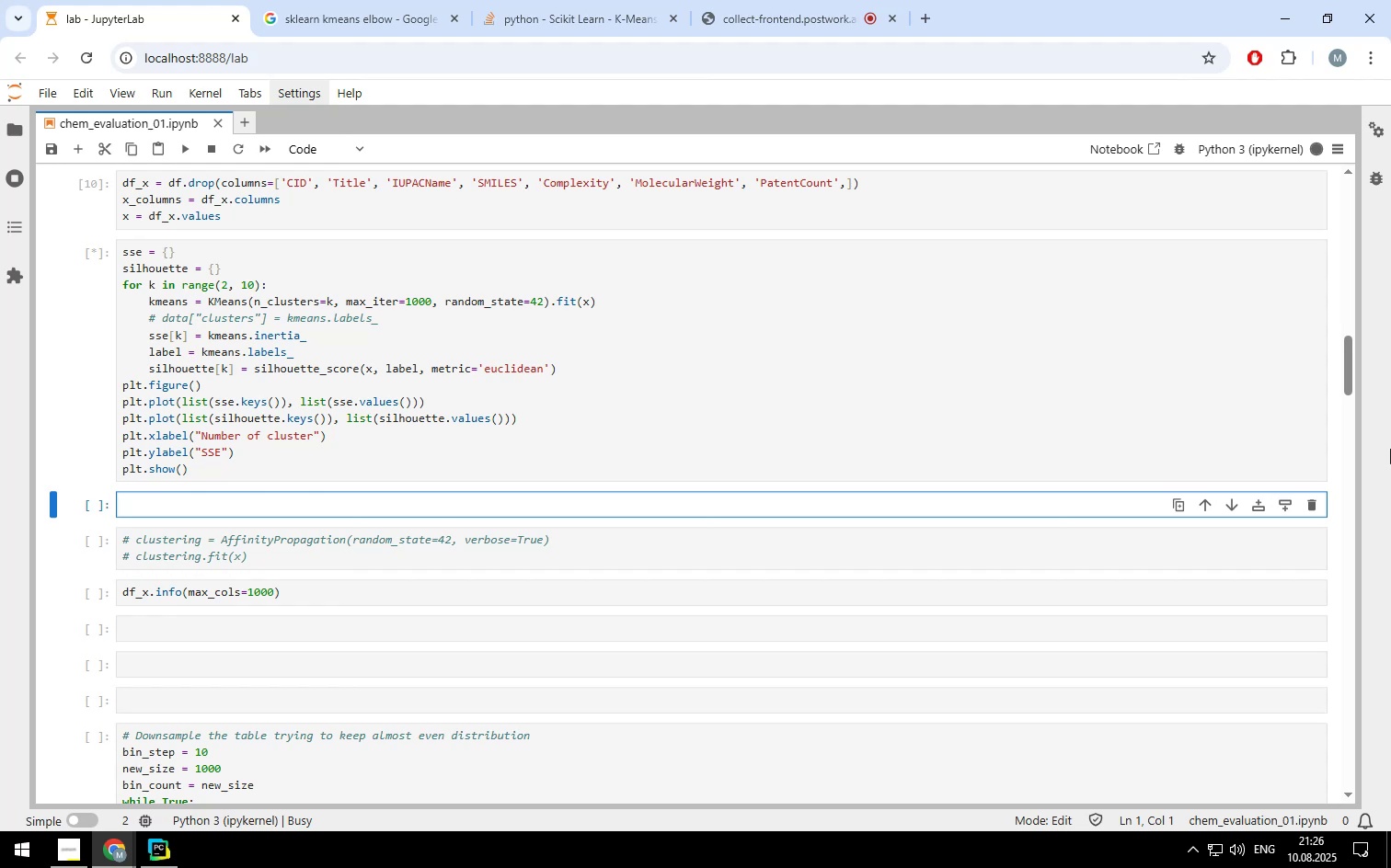 
scroll: coordinate [730, 453], scroll_direction: none, amount: 0.0
 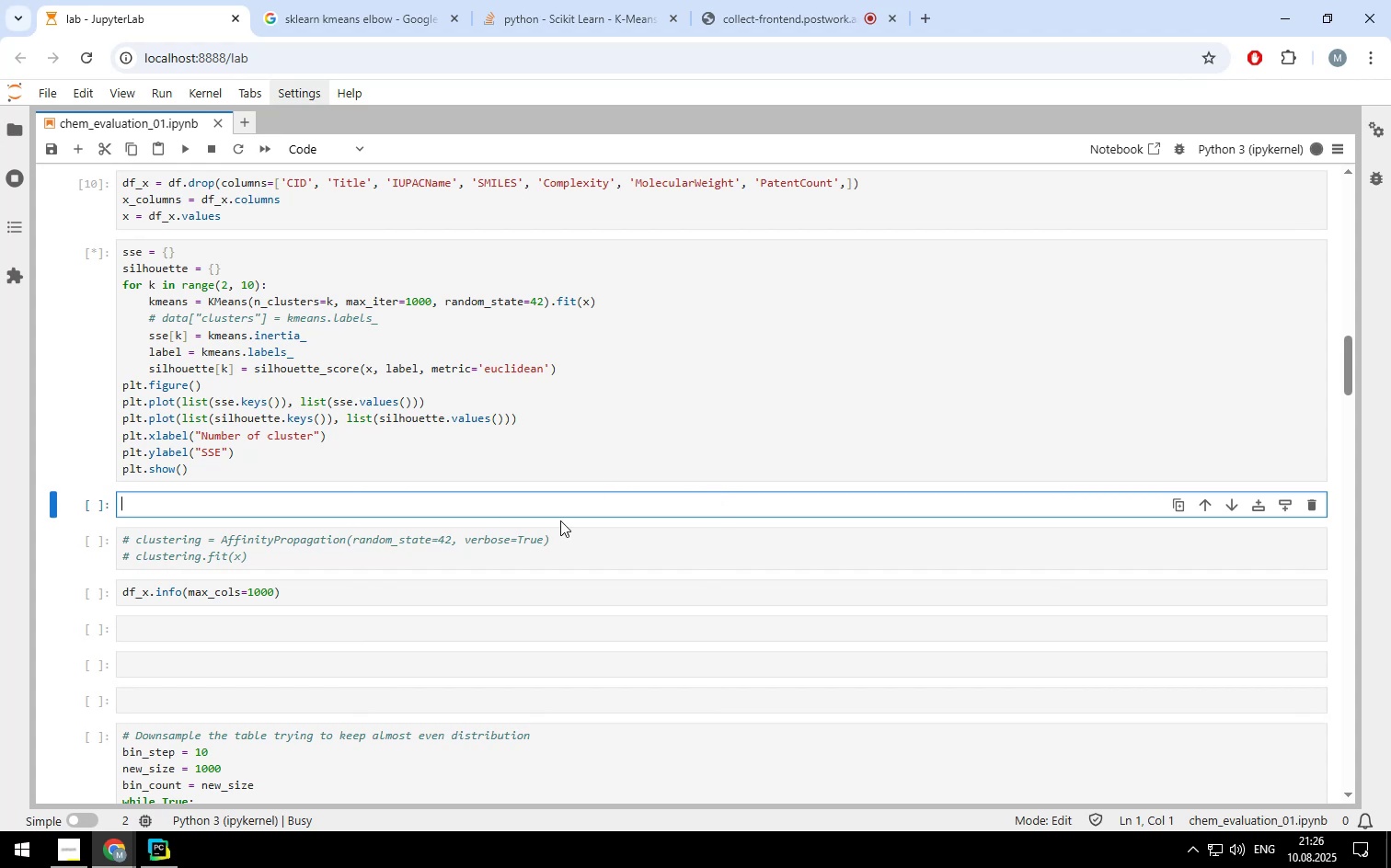 
left_click([611, 436])
 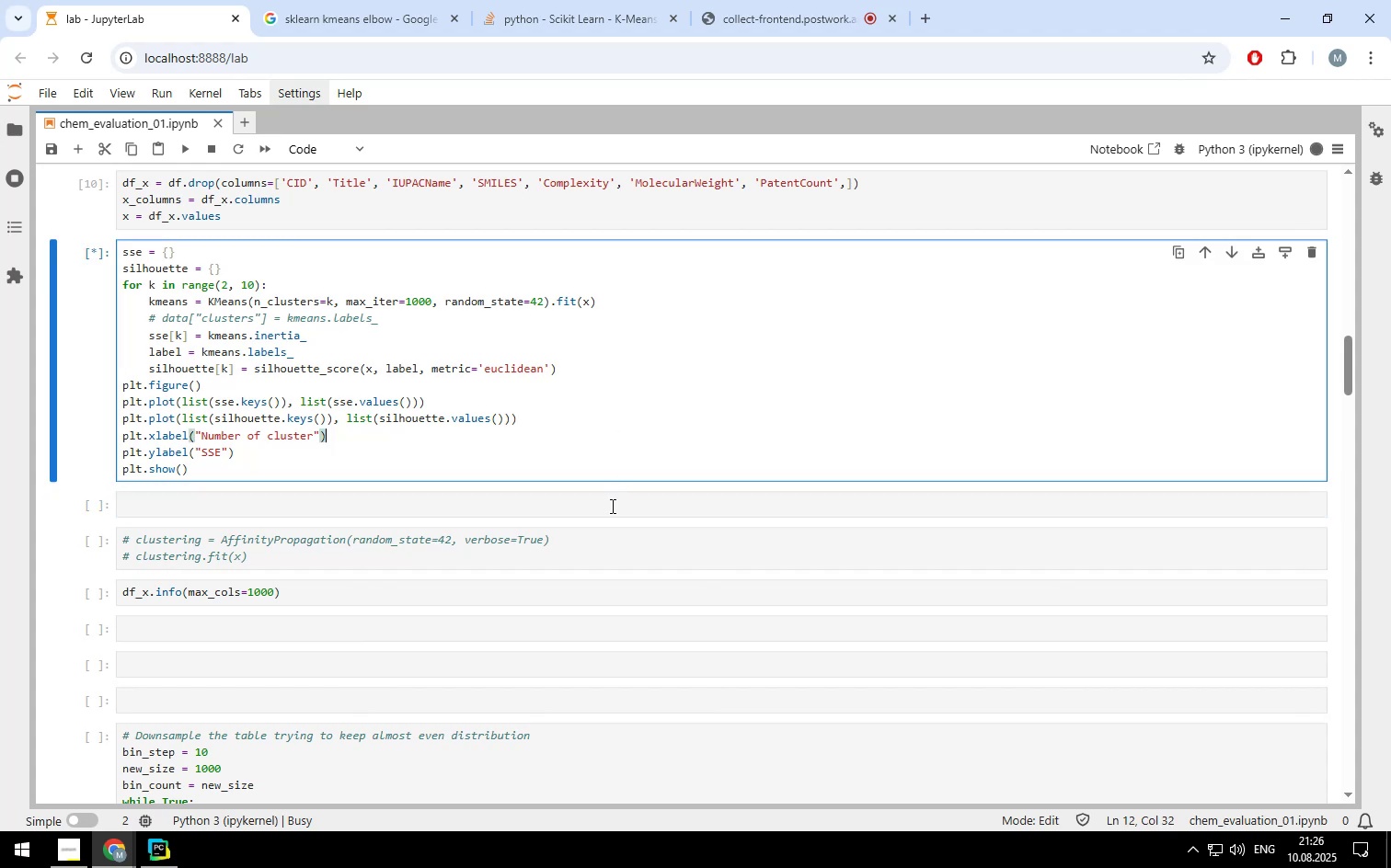 
left_click([611, 506])
 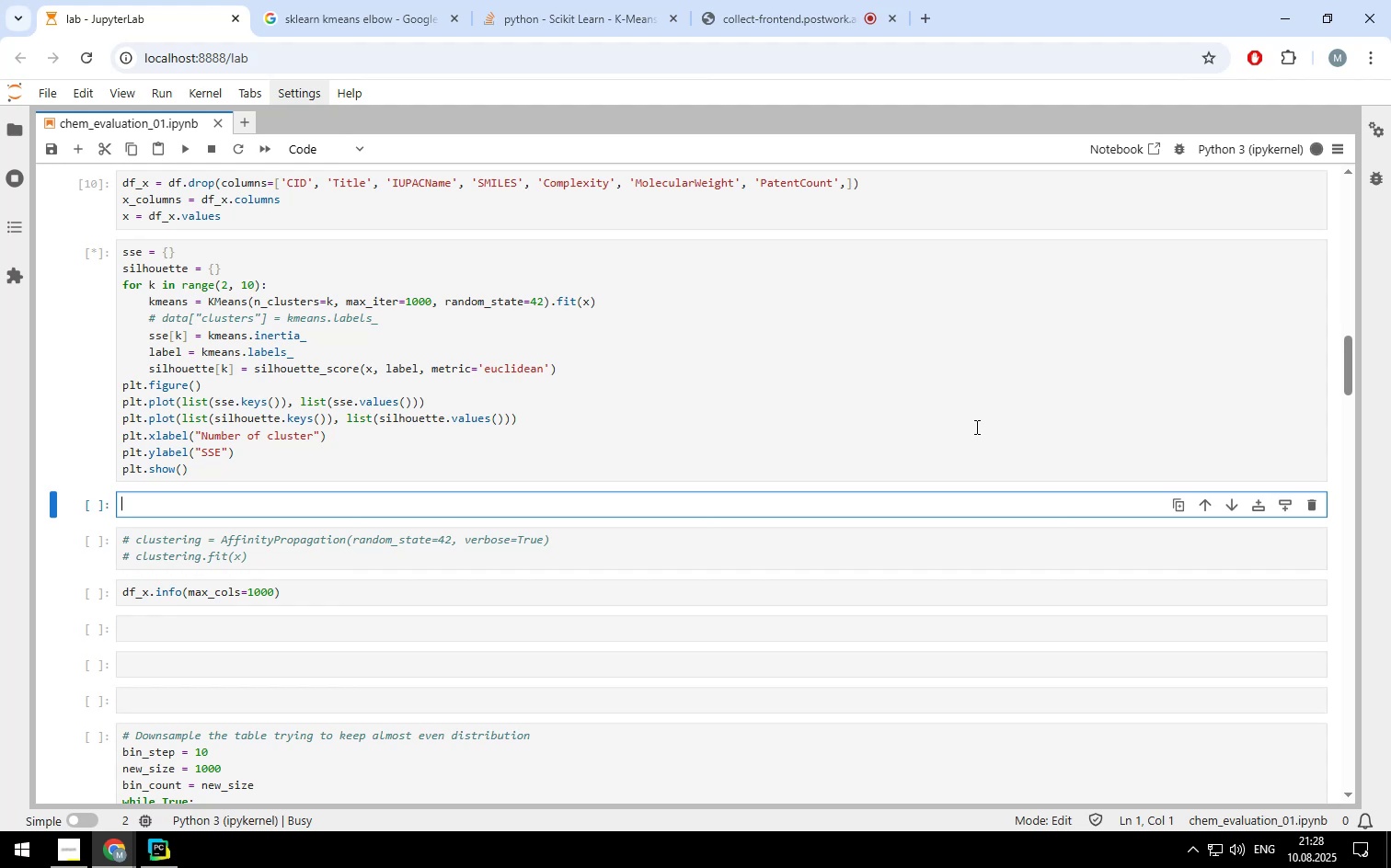 
wait(137.38)
 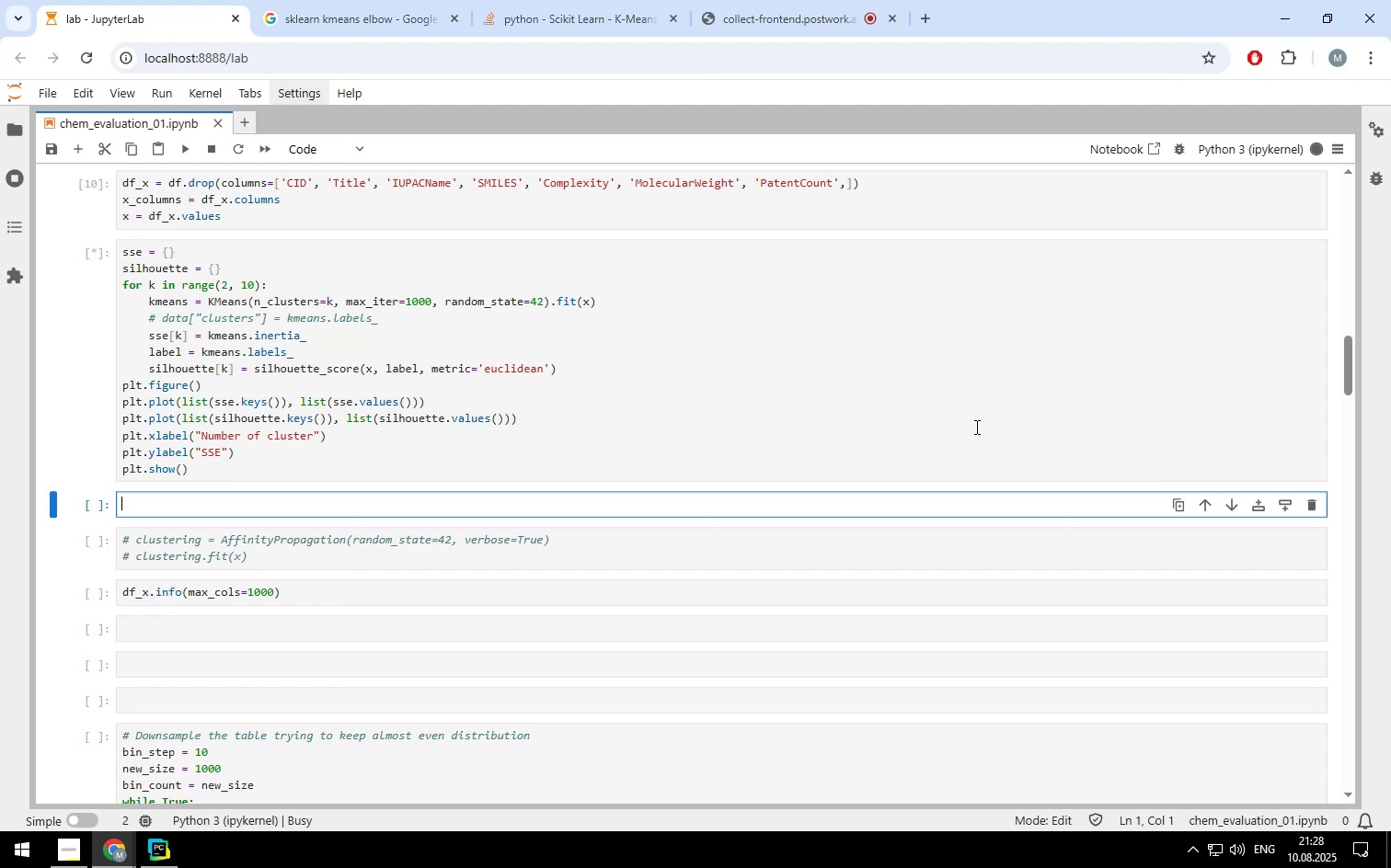 
left_click([815, 537])
 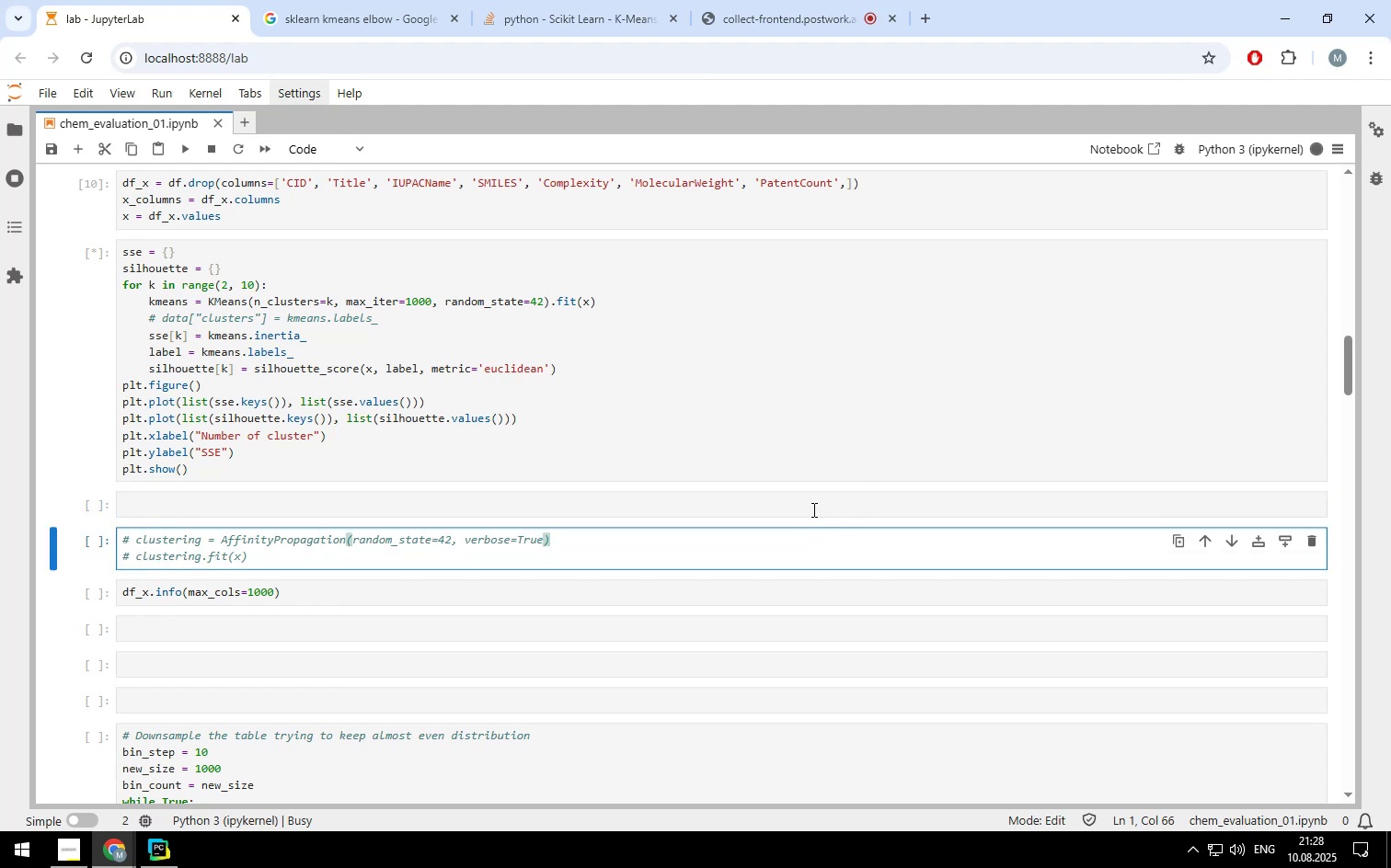 
left_click([812, 507])
 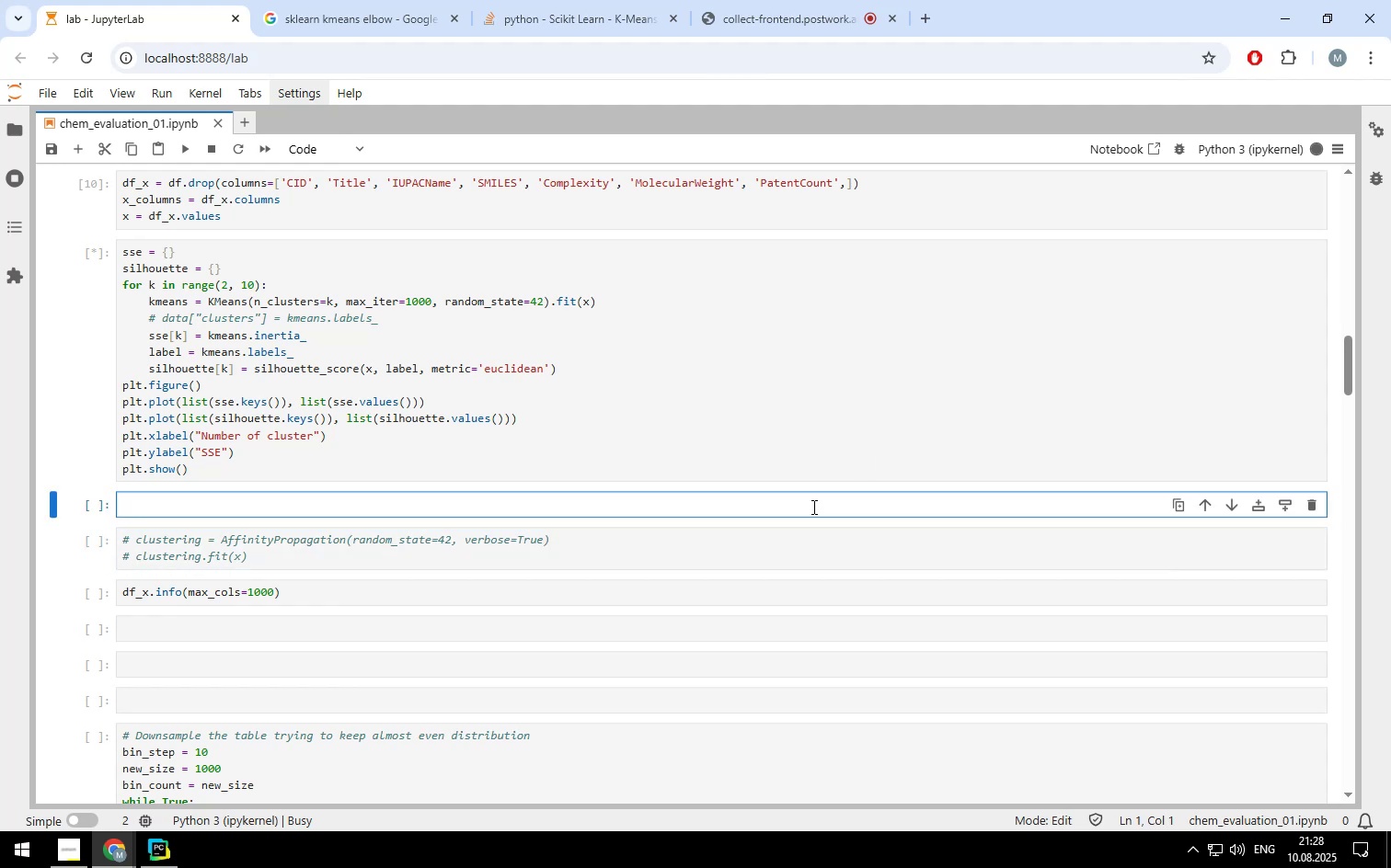 
wait(7.66)
 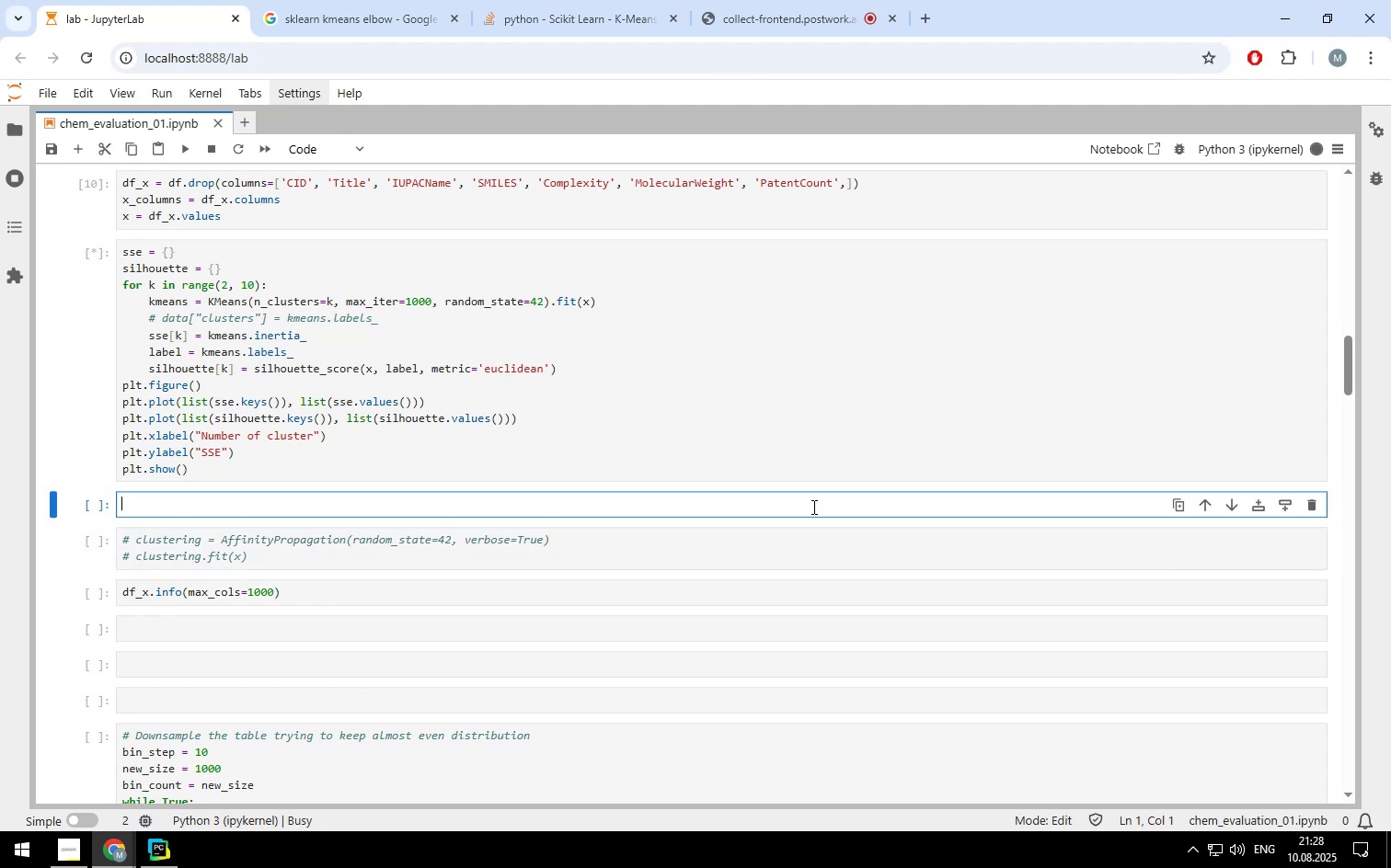 
left_click([594, 14])
 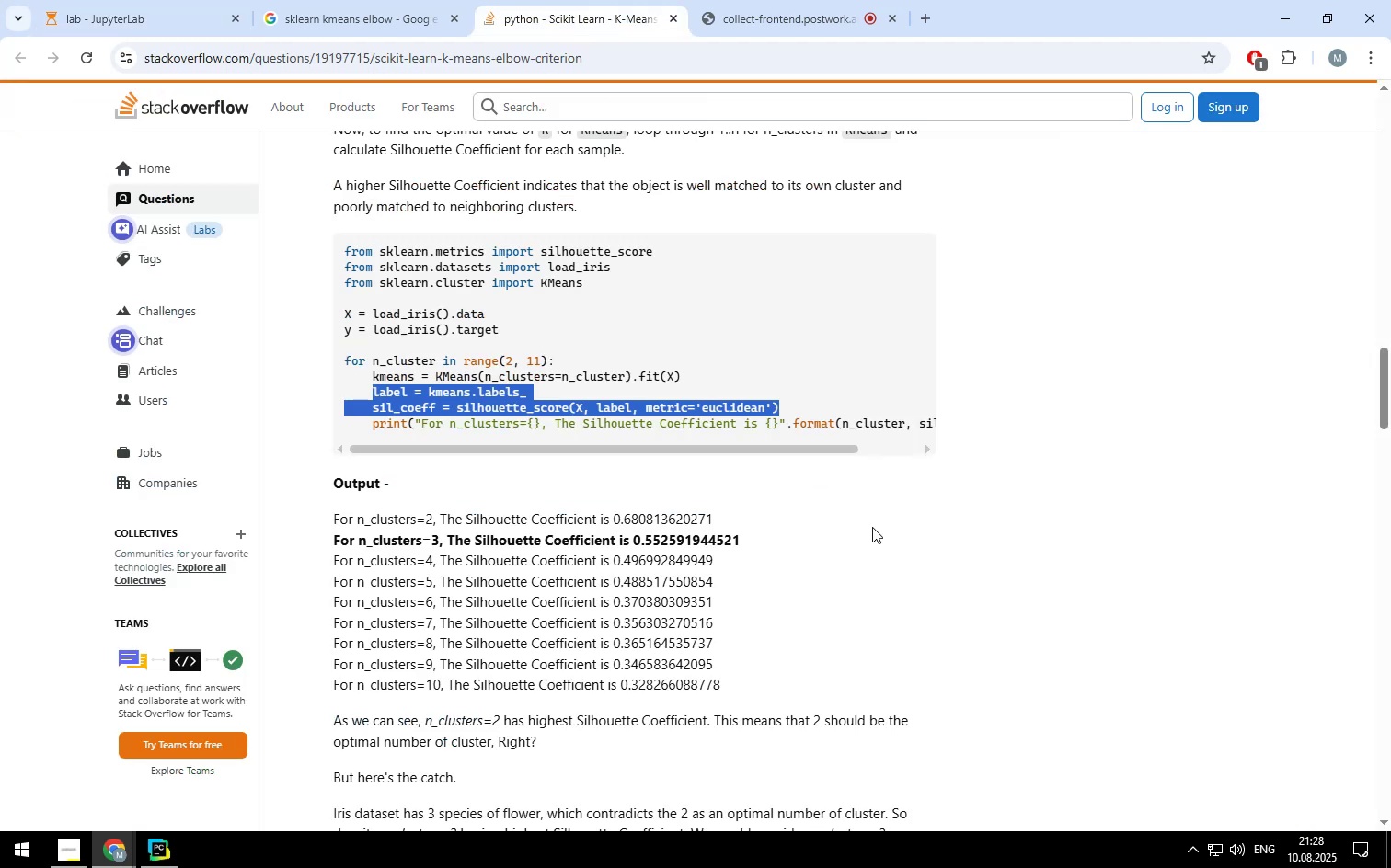 
left_click([1015, 532])
 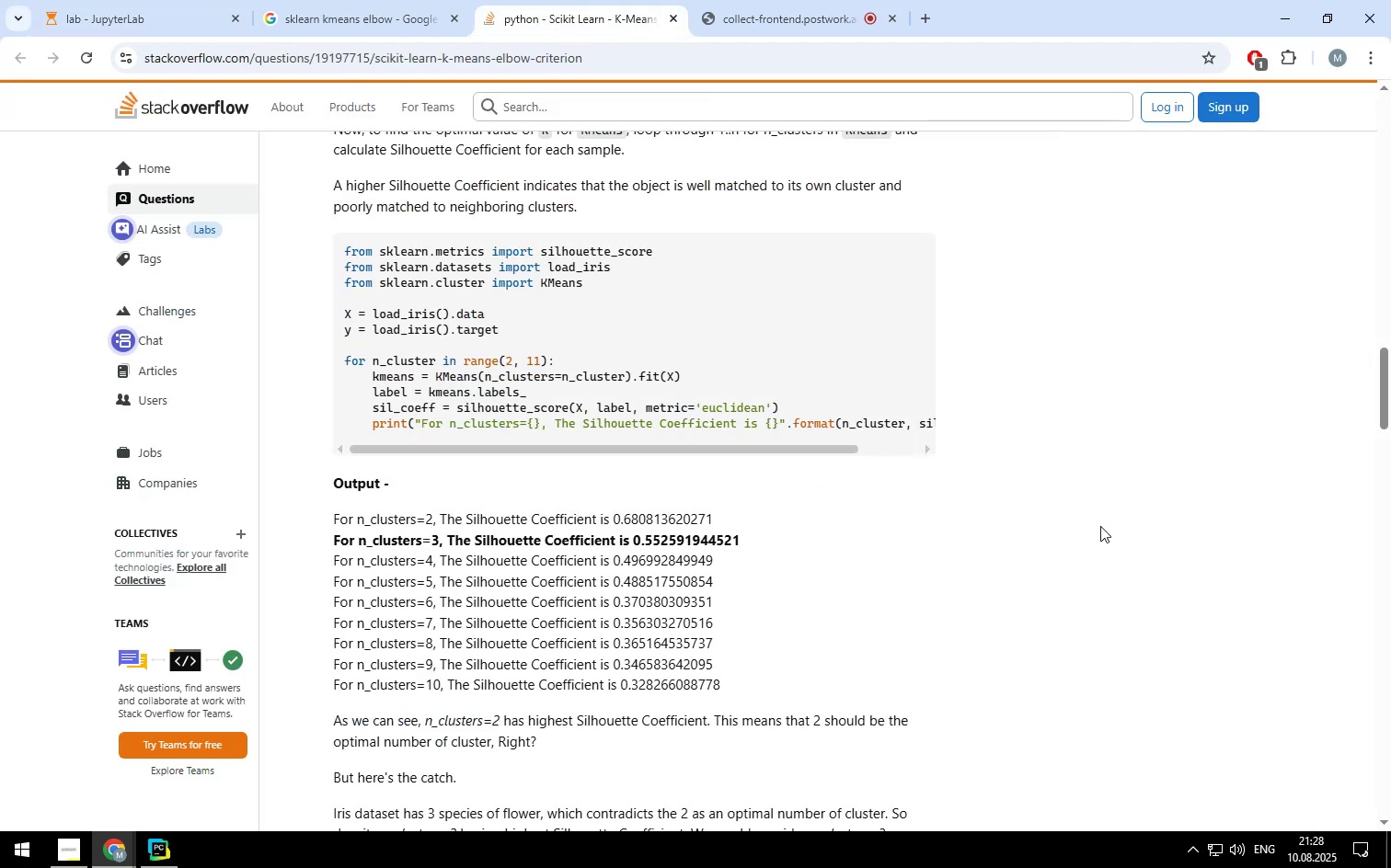 
scroll: coordinate [1100, 526], scroll_direction: down, amount: 9.0
 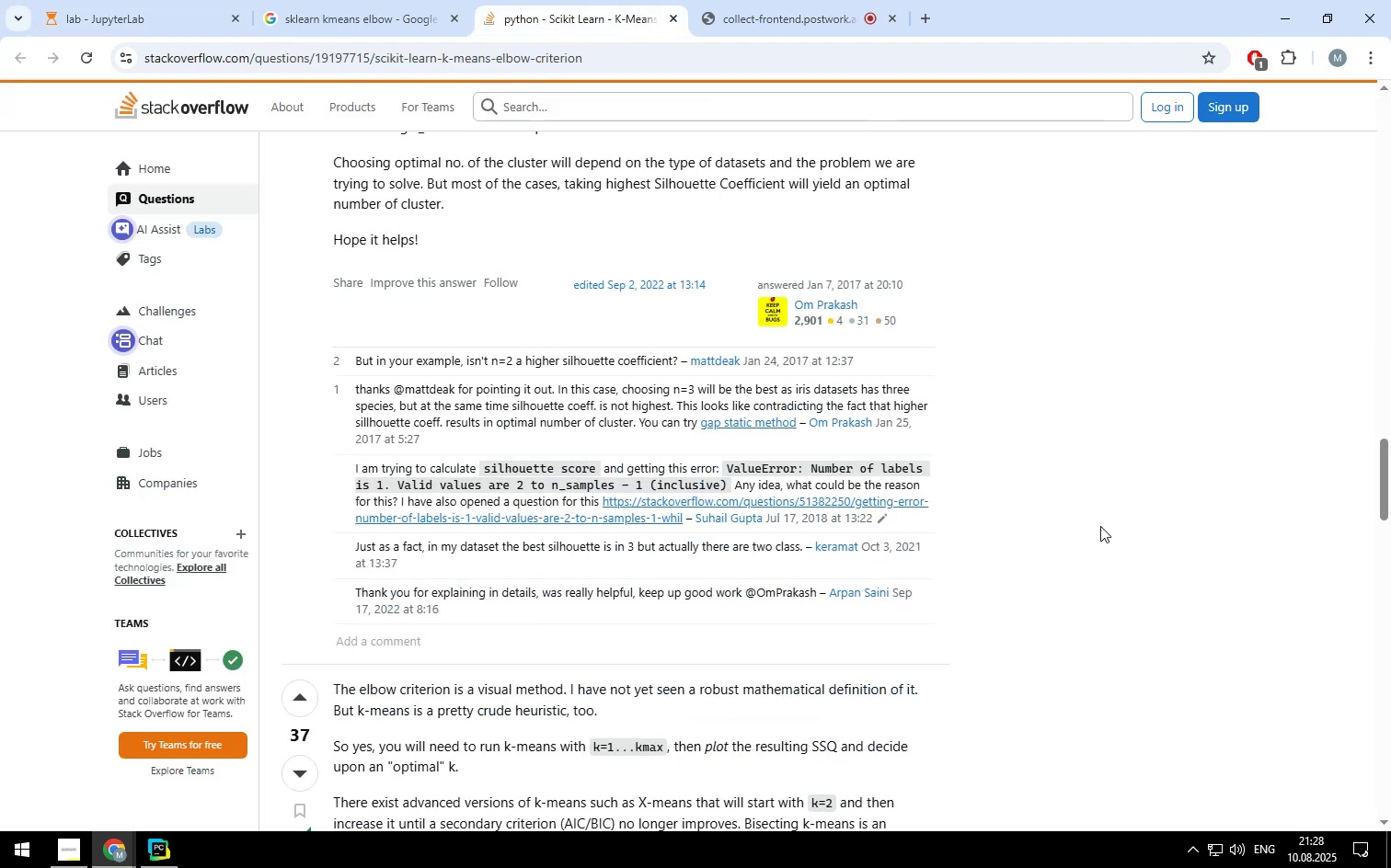 
scroll: coordinate [1100, 526], scroll_direction: up, amount: 5.0
 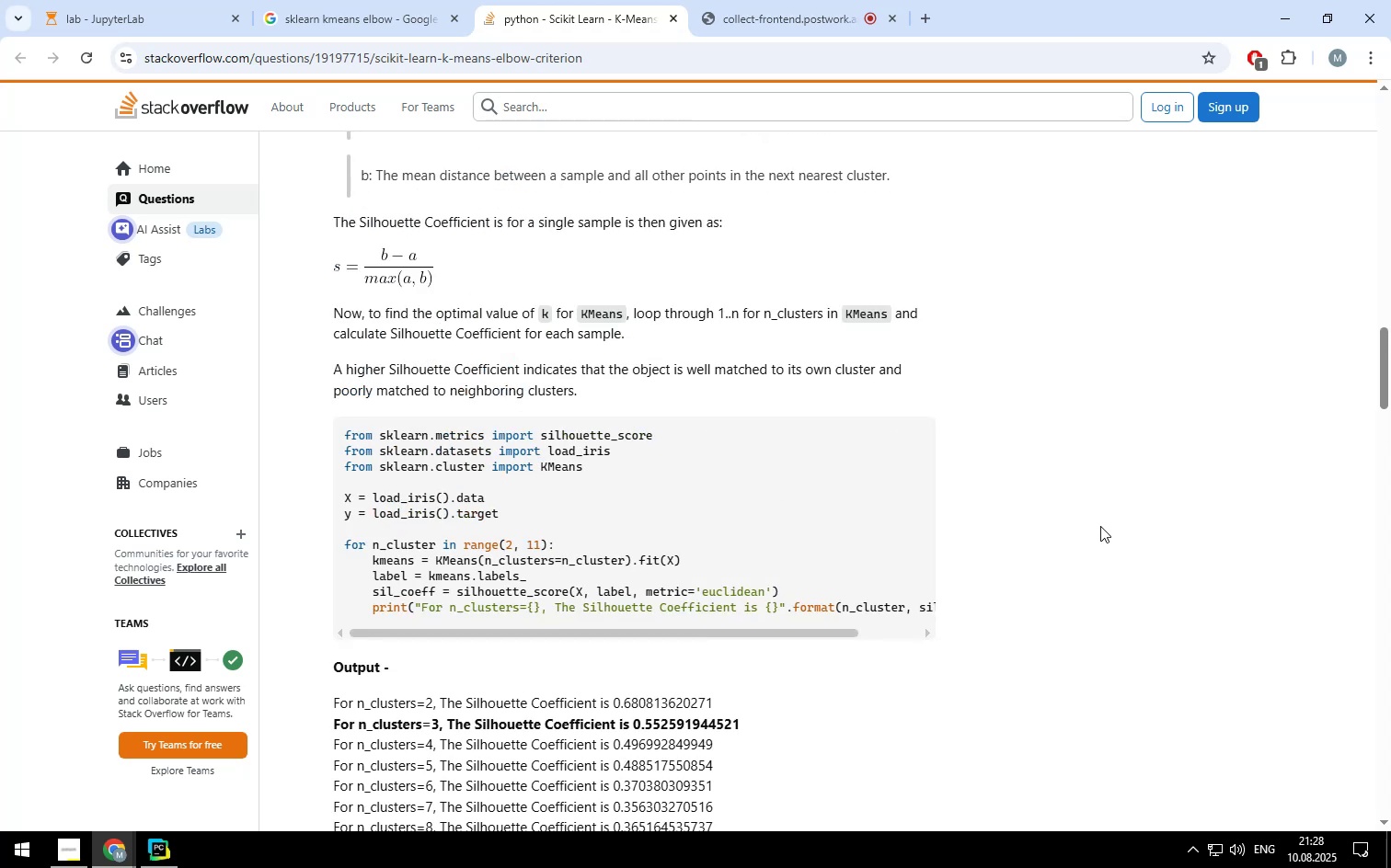 
scroll: coordinate [1100, 526], scroll_direction: down, amount: 9.0
 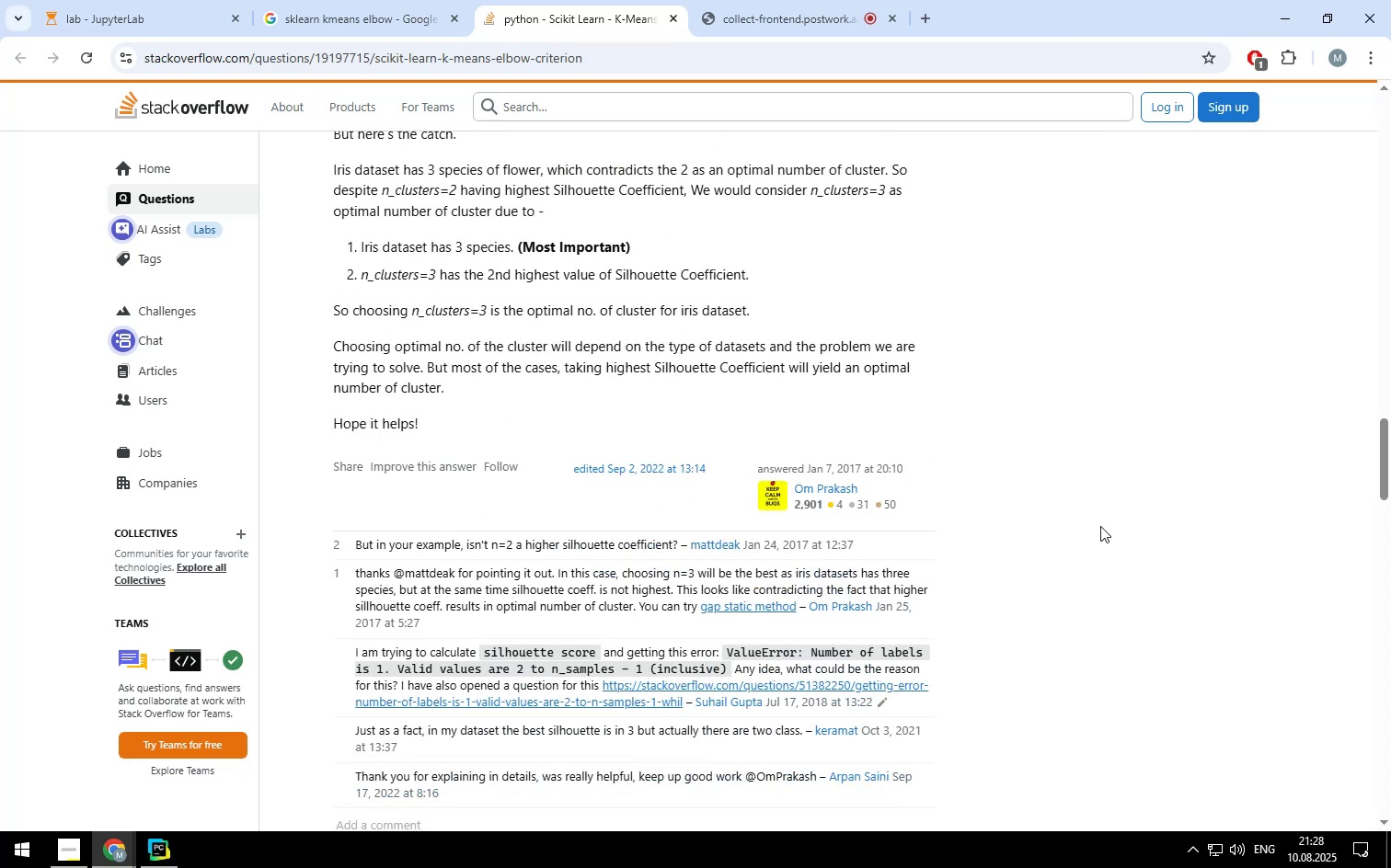 
scroll: coordinate [1100, 526], scroll_direction: up, amount: 10.0
 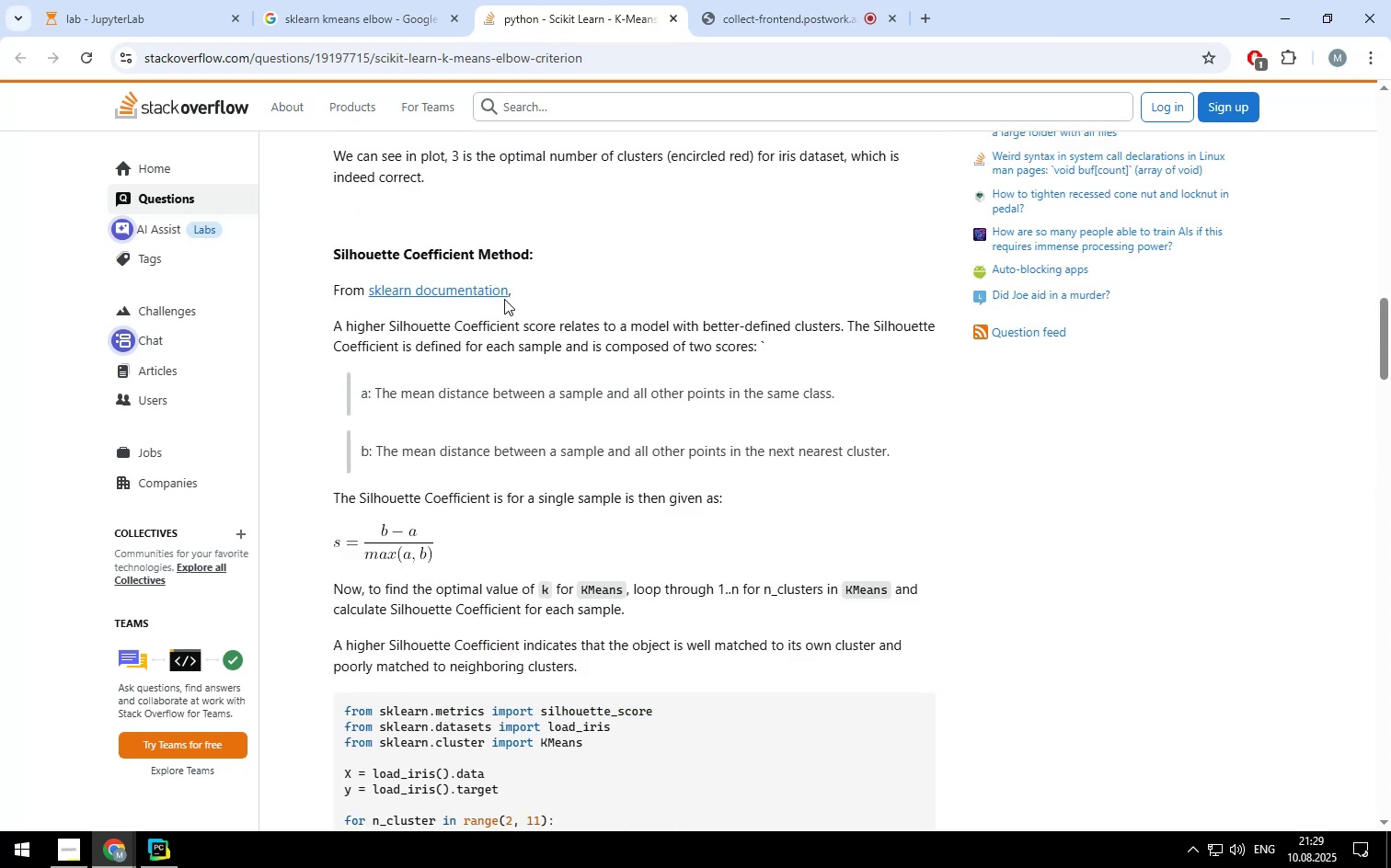 
left_click([498, 294])
 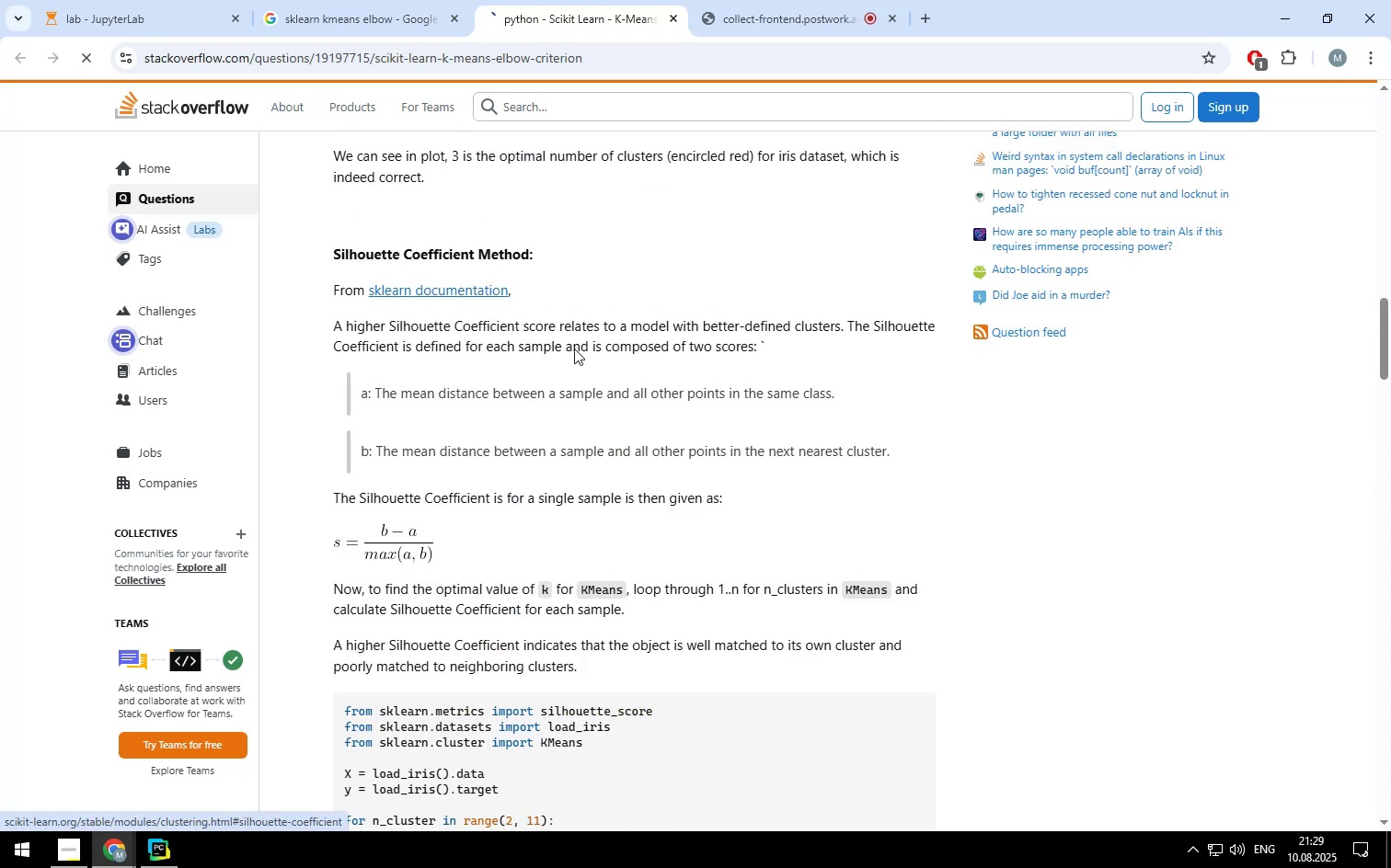 
mouse_move([624, 375])
 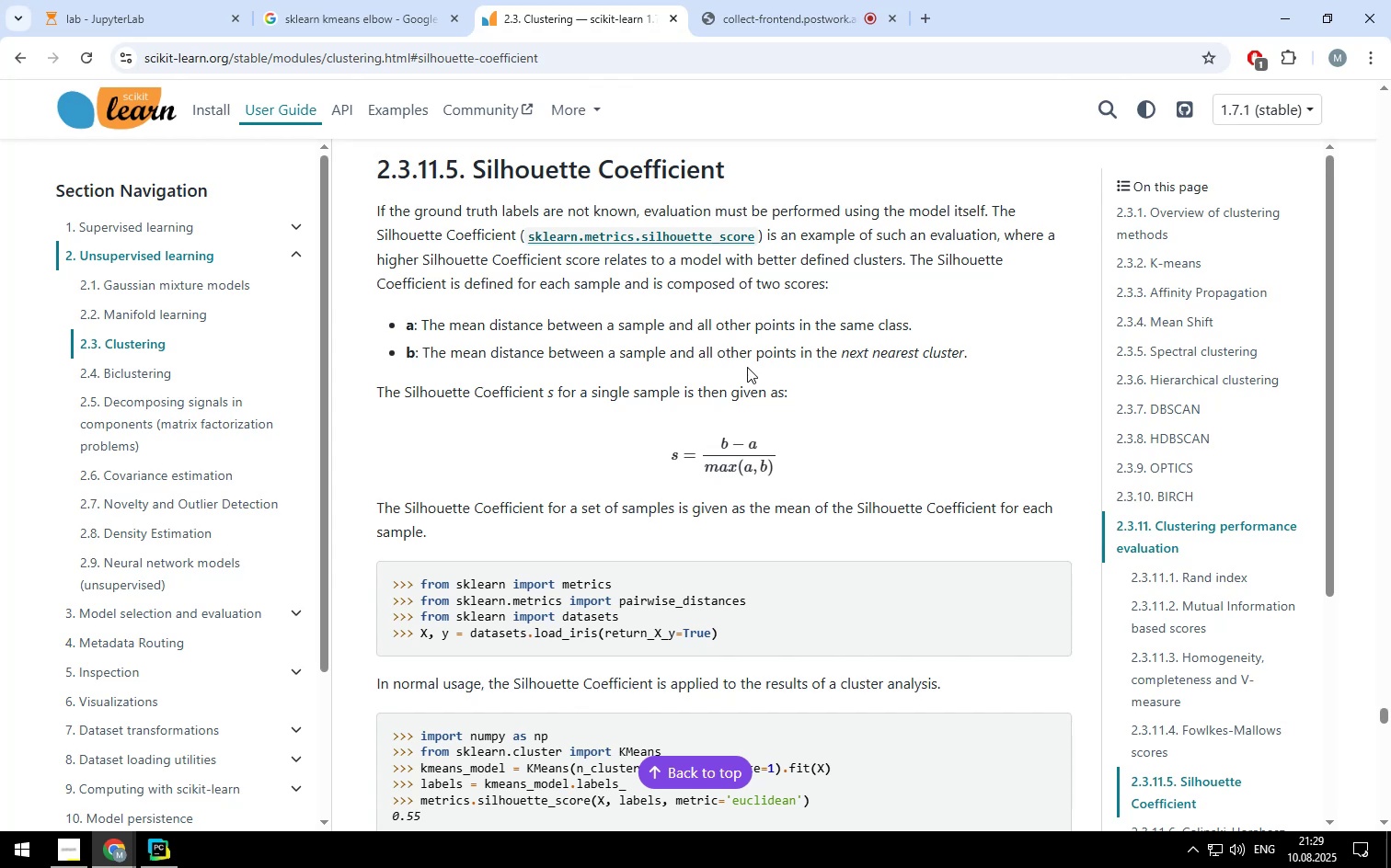 
wait(55.86)
 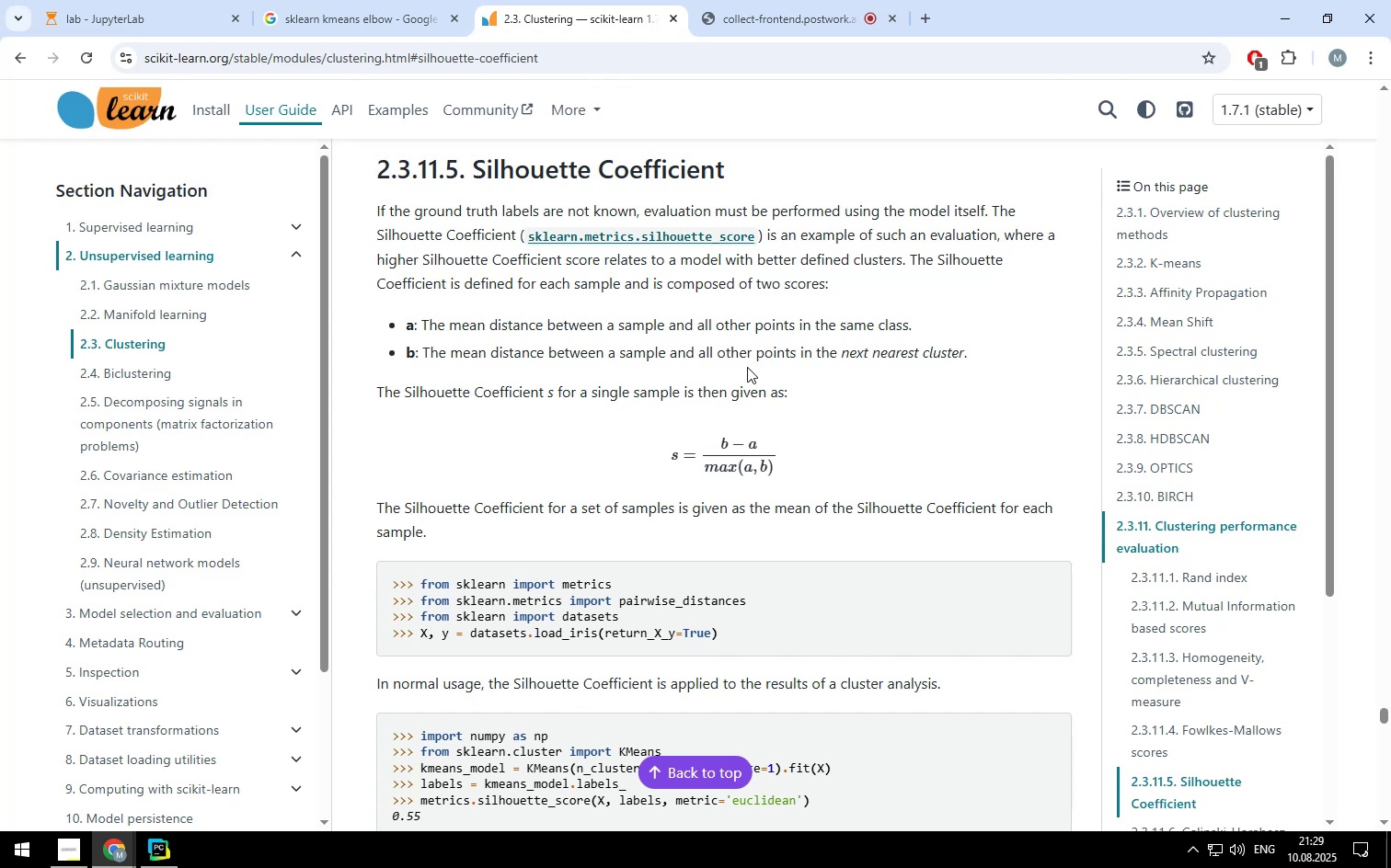 
scroll: coordinate [604, 428], scroll_direction: down, amount: 2.0
 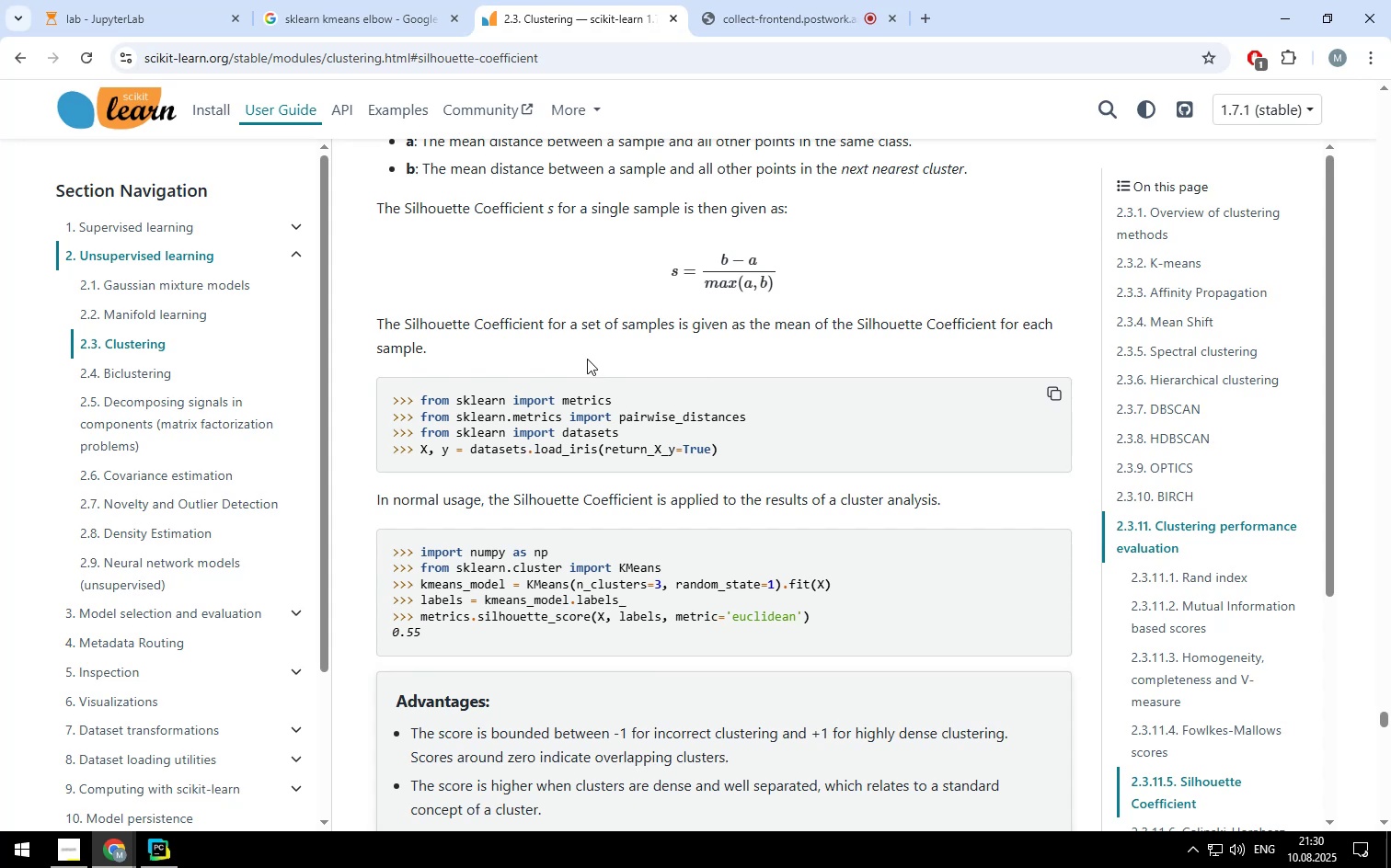 
wait(5.6)
 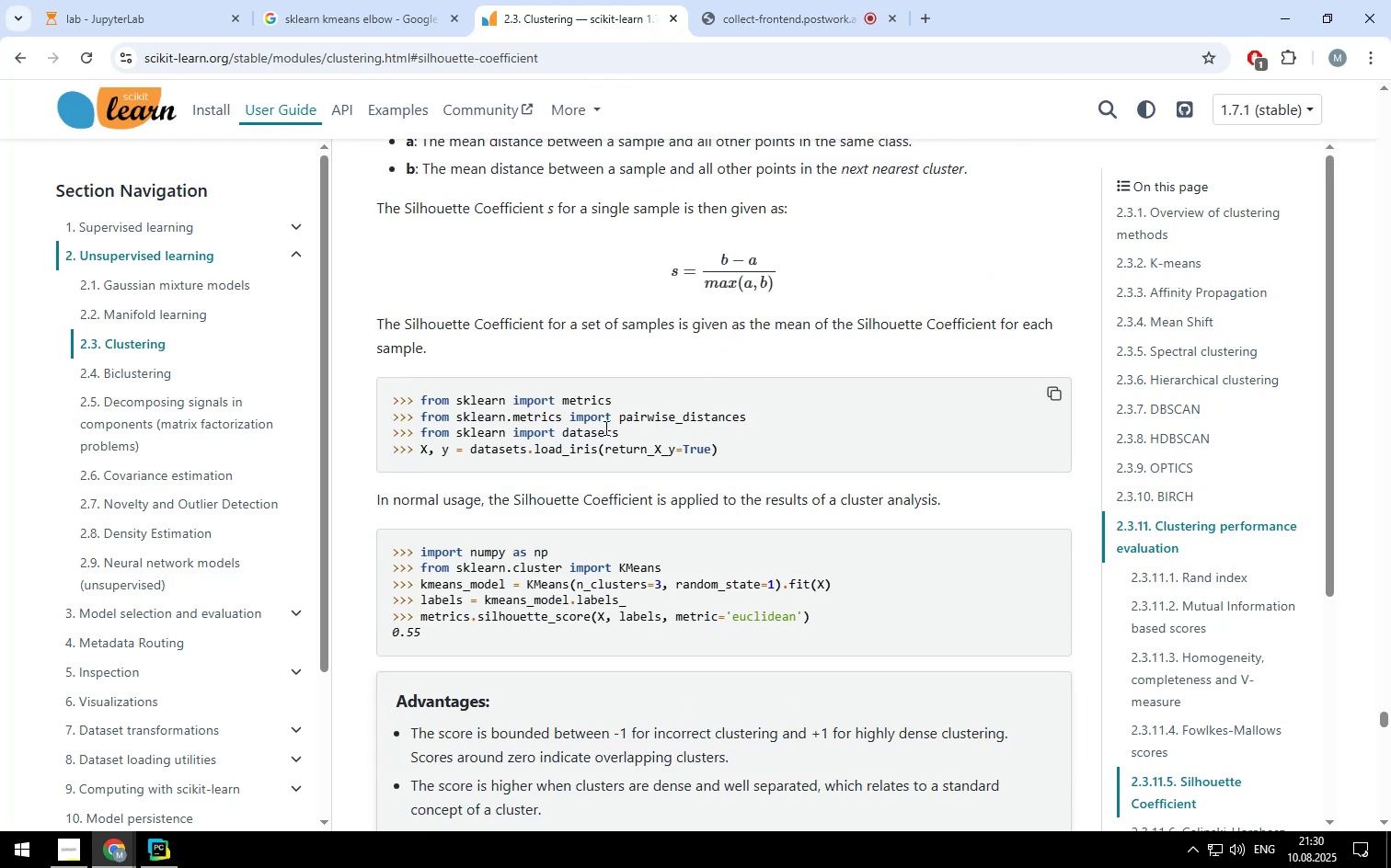 
left_click([191, 29])
 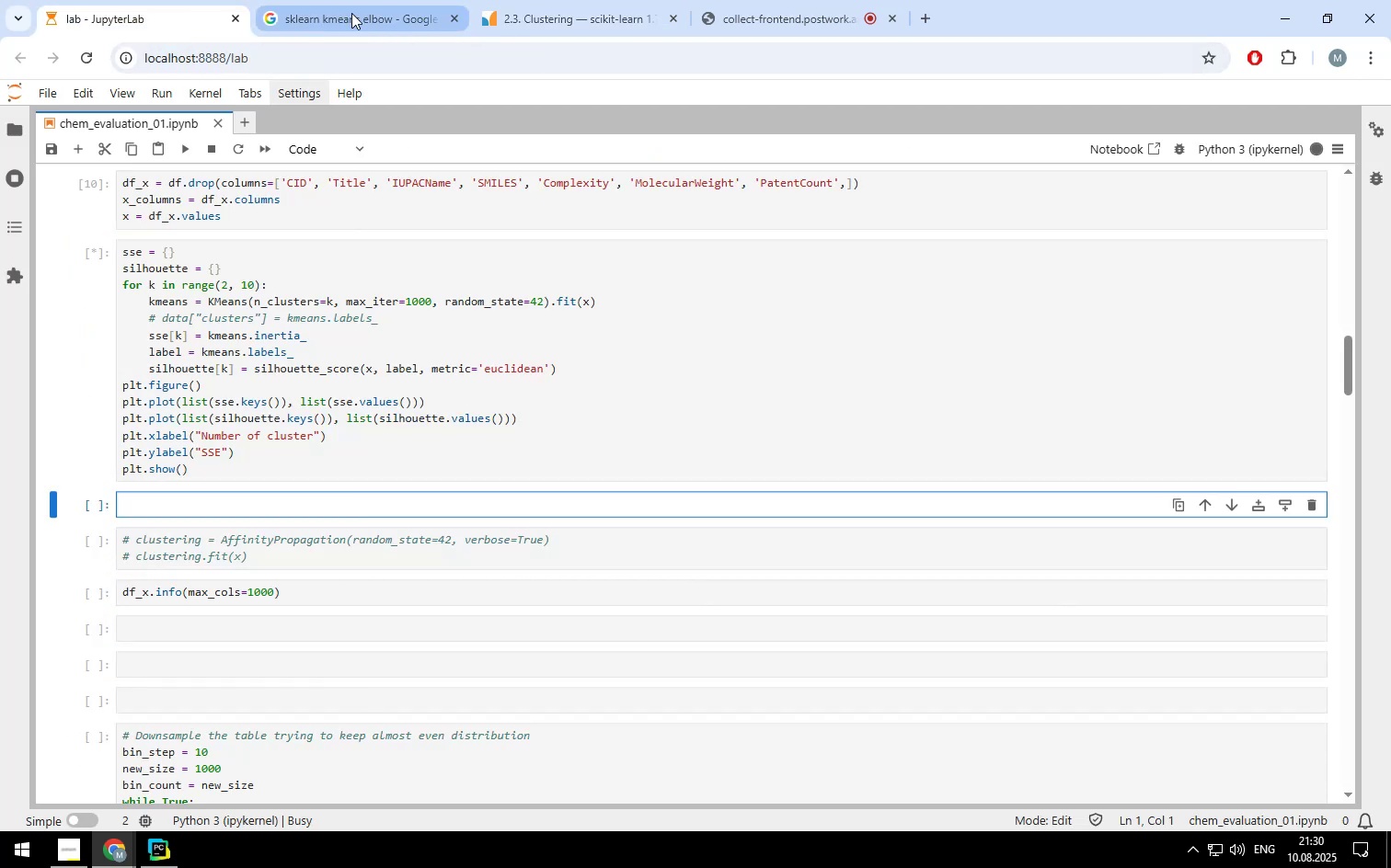 
left_click([351, 13])
 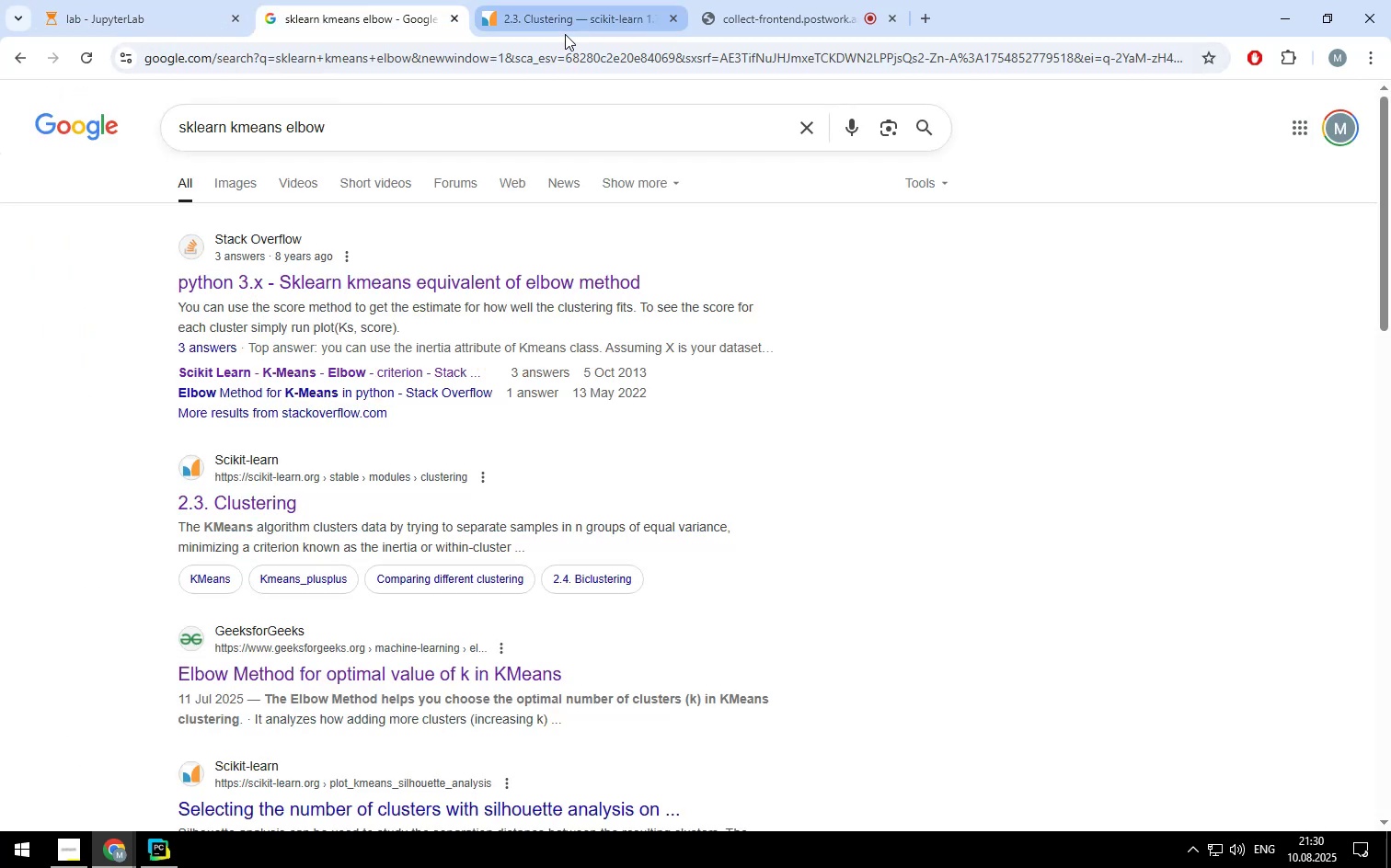 
left_click([569, 28])
 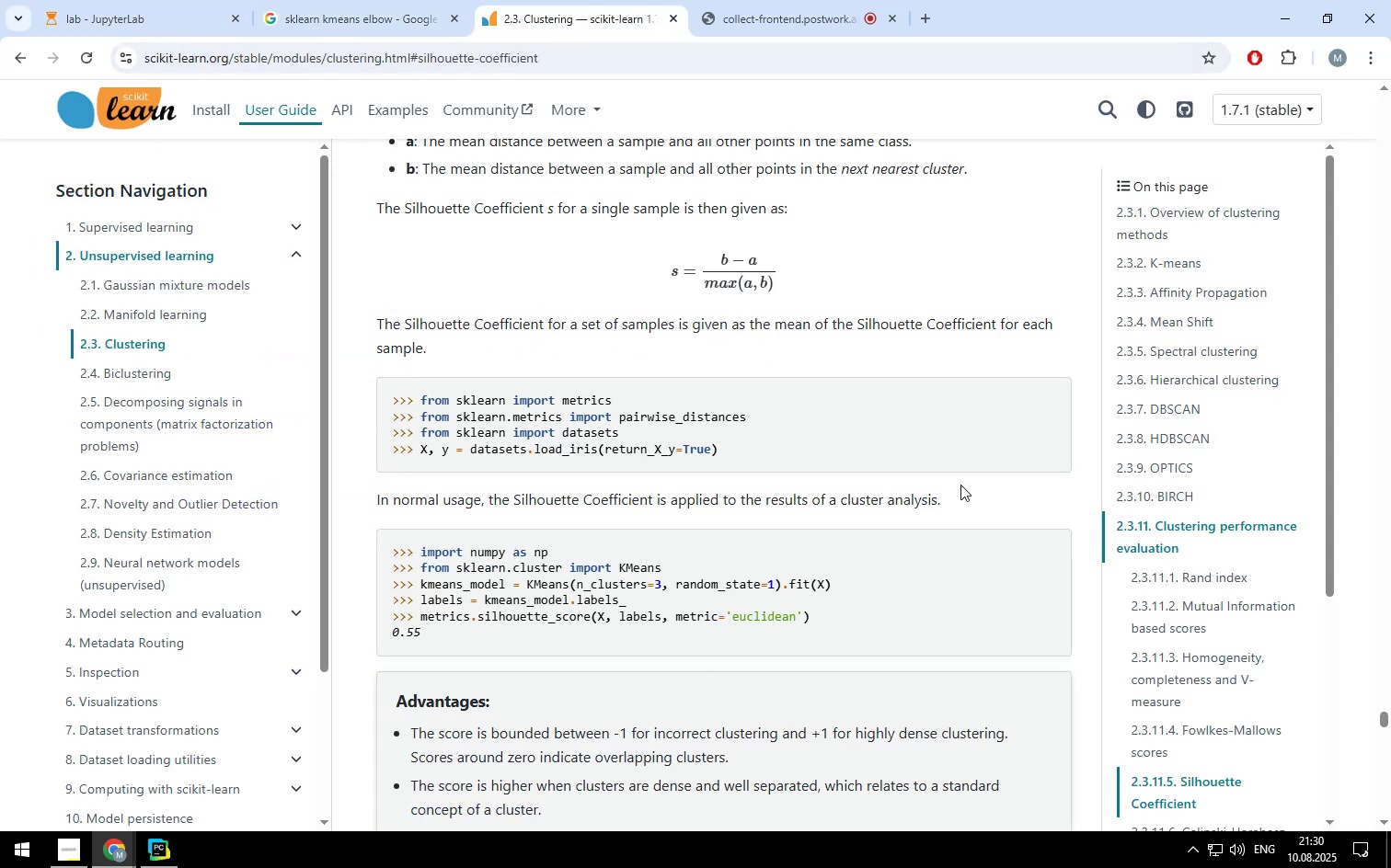 
scroll: coordinate [960, 485], scroll_direction: down, amount: 2.0
 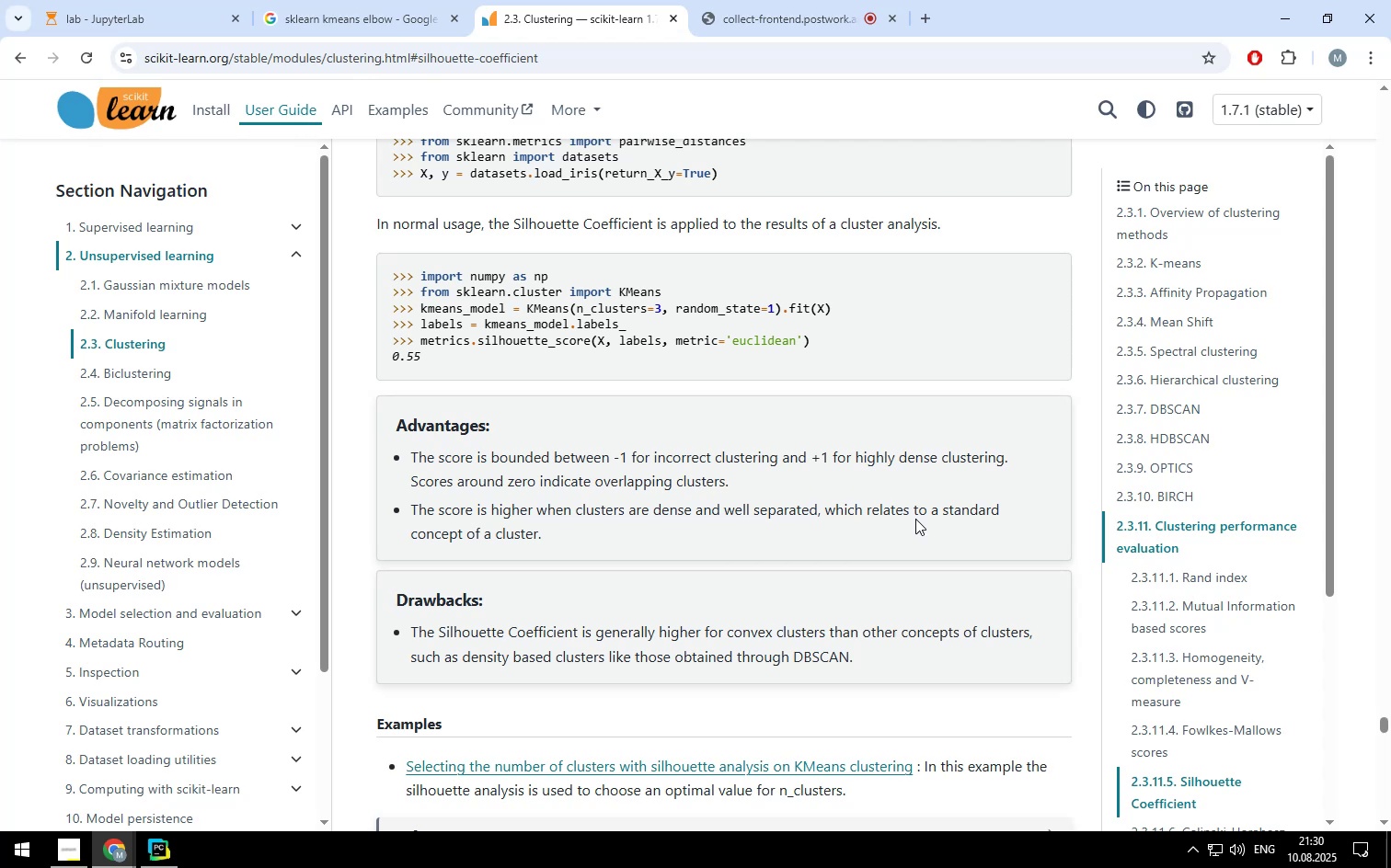 
scroll: coordinate [915, 519], scroll_direction: up, amount: 2.0
 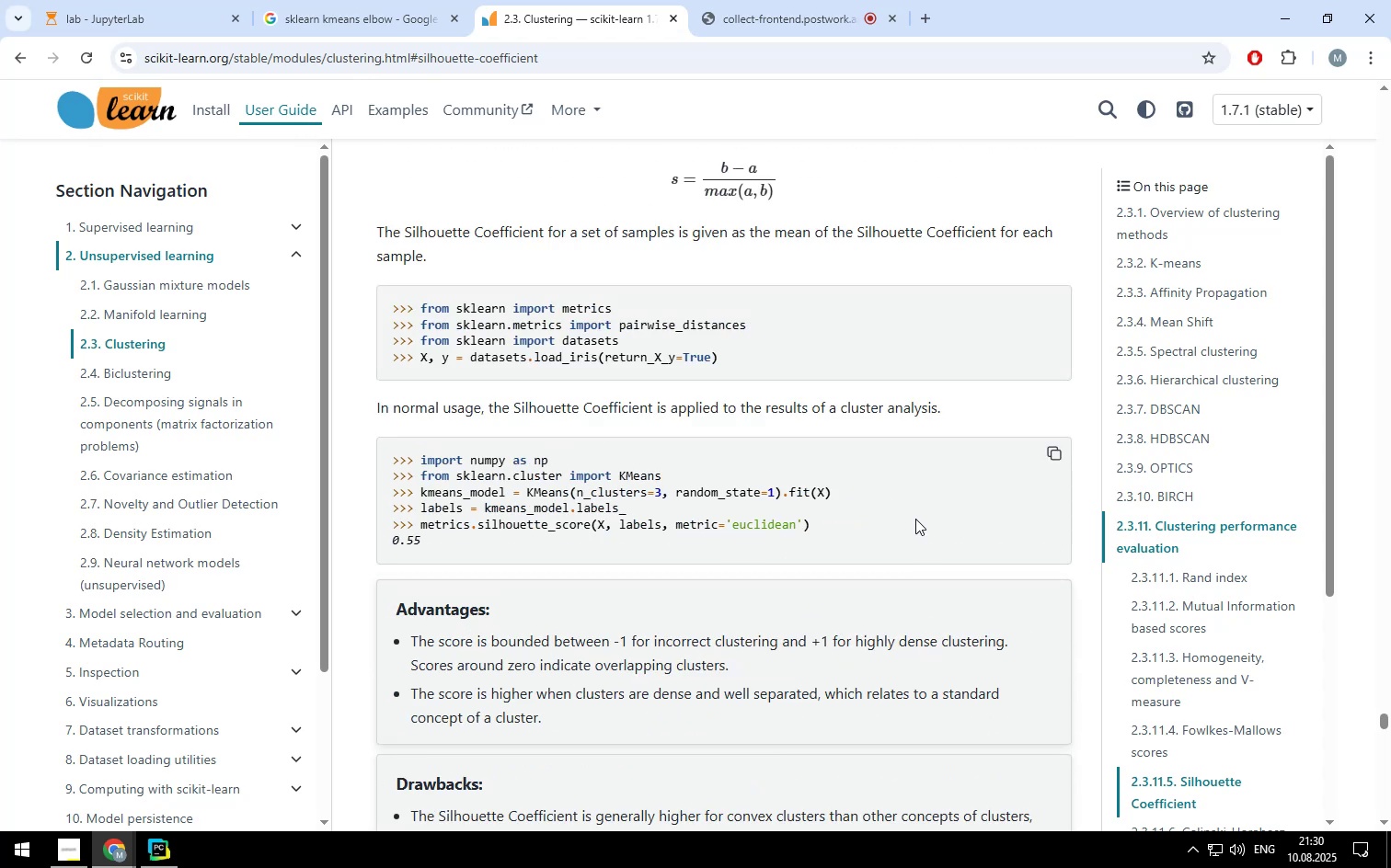 
scroll: coordinate [915, 519], scroll_direction: down, amount: 1.0
 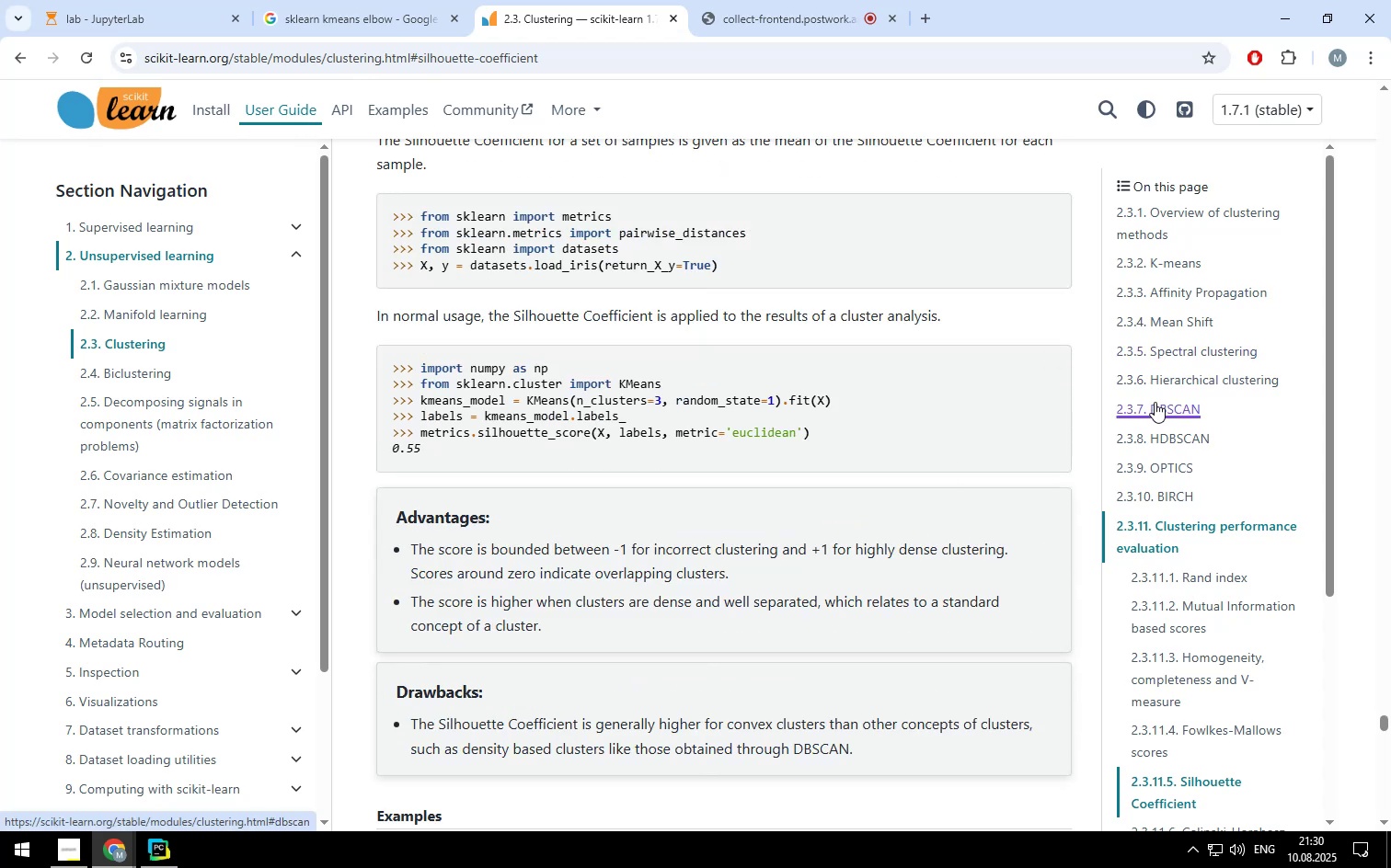 
left_click([1155, 408])
 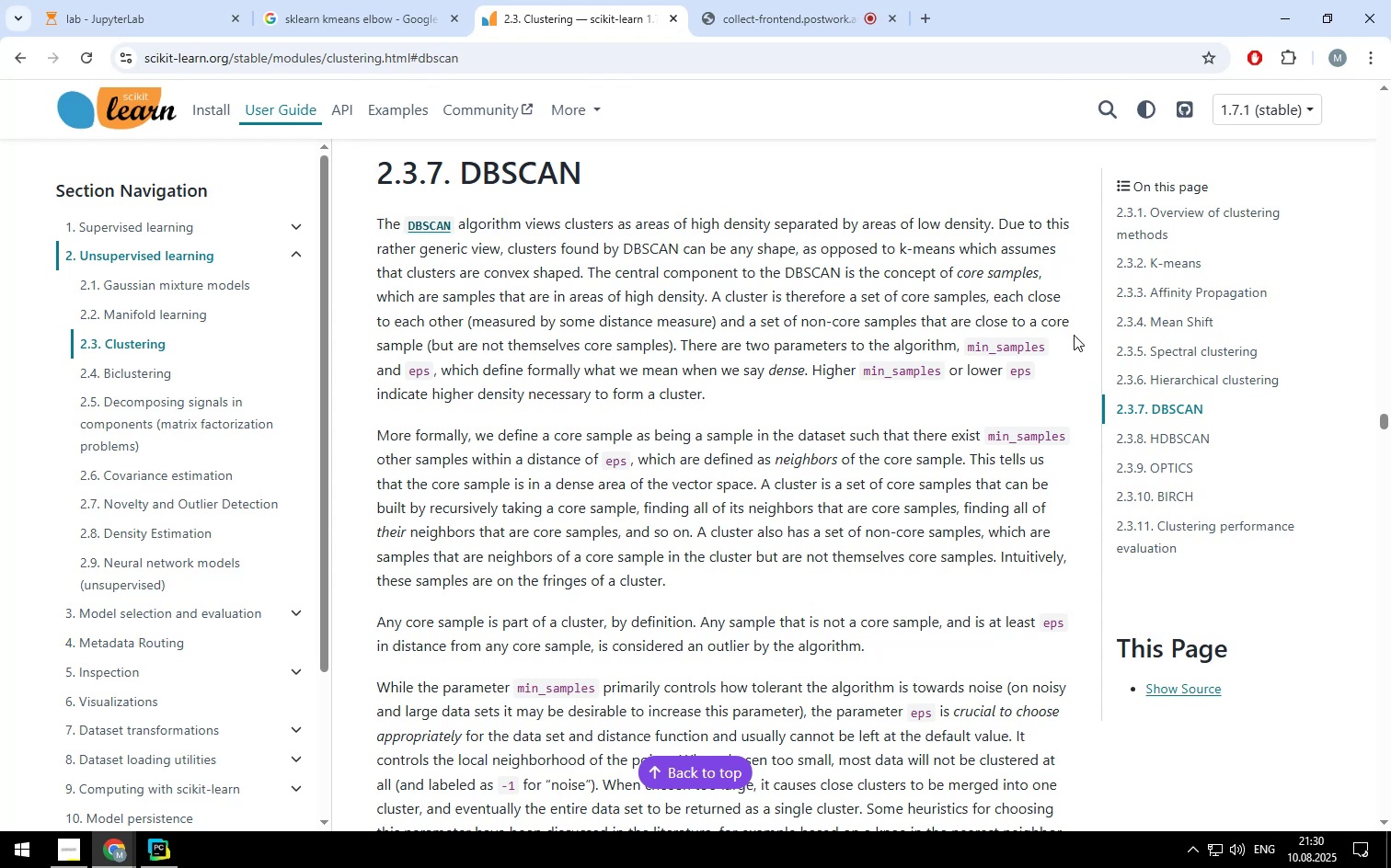 
wait(17.46)
 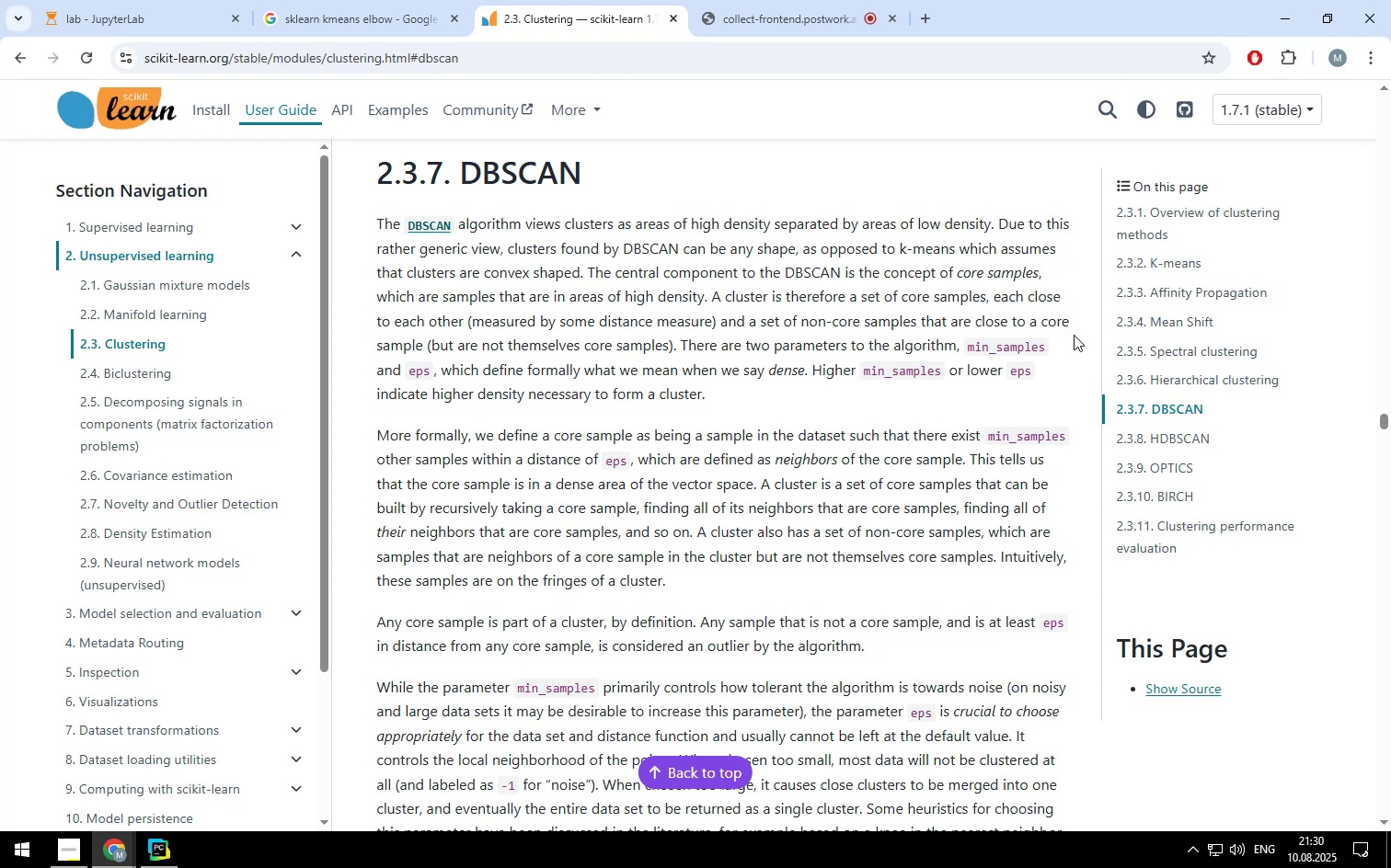 
scroll: coordinate [1074, 335], scroll_direction: down, amount: 1.0
 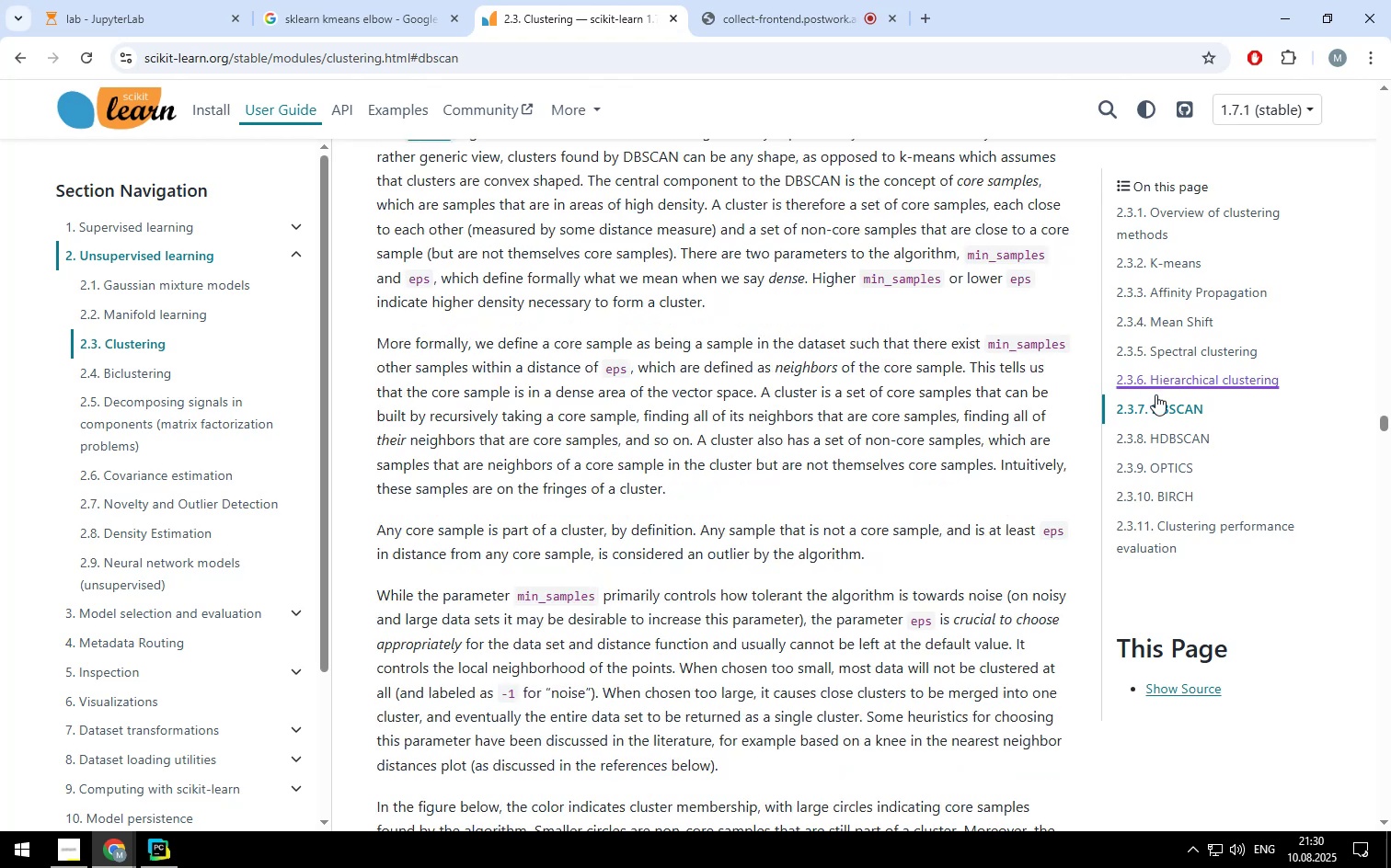 
left_click([1175, 436])
 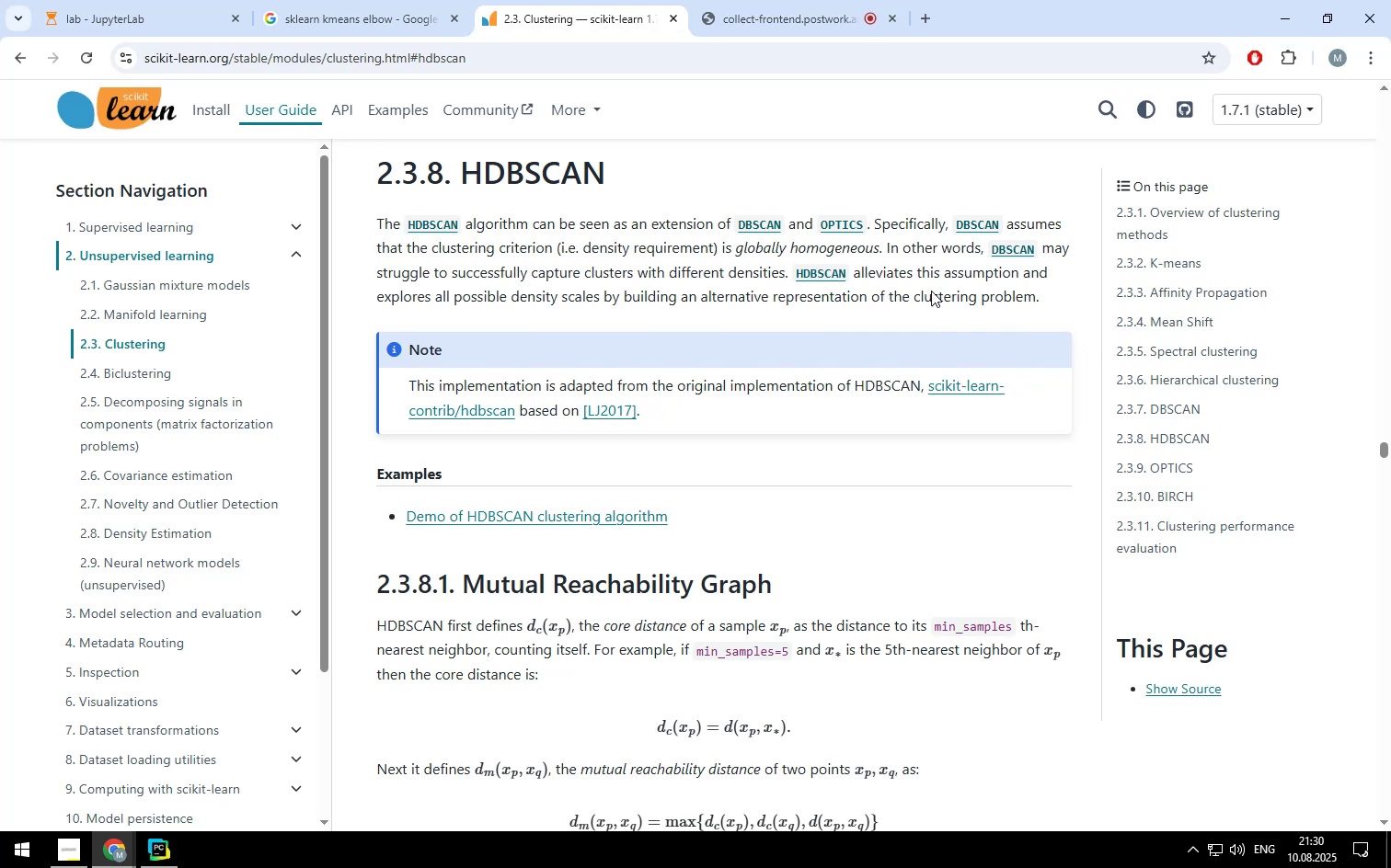 
wait(10.14)
 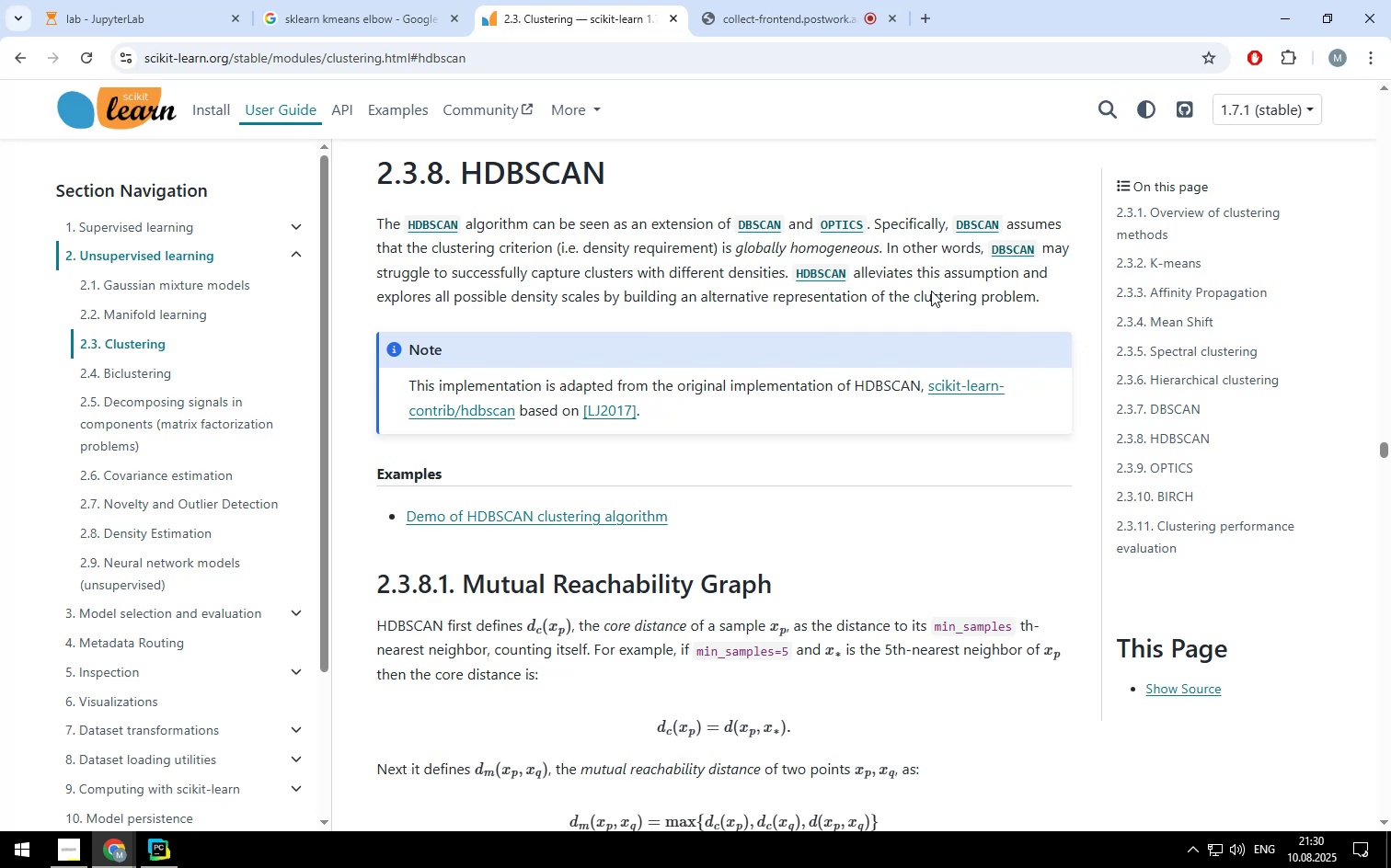 
left_click([1153, 474])
 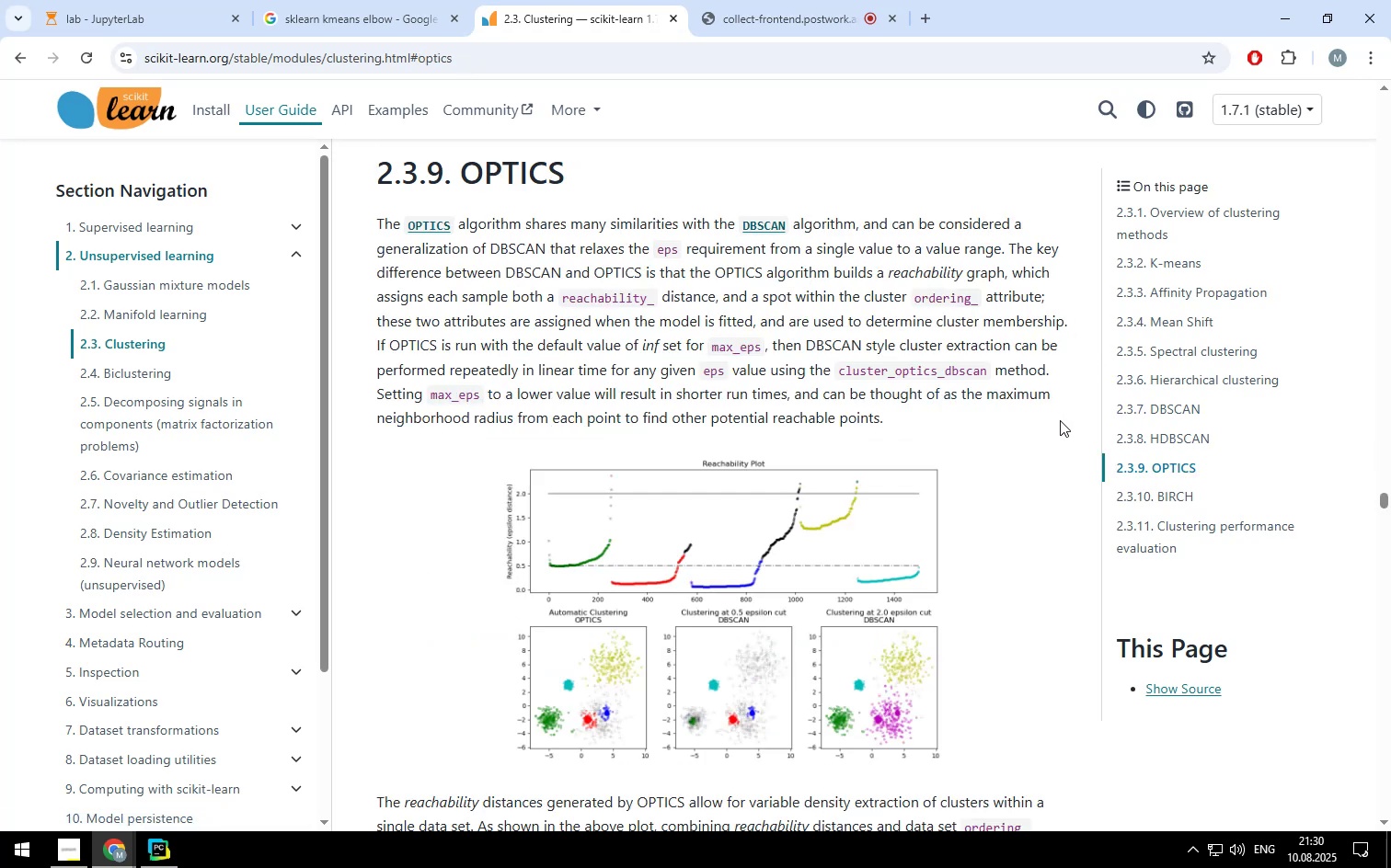 
scroll: coordinate [1060, 420], scroll_direction: down, amount: 1.0
 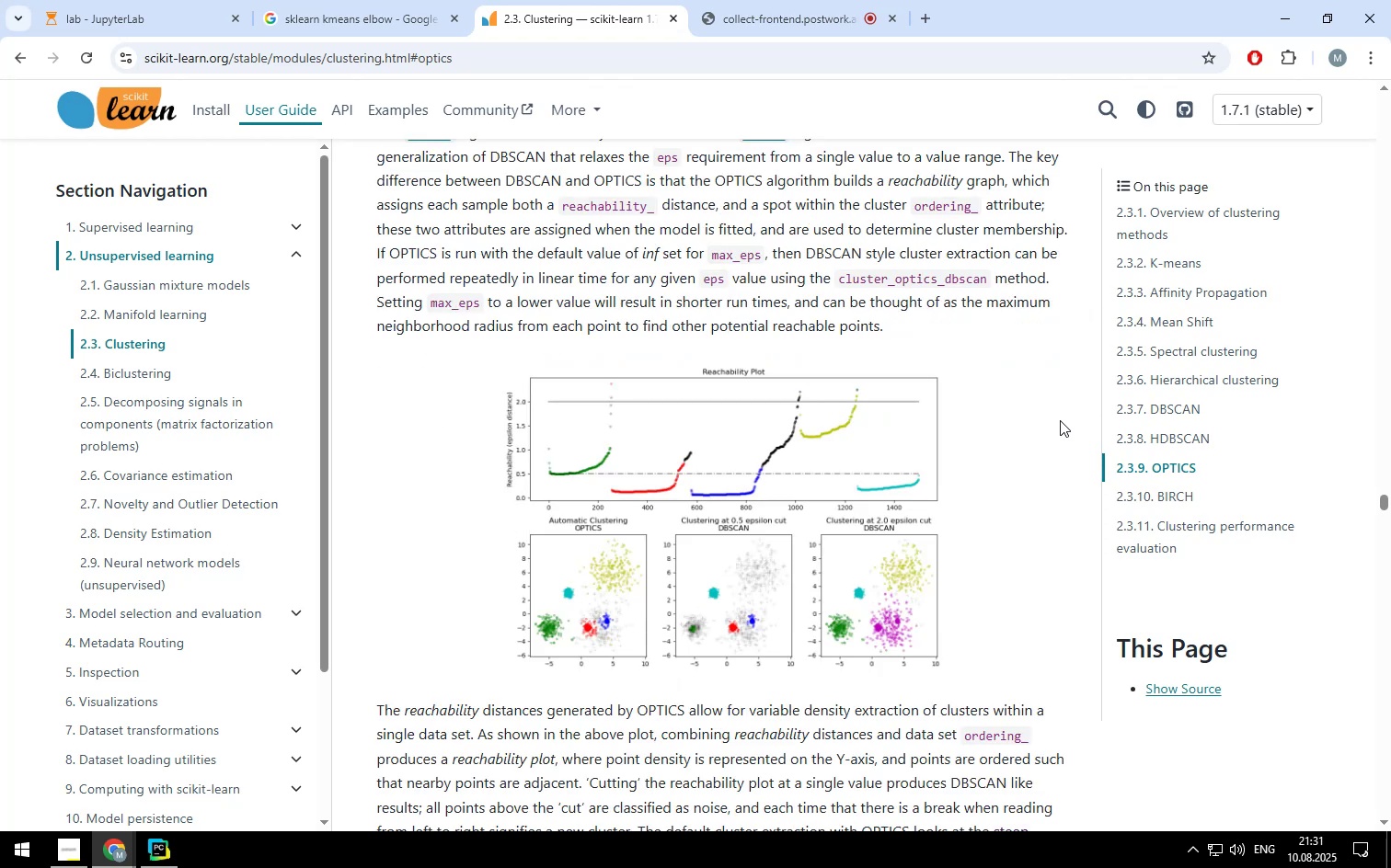 
wait(13.89)
 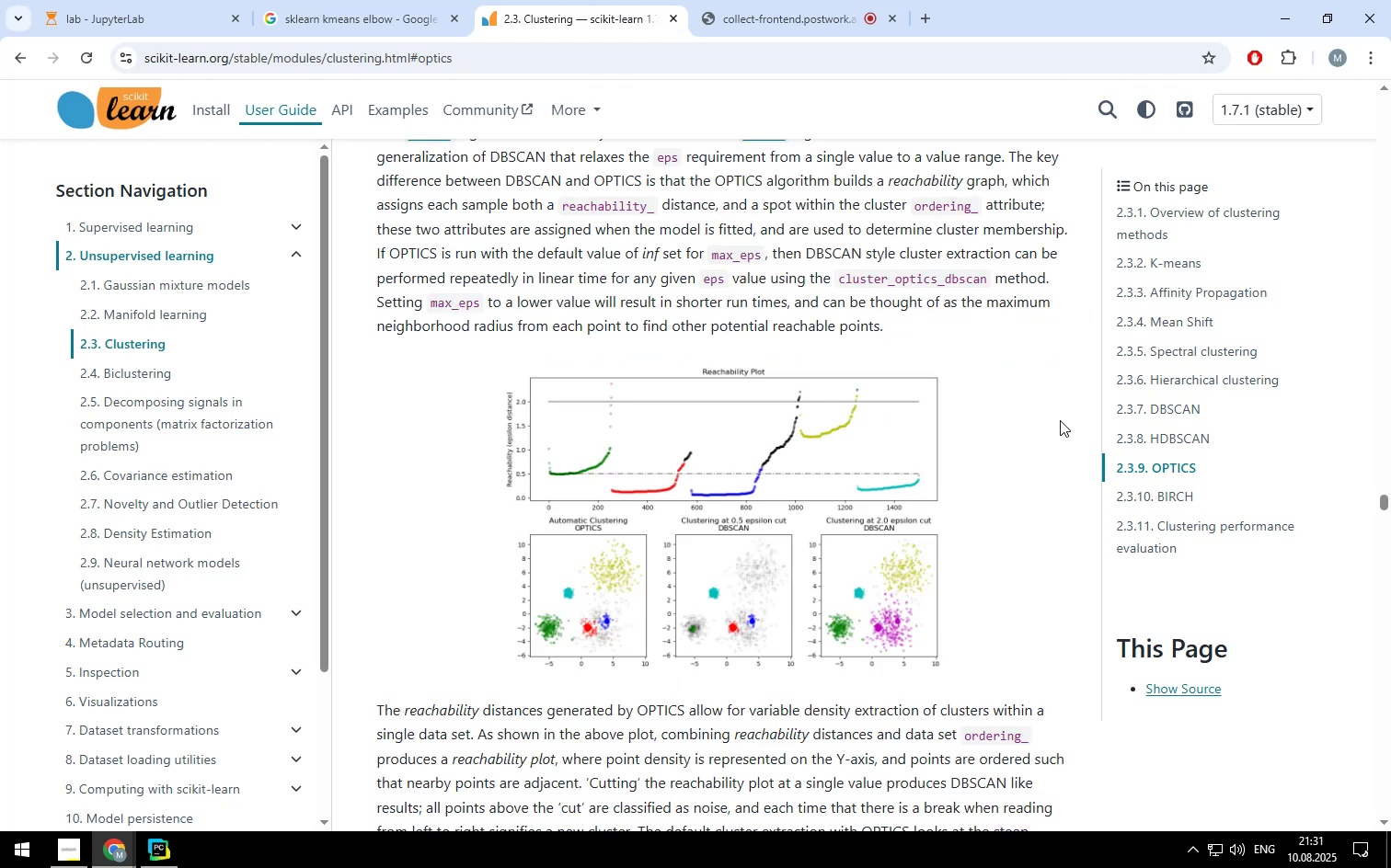 
left_click([159, 24])
 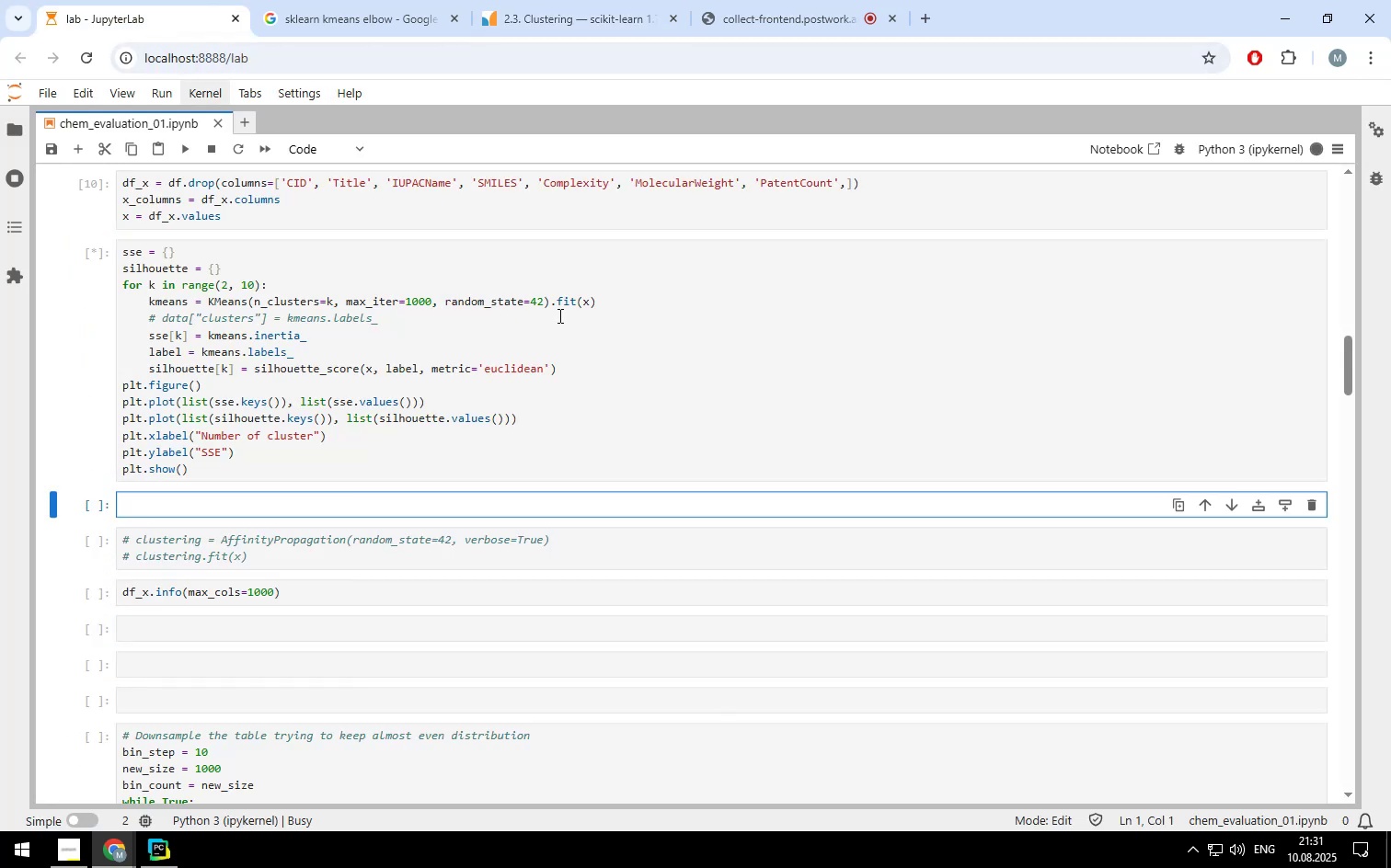 
wait(5.84)
 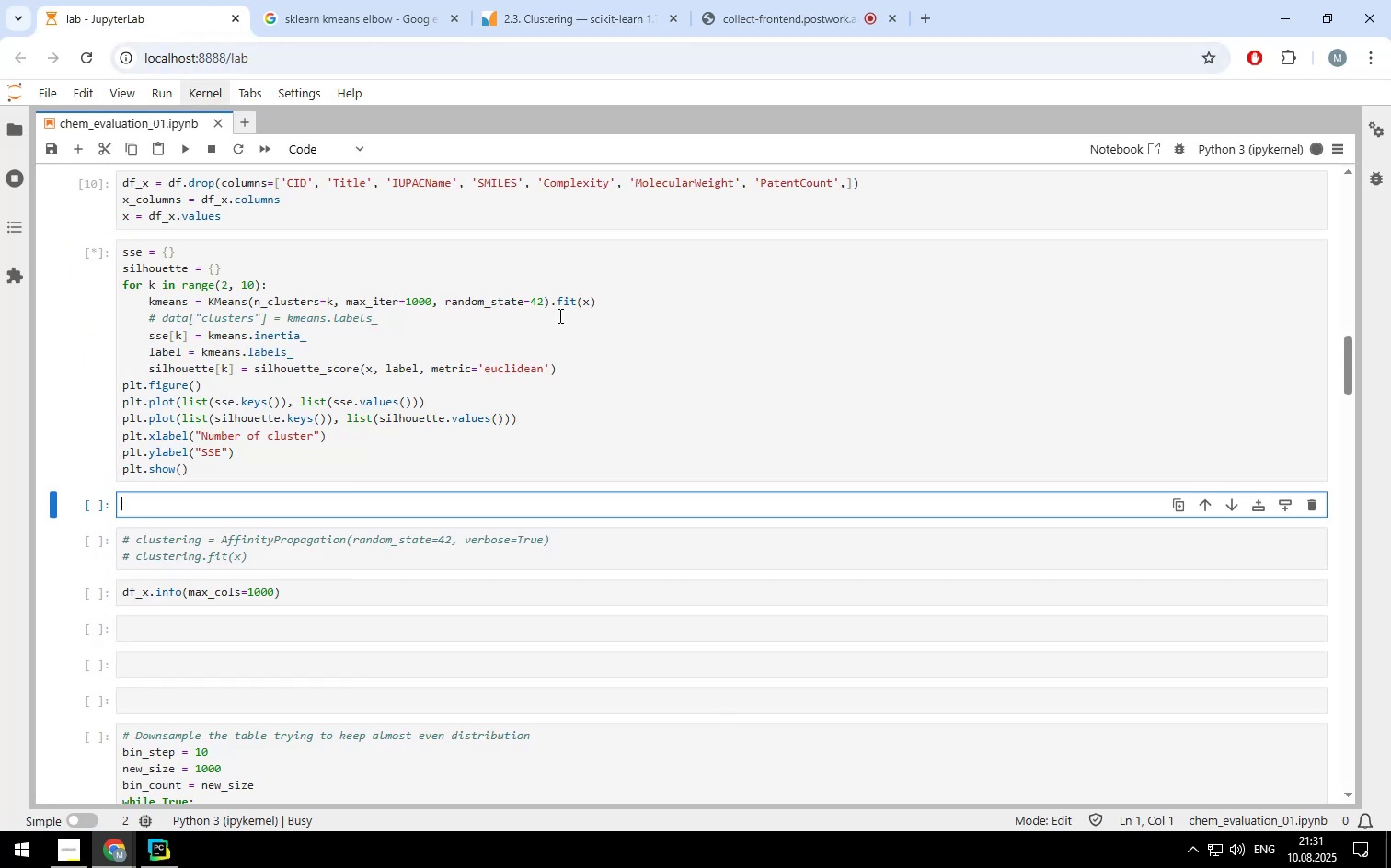 
left_click([579, 19])
 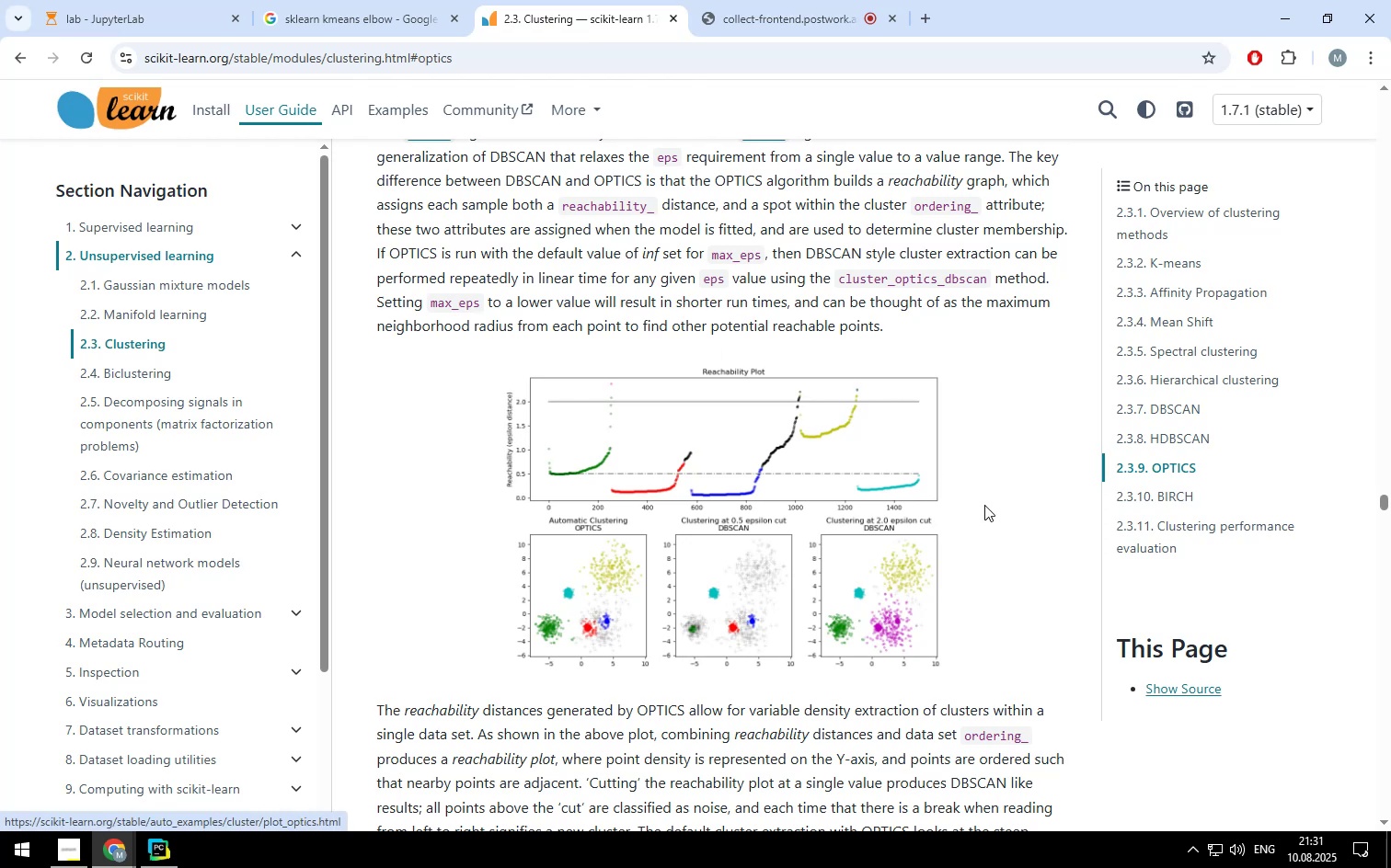 
scroll: coordinate [987, 510], scroll_direction: down, amount: 2.0
 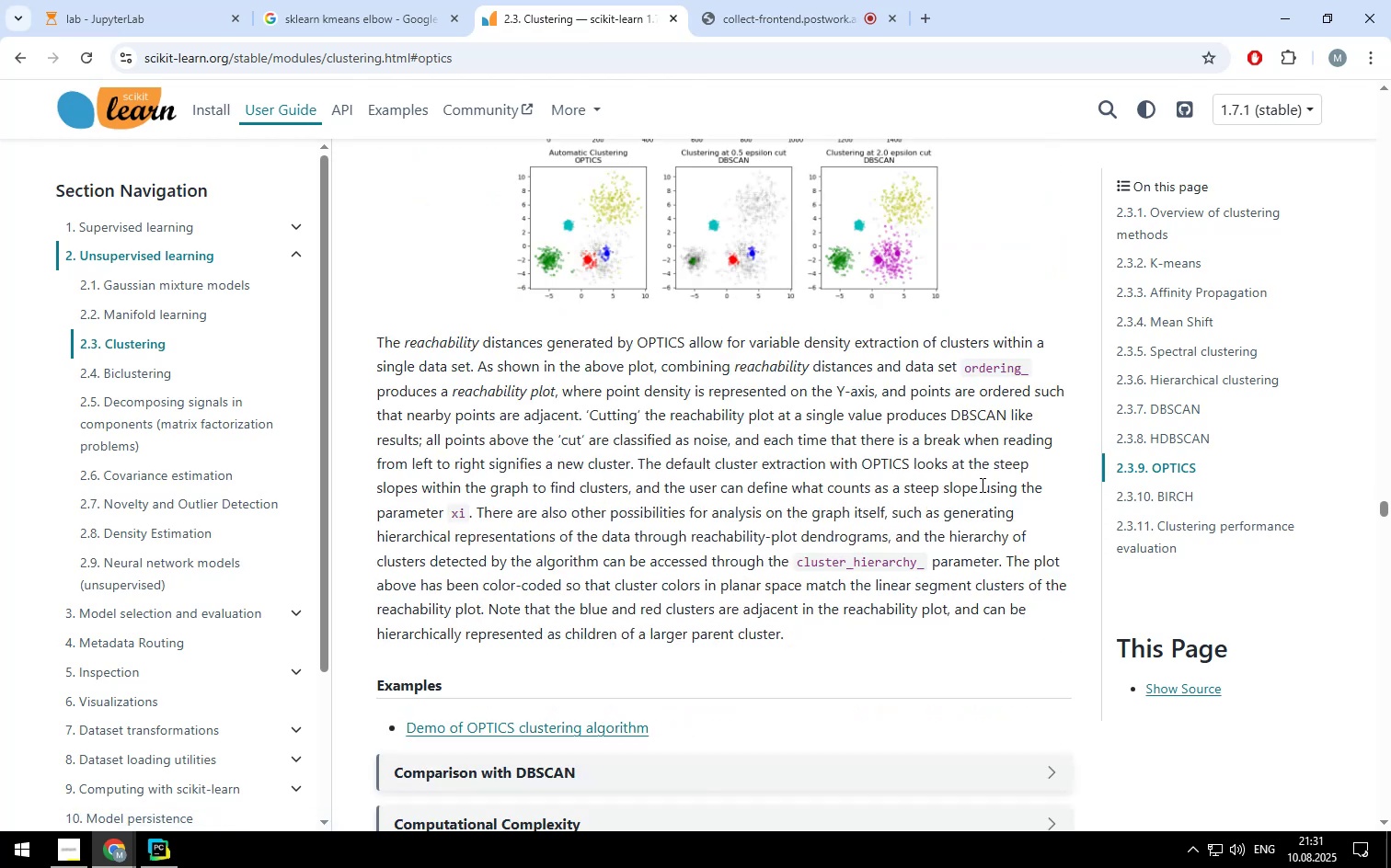 
wait(7.51)
 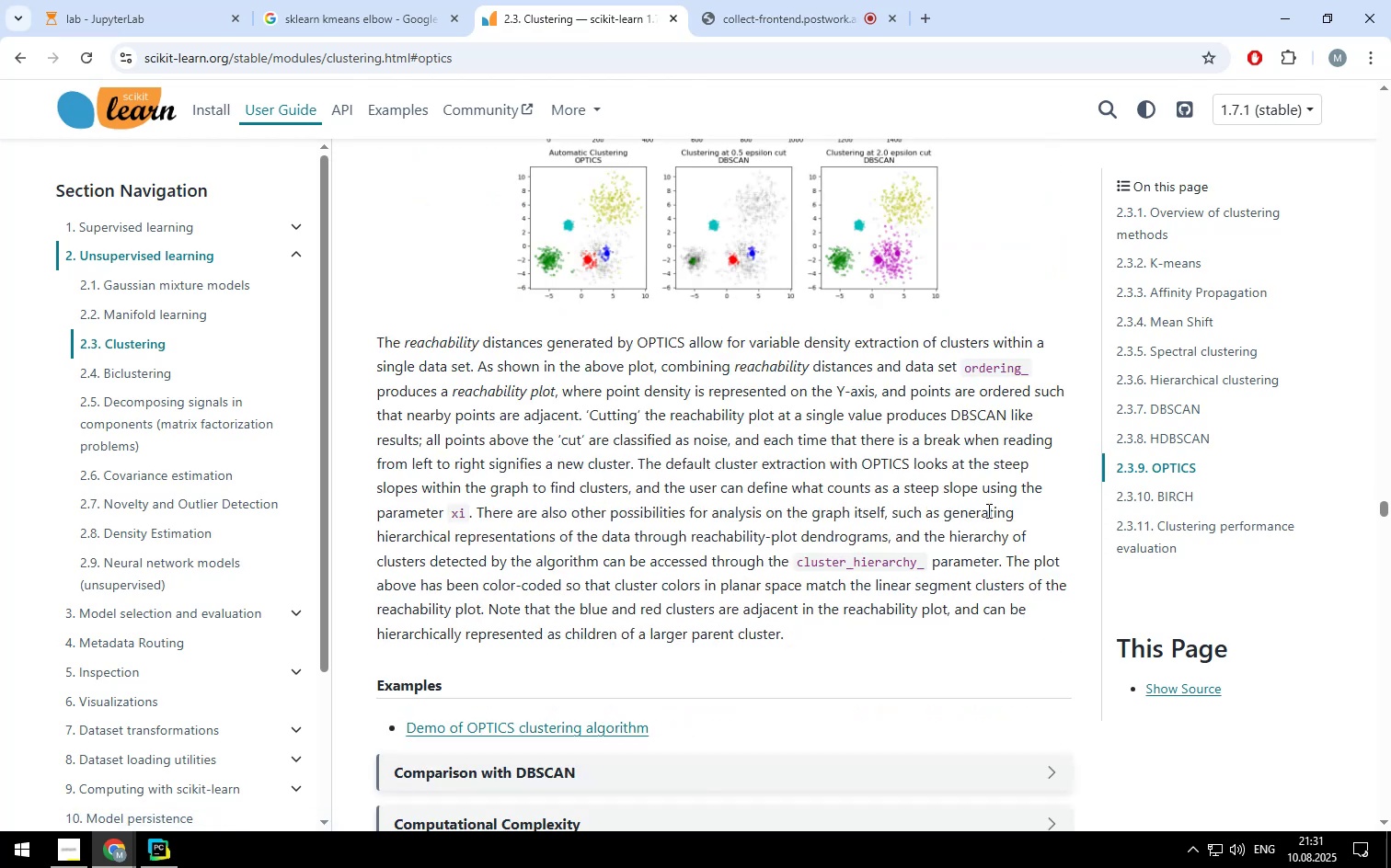 
scroll: coordinate [981, 485], scroll_direction: down, amount: 1.0
 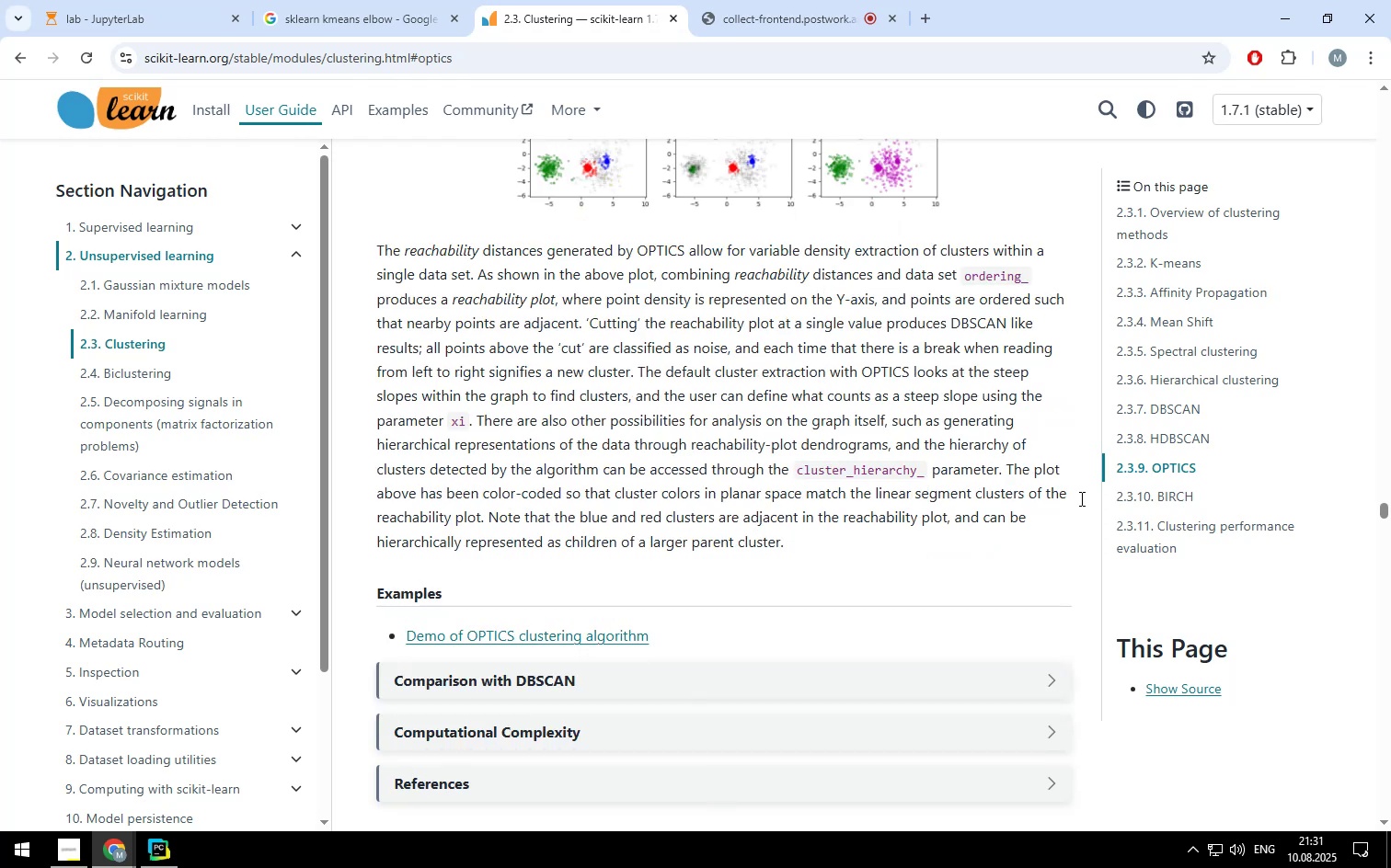 
left_click([1155, 500])
 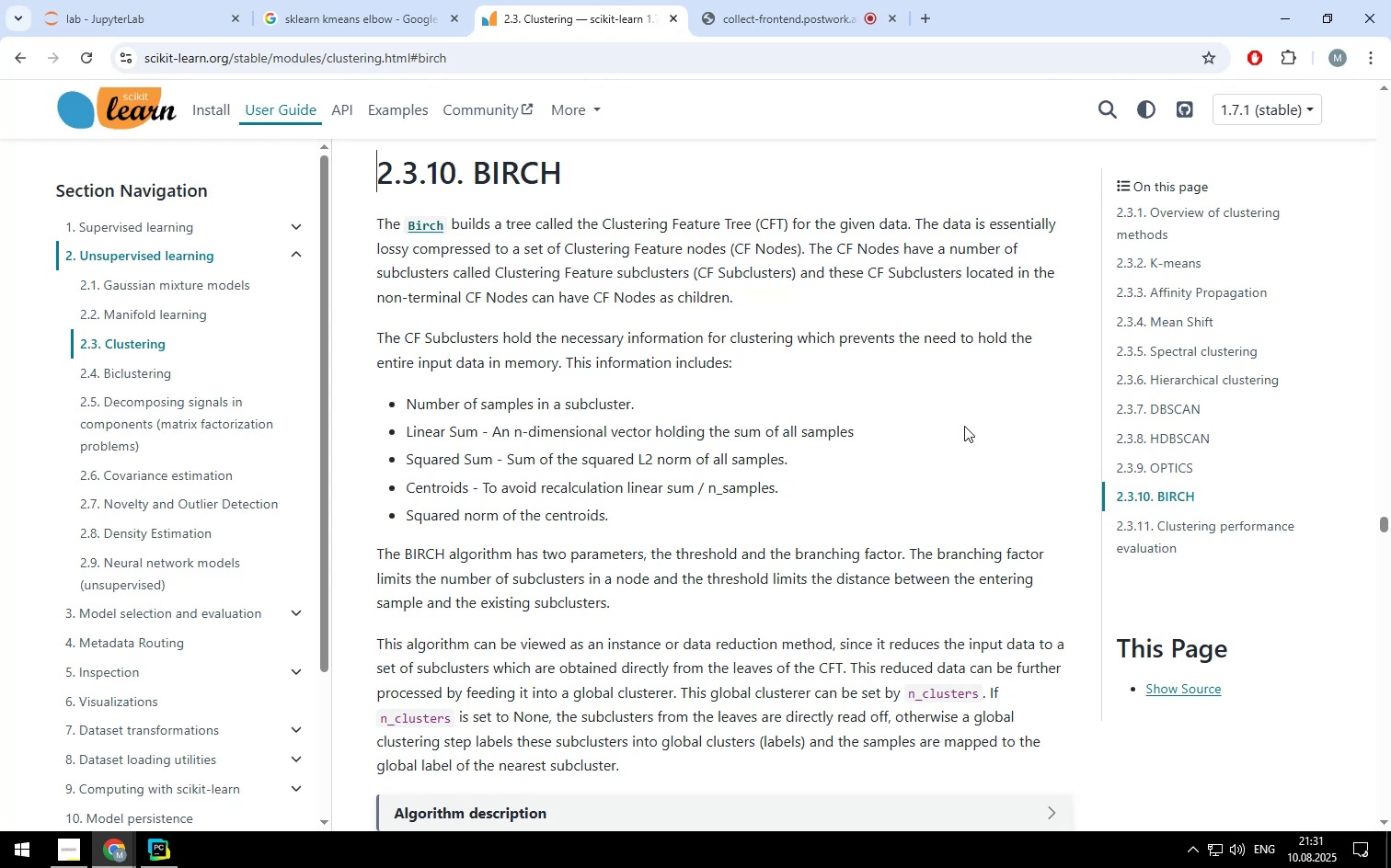 
wait(25.3)
 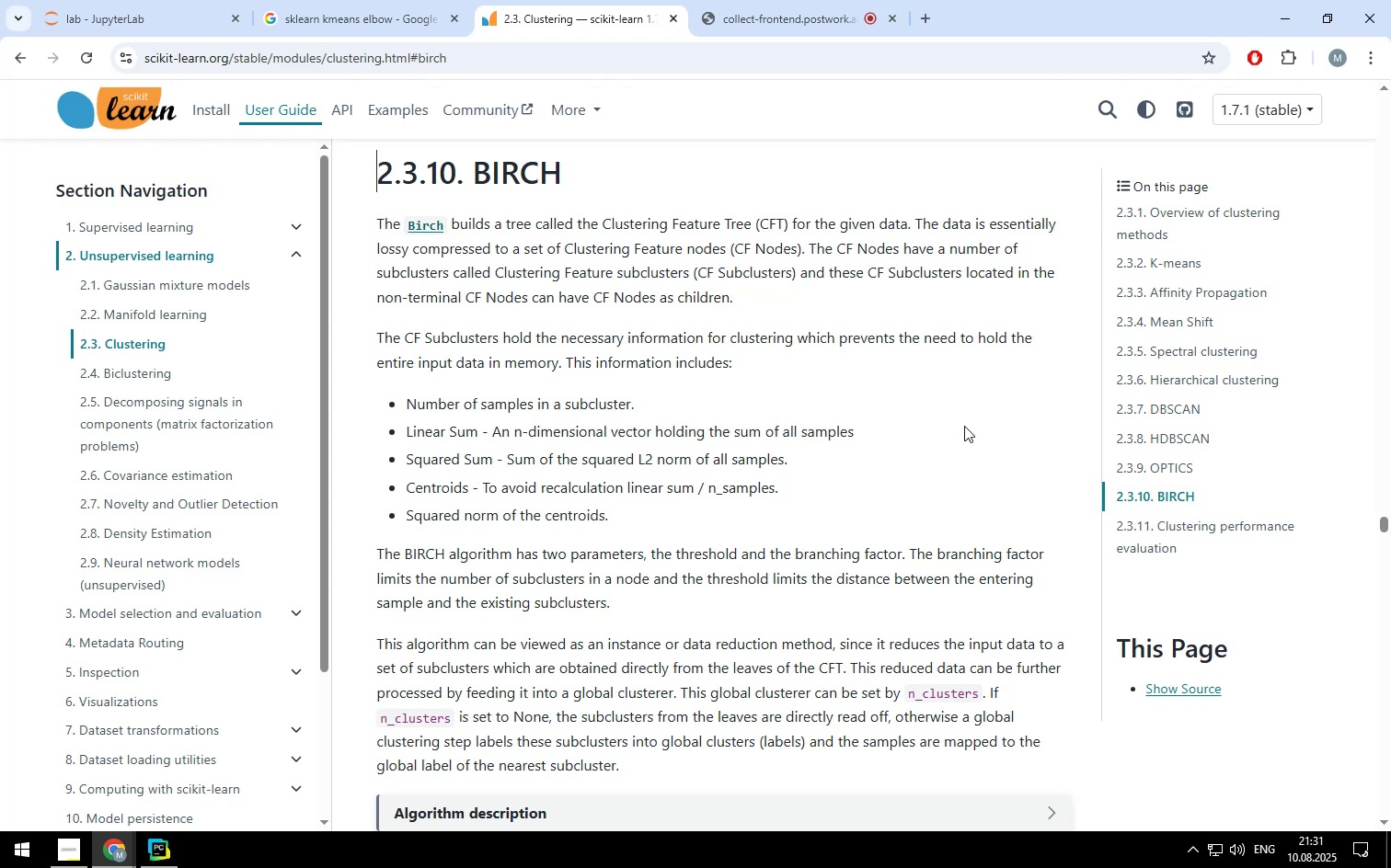 
scroll: coordinate [964, 426], scroll_direction: down, amount: 2.0
 